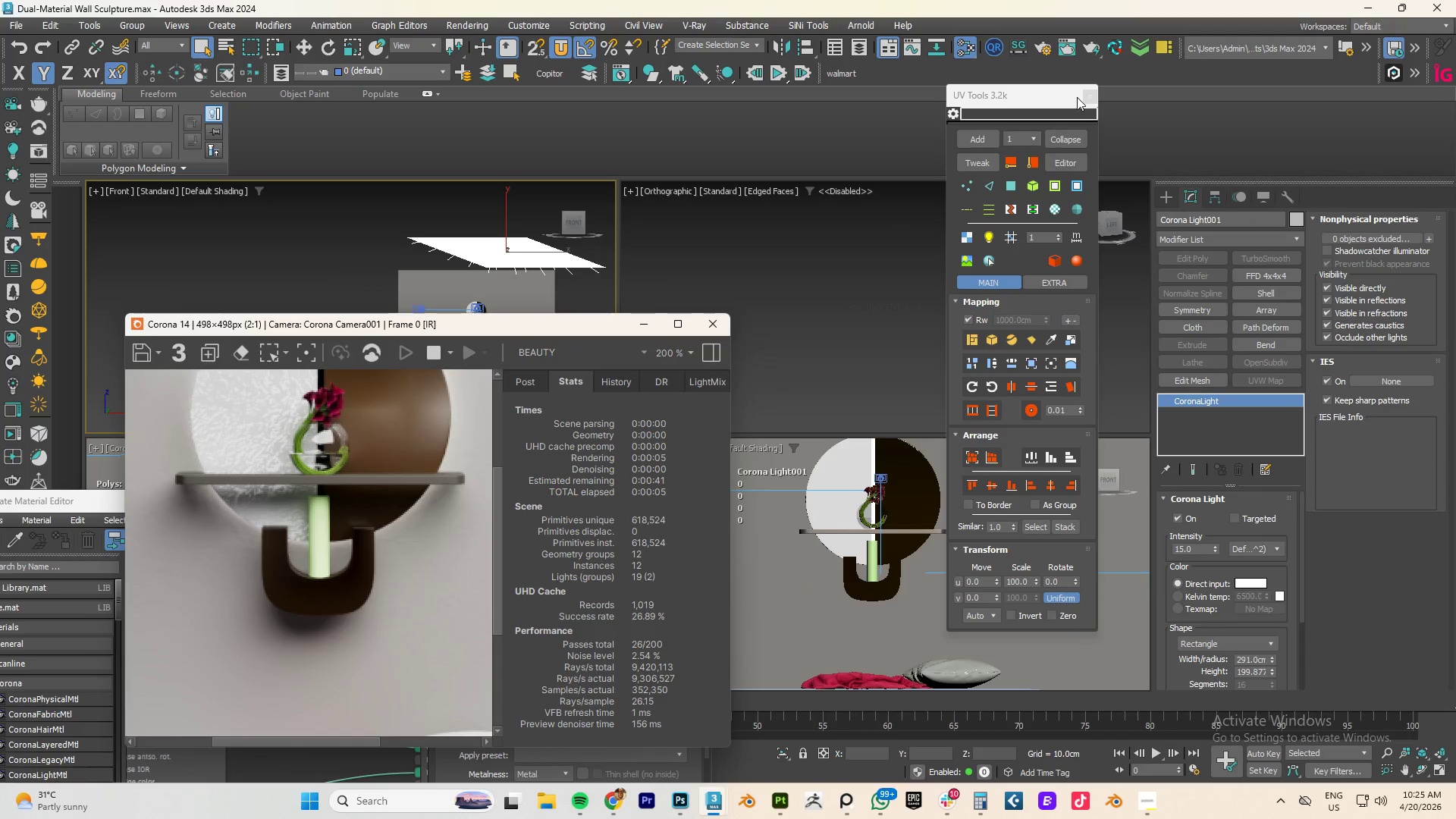 
left_click([1086, 95])
 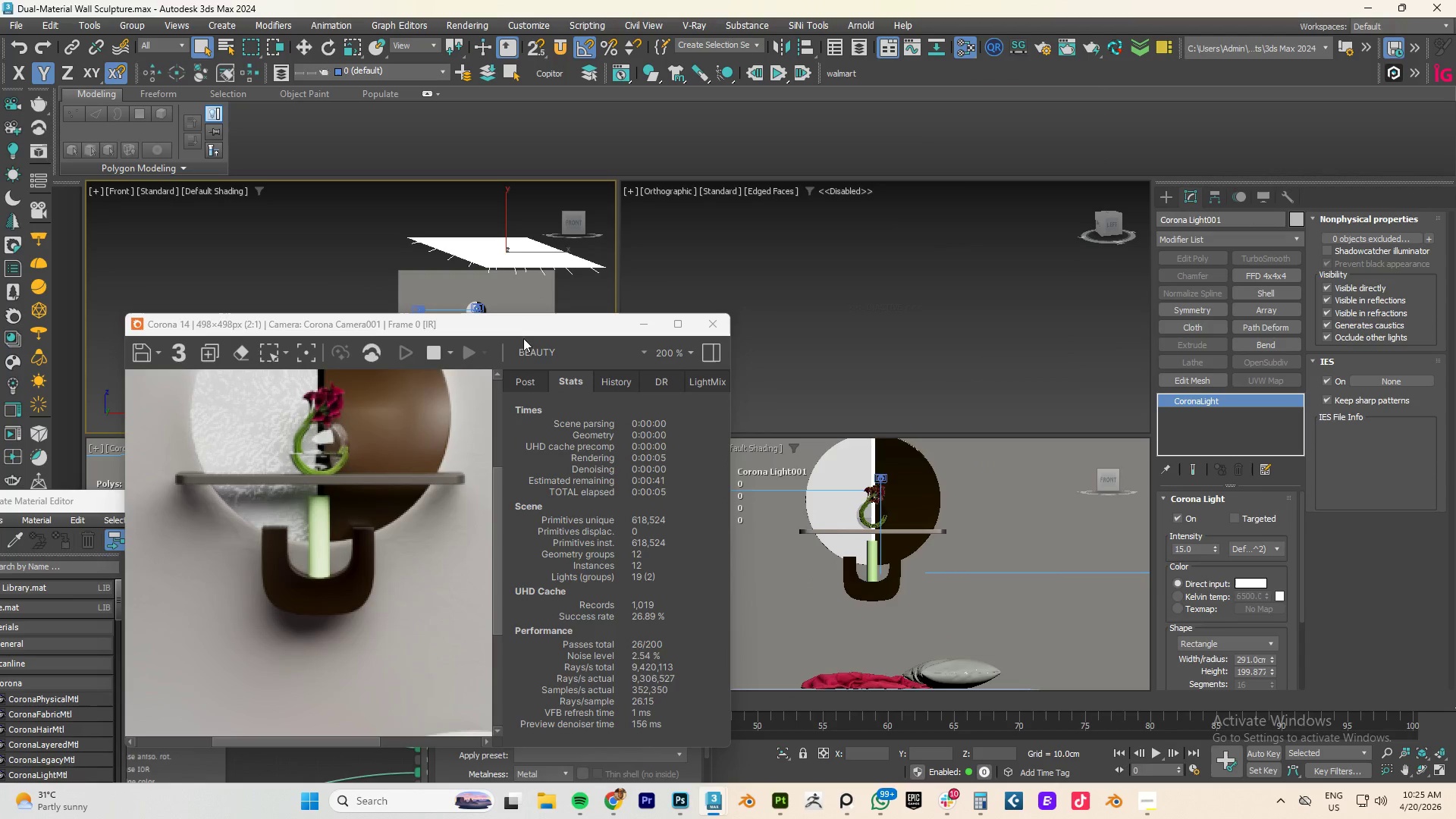 
left_click_drag(start_coordinate=[522, 324], to_coordinate=[528, 435])
 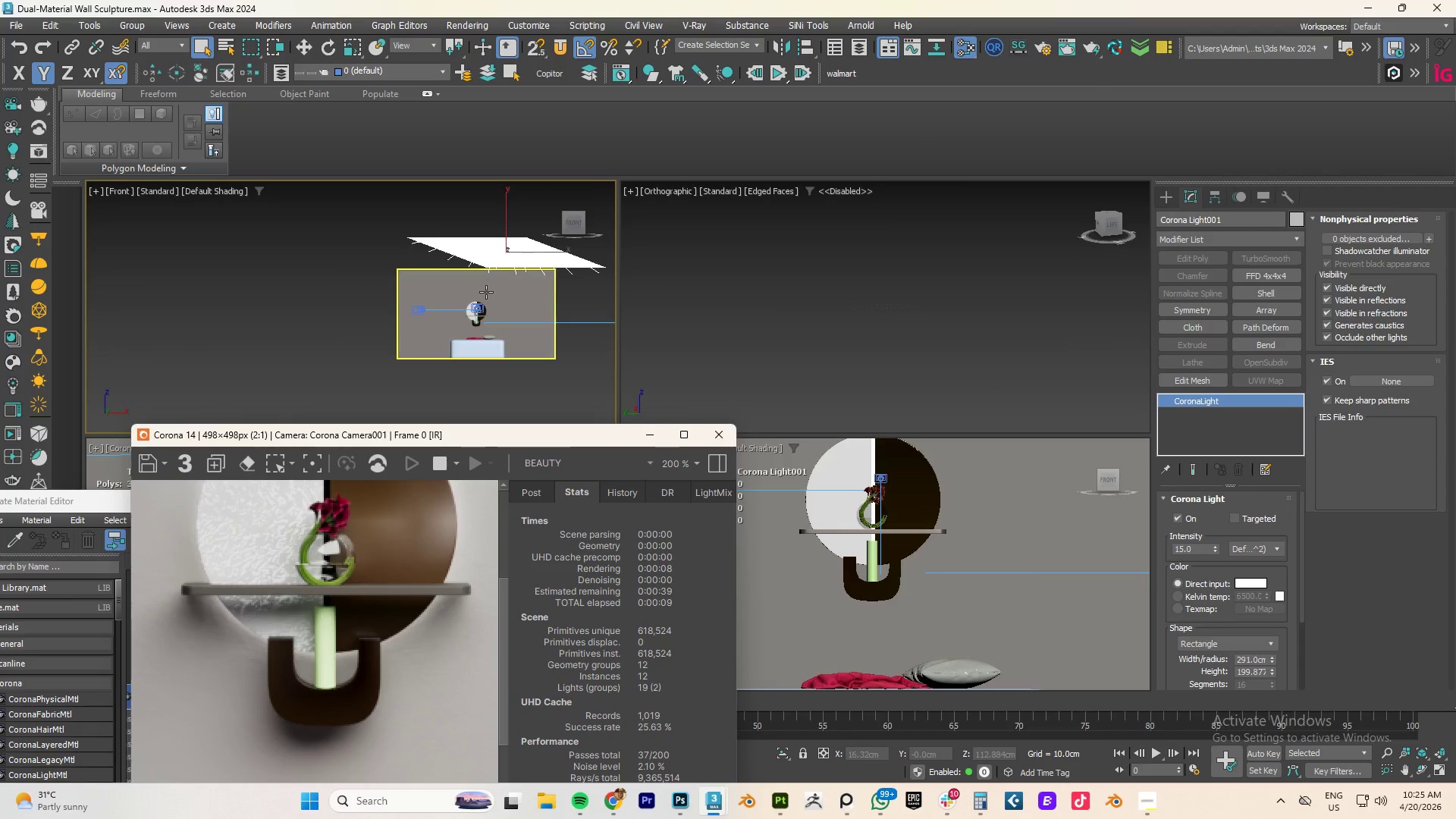 
scroll: coordinate [482, 329], scroll_direction: up, amount: 8.0
 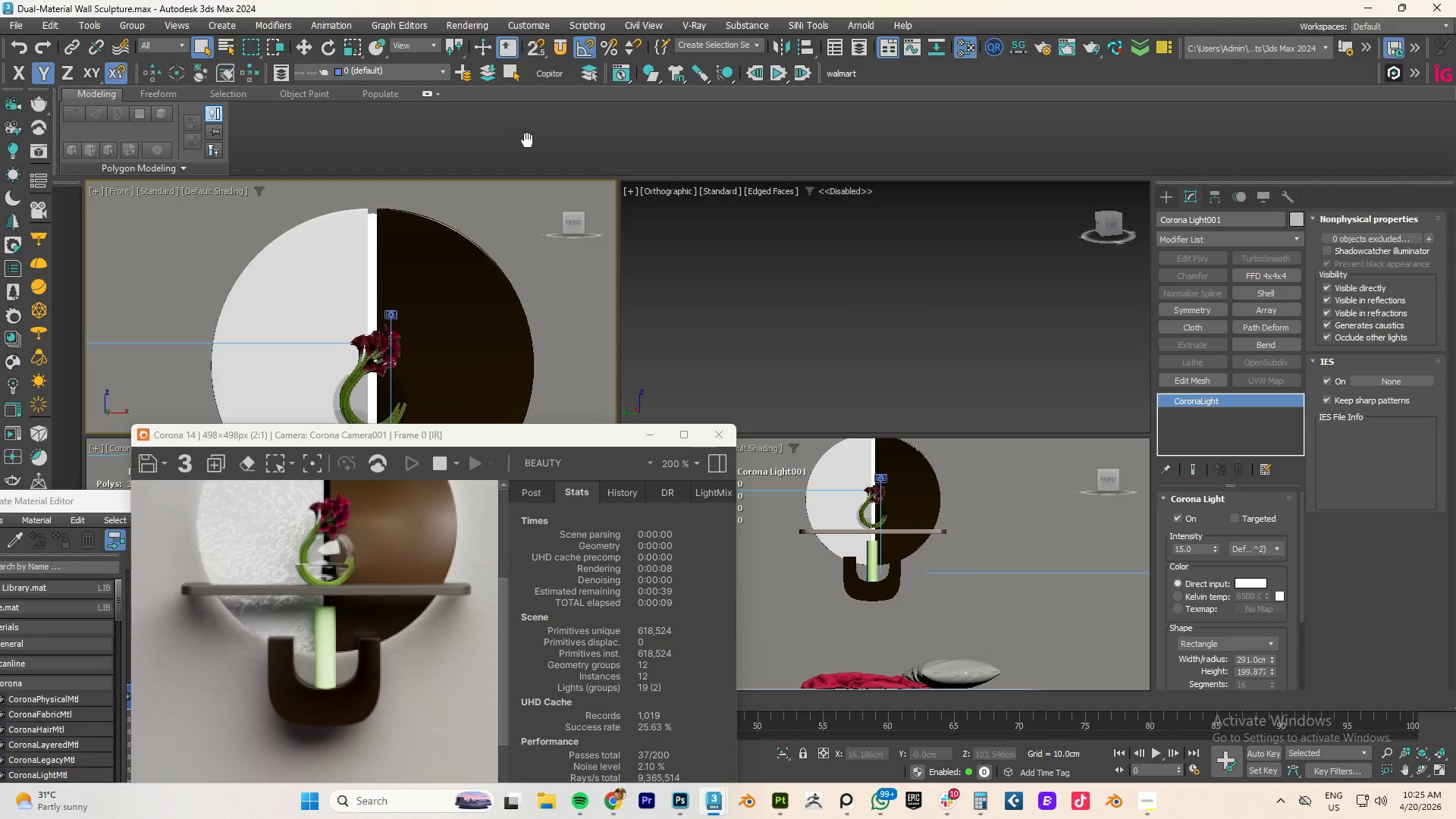 
left_click([492, 283])
 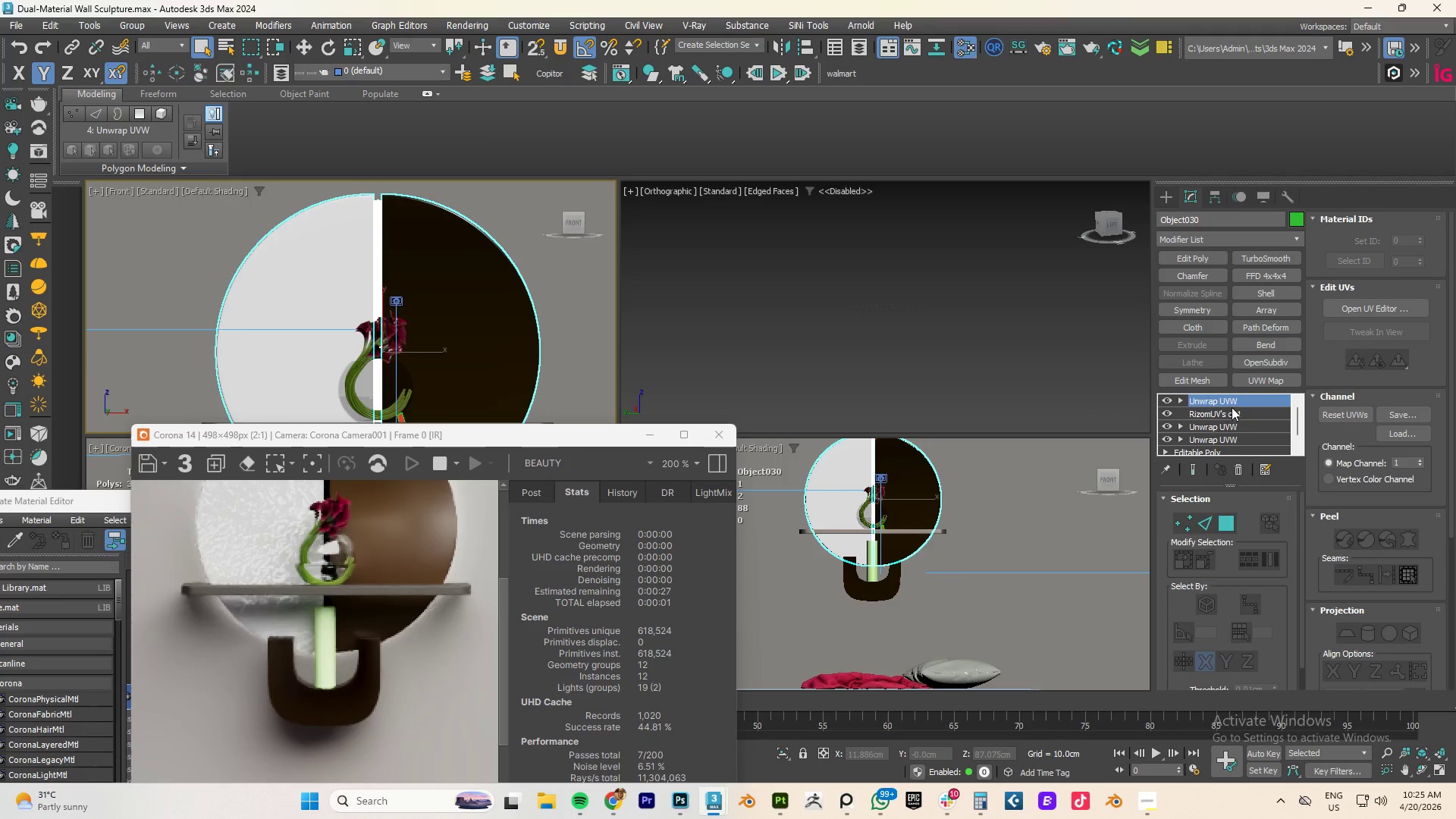 
scroll: coordinate [527, 150], scroll_direction: down, amount: 1.0
 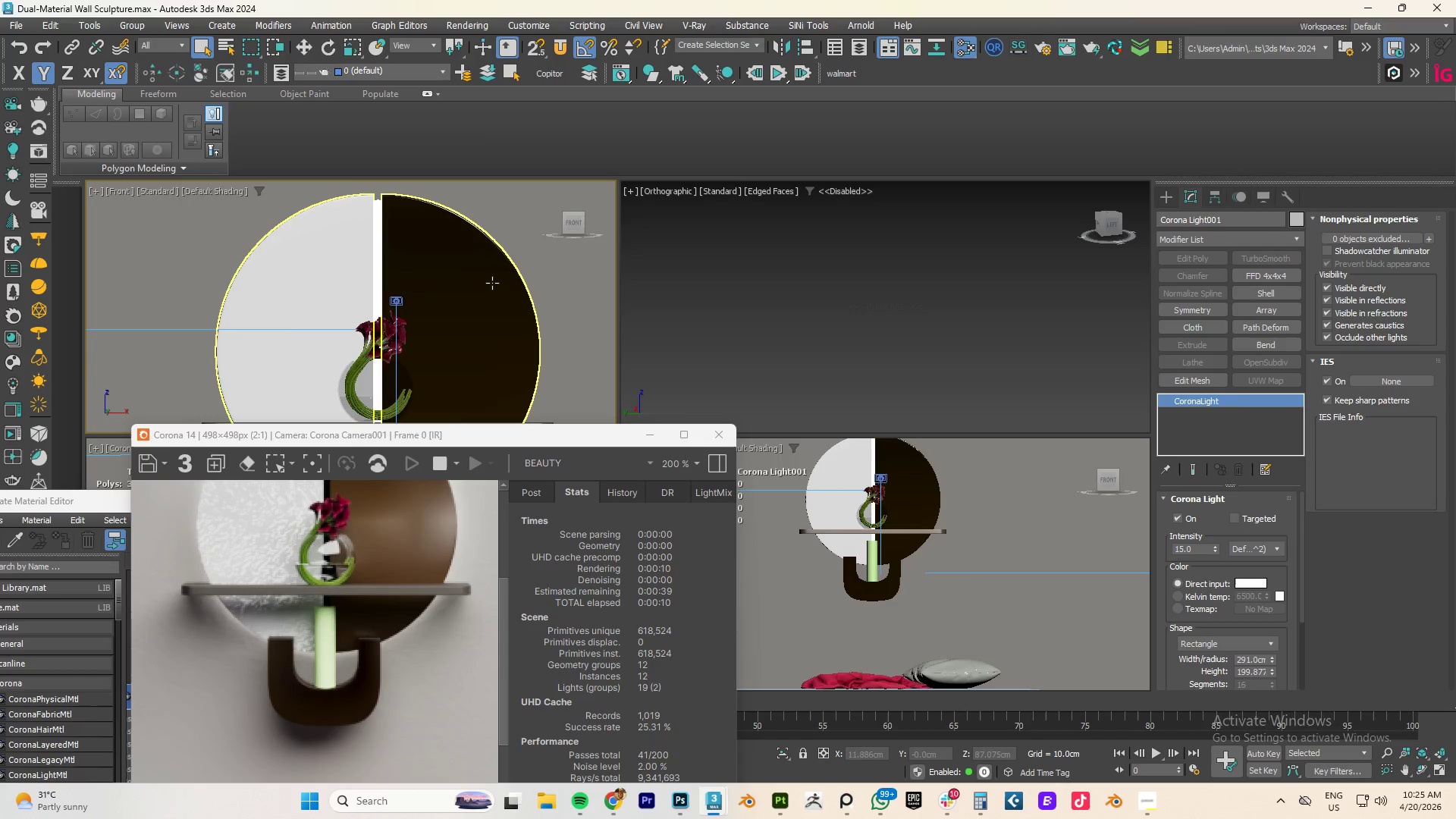 
left_click([1192, 468])
 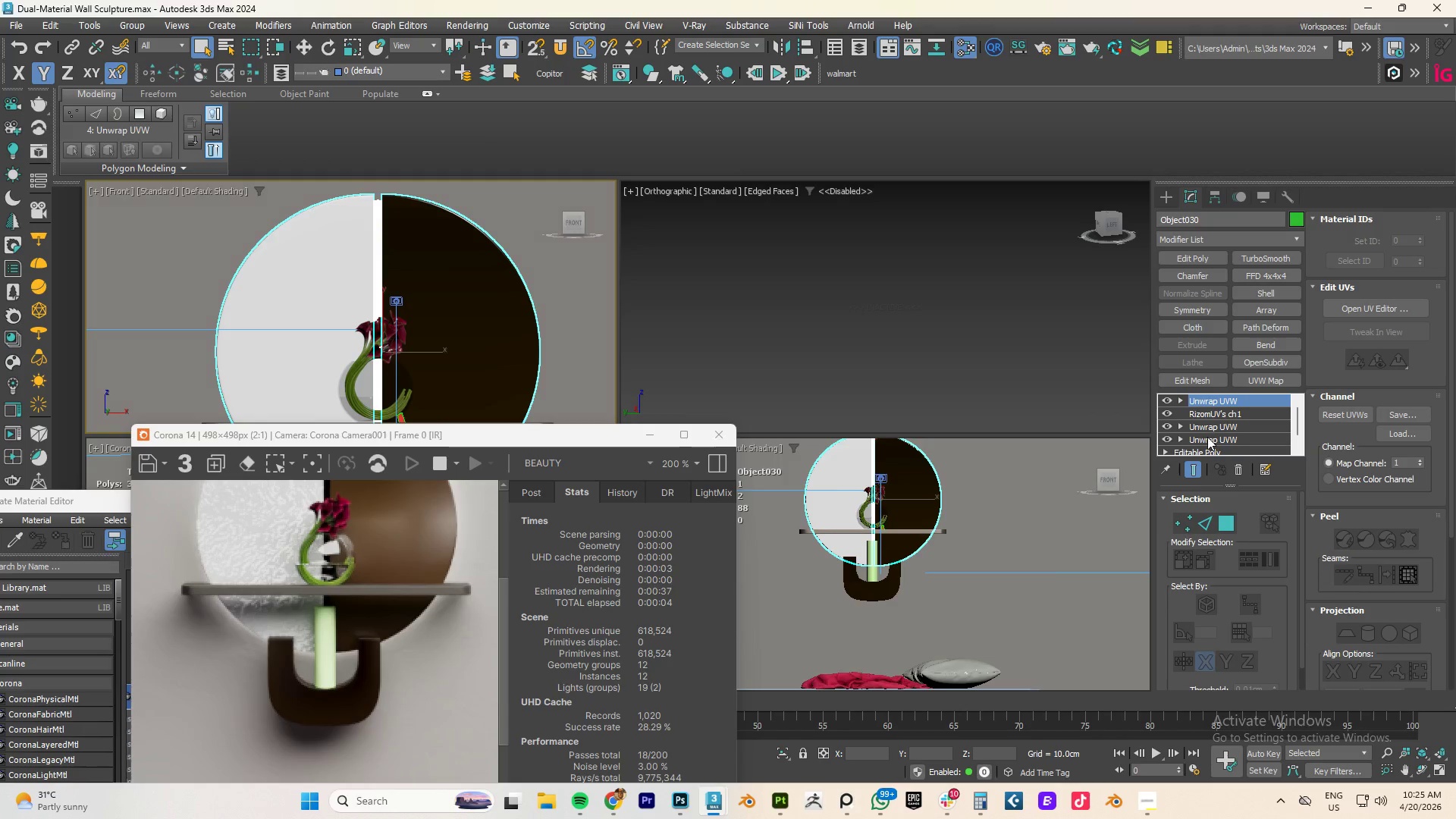 
left_click([1194, 447])
 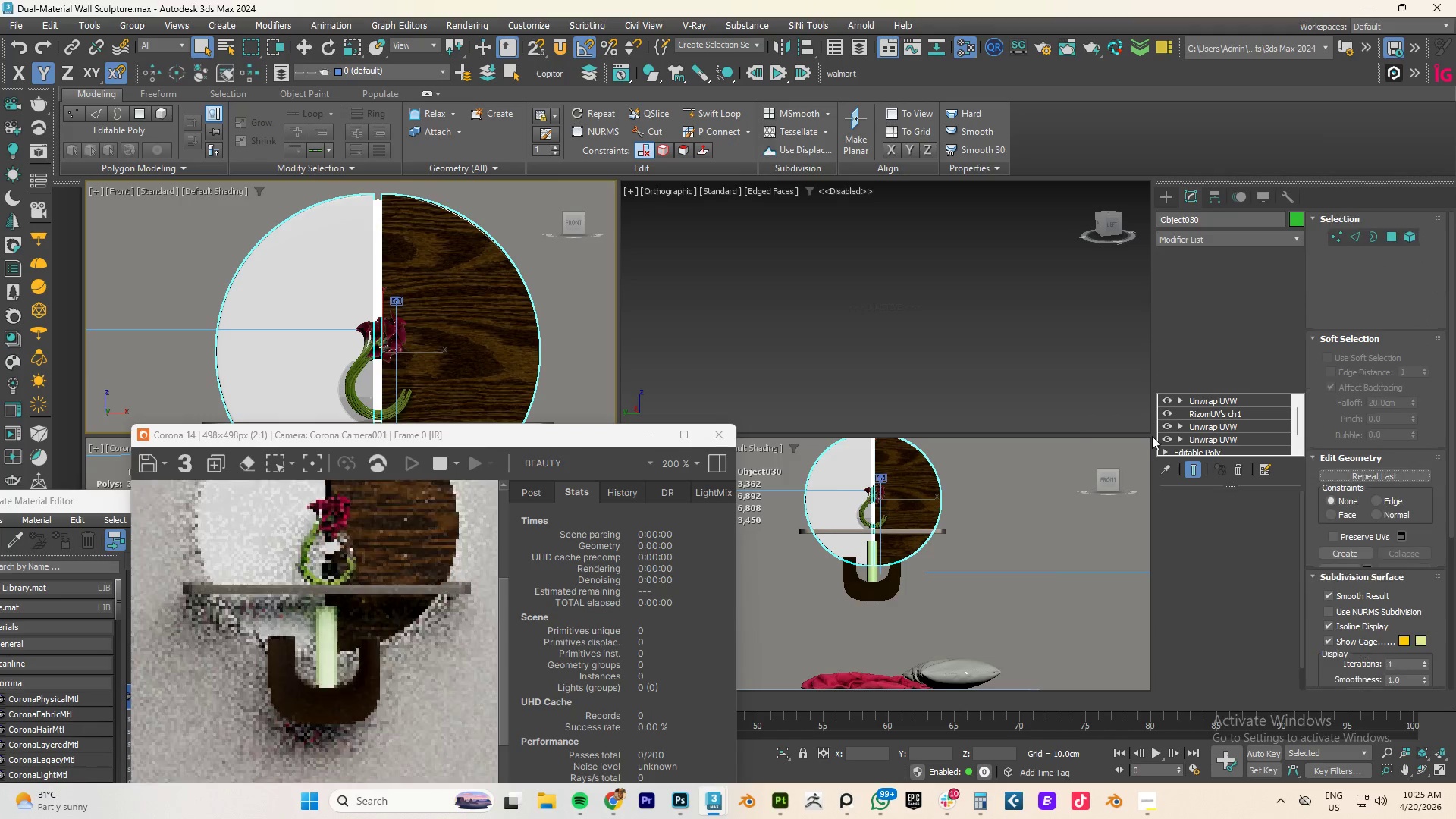 
type(55)
 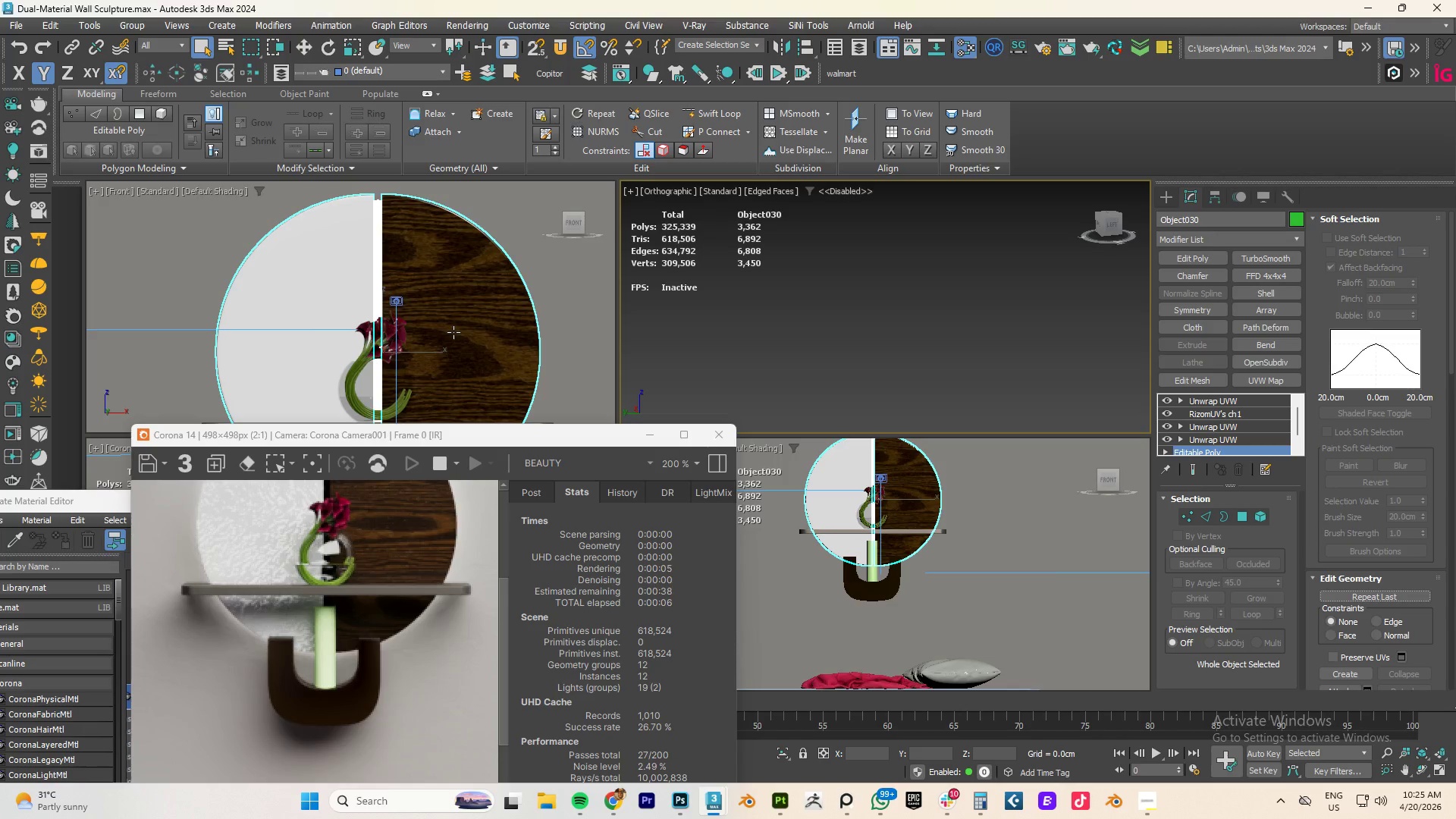 
wait(6.17)
 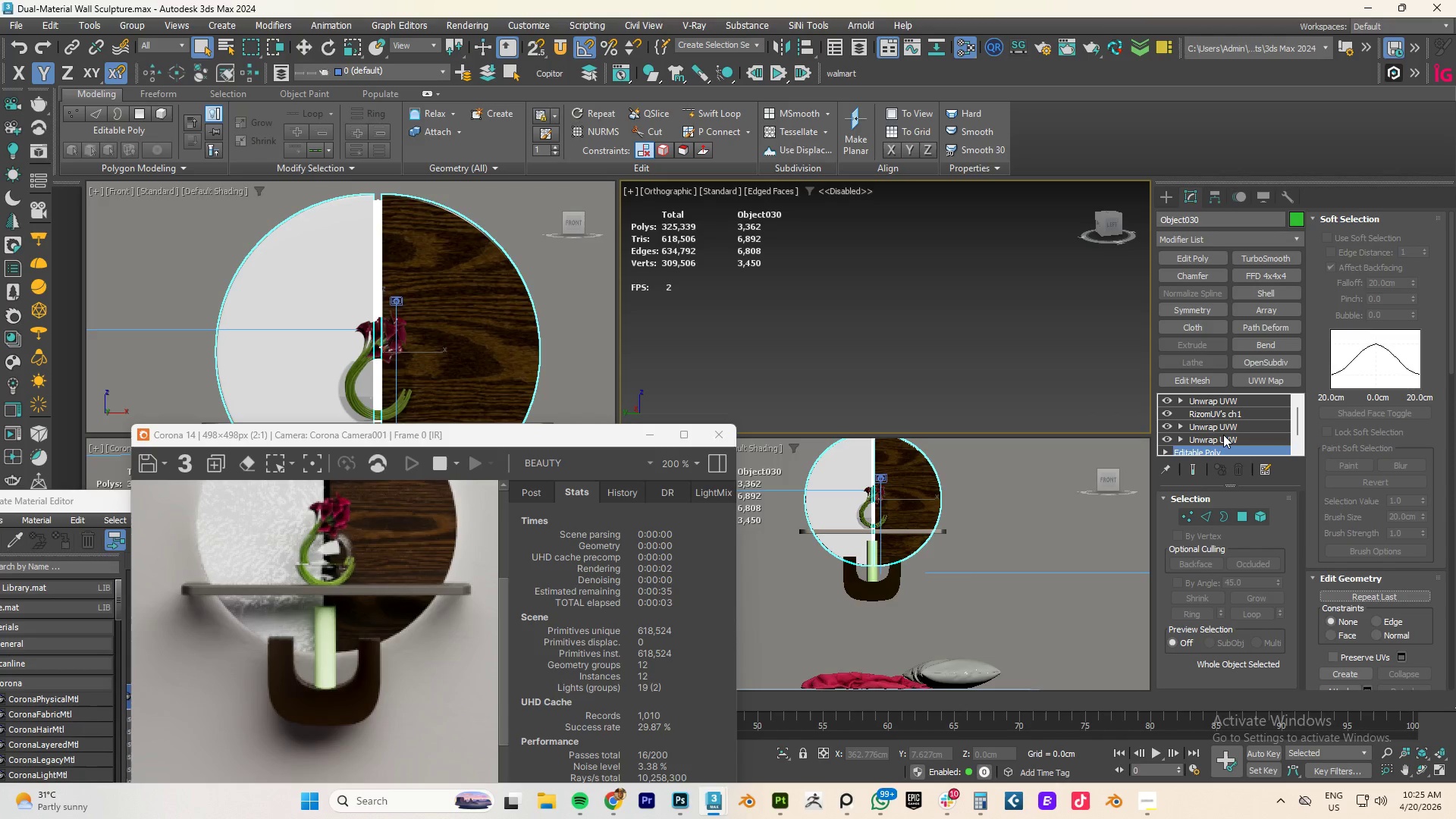 
key(5)
 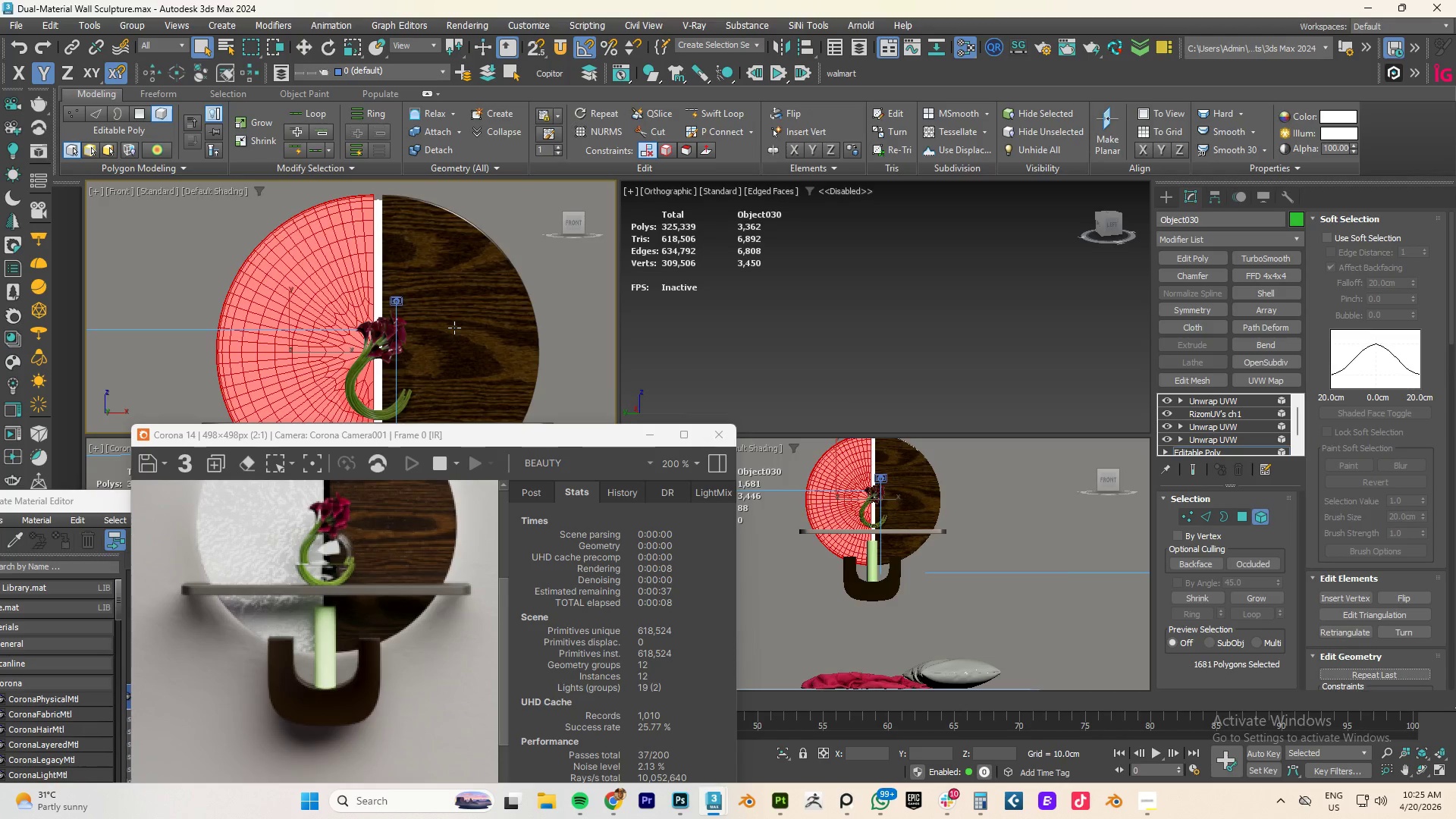 
left_click([454, 328])
 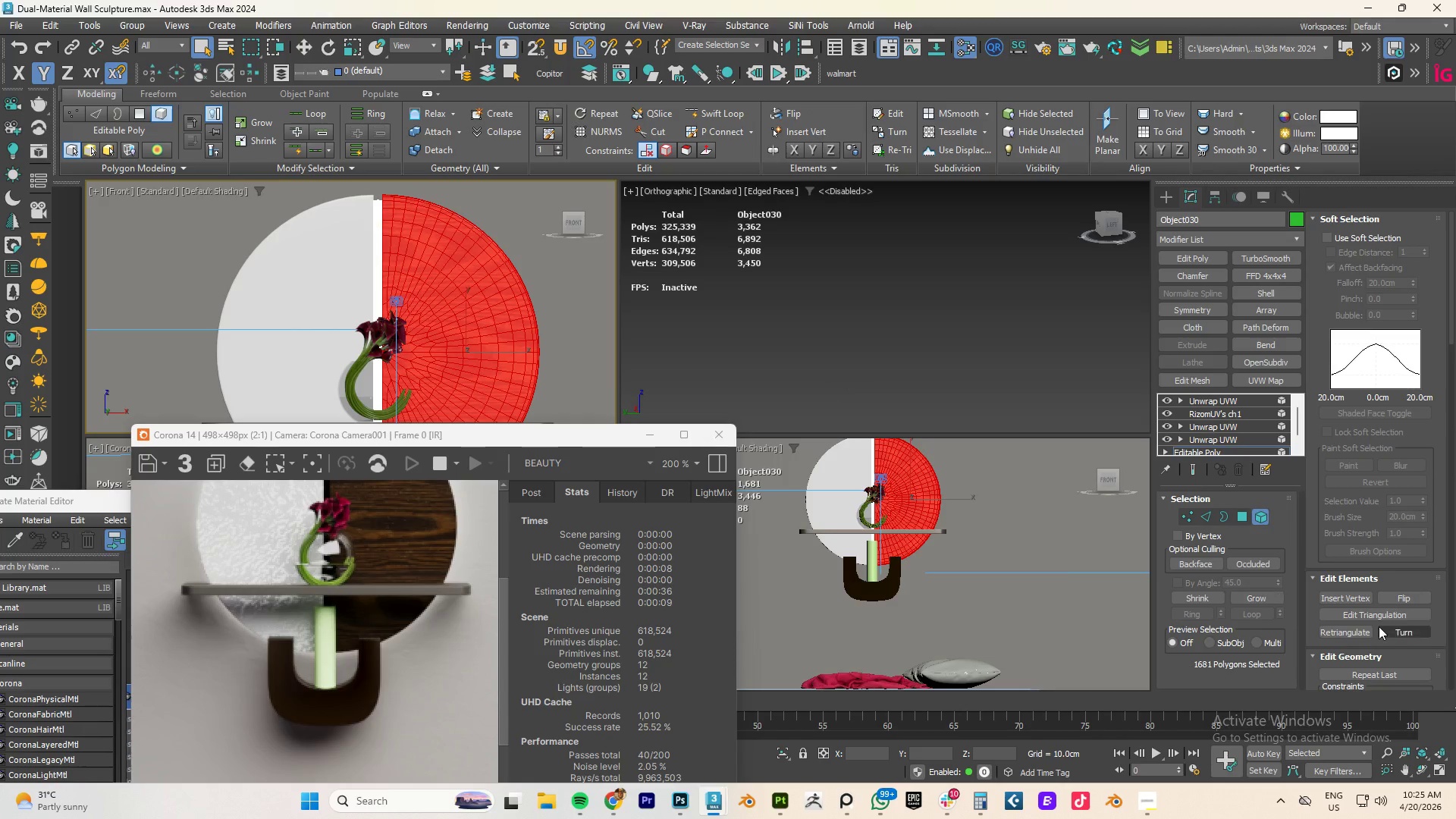 
scroll: coordinate [1381, 625], scroll_direction: down, amount: 8.0
 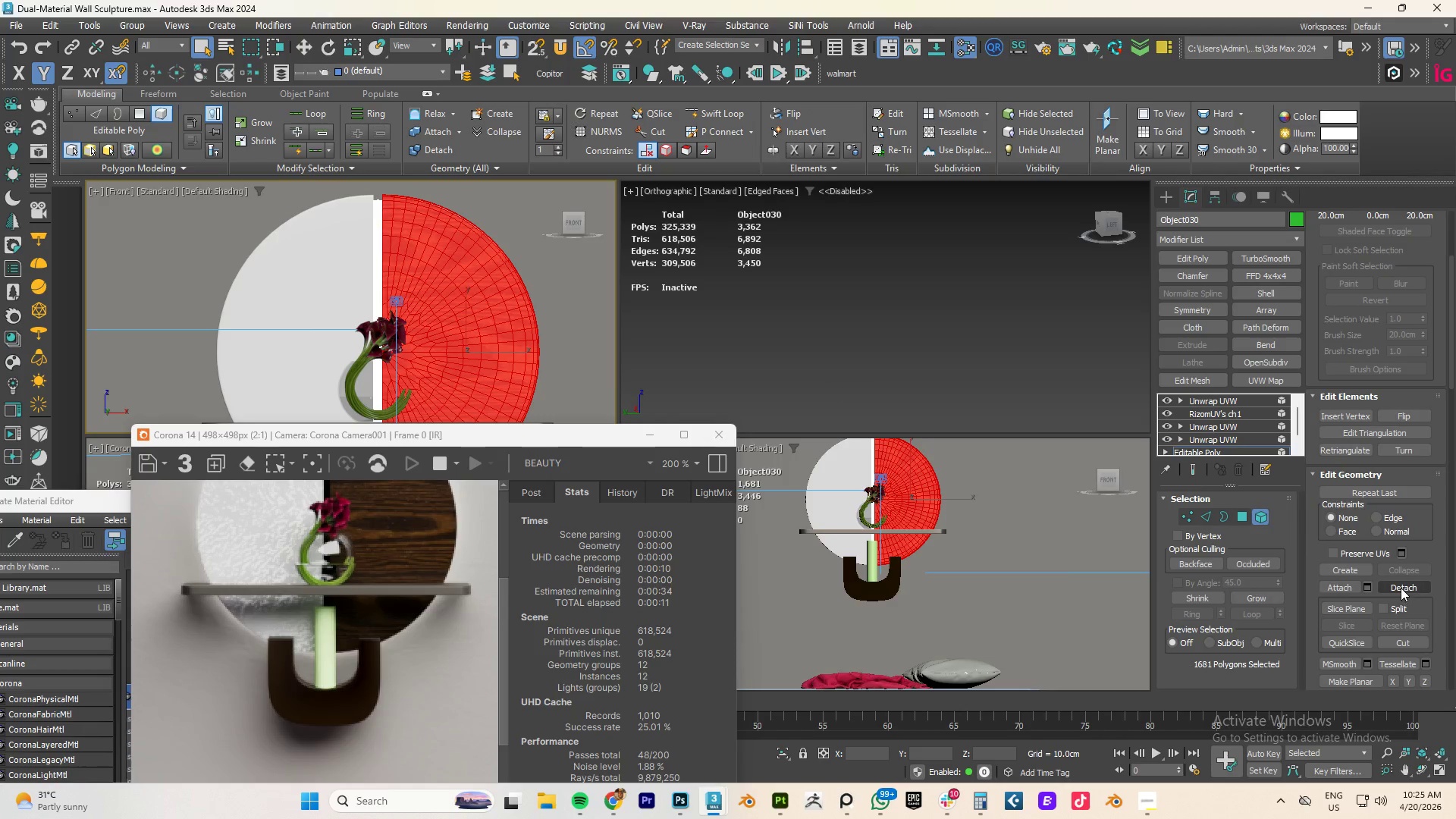 
left_click([1401, 588])
 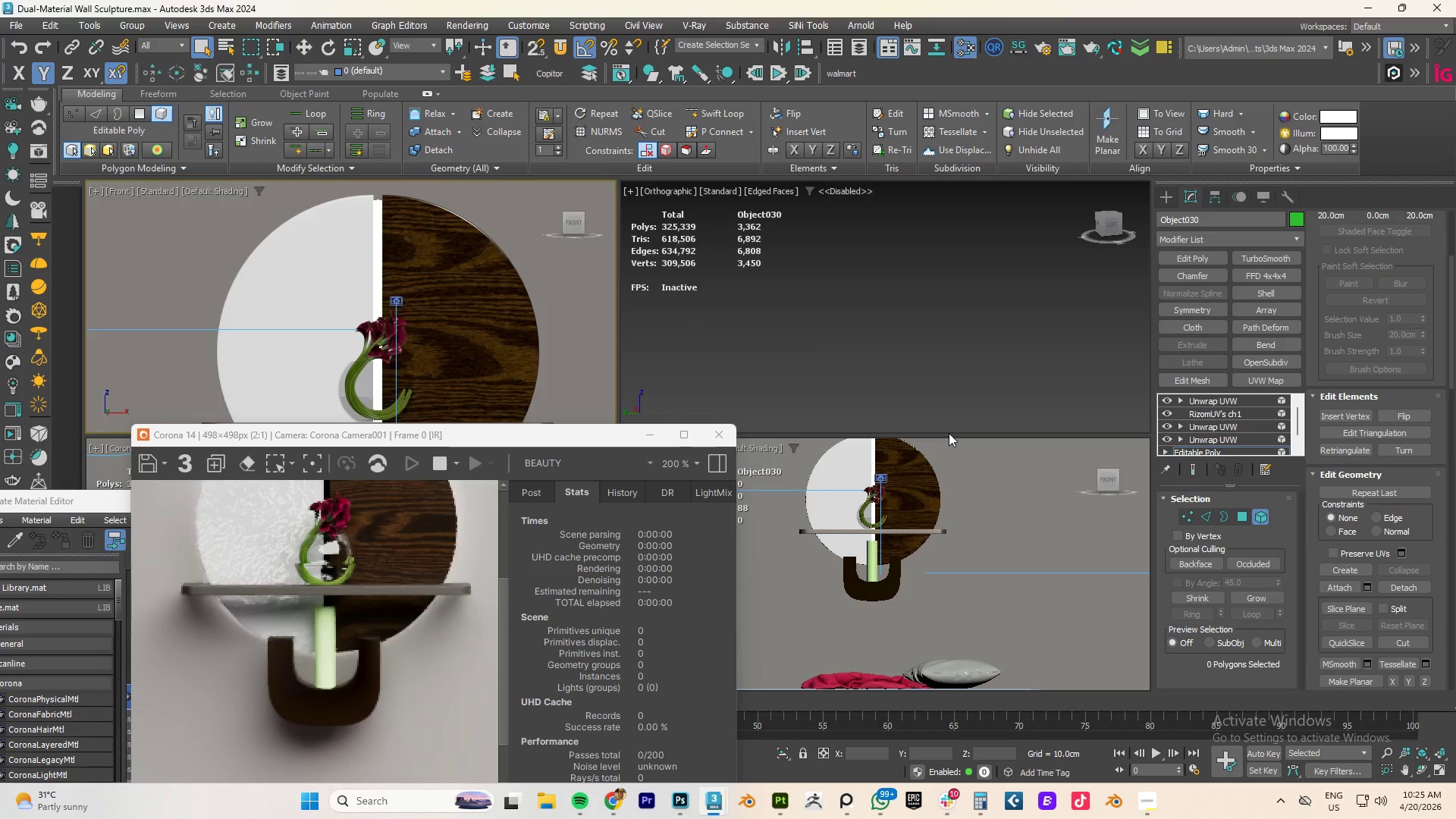 
left_click([1207, 447])
 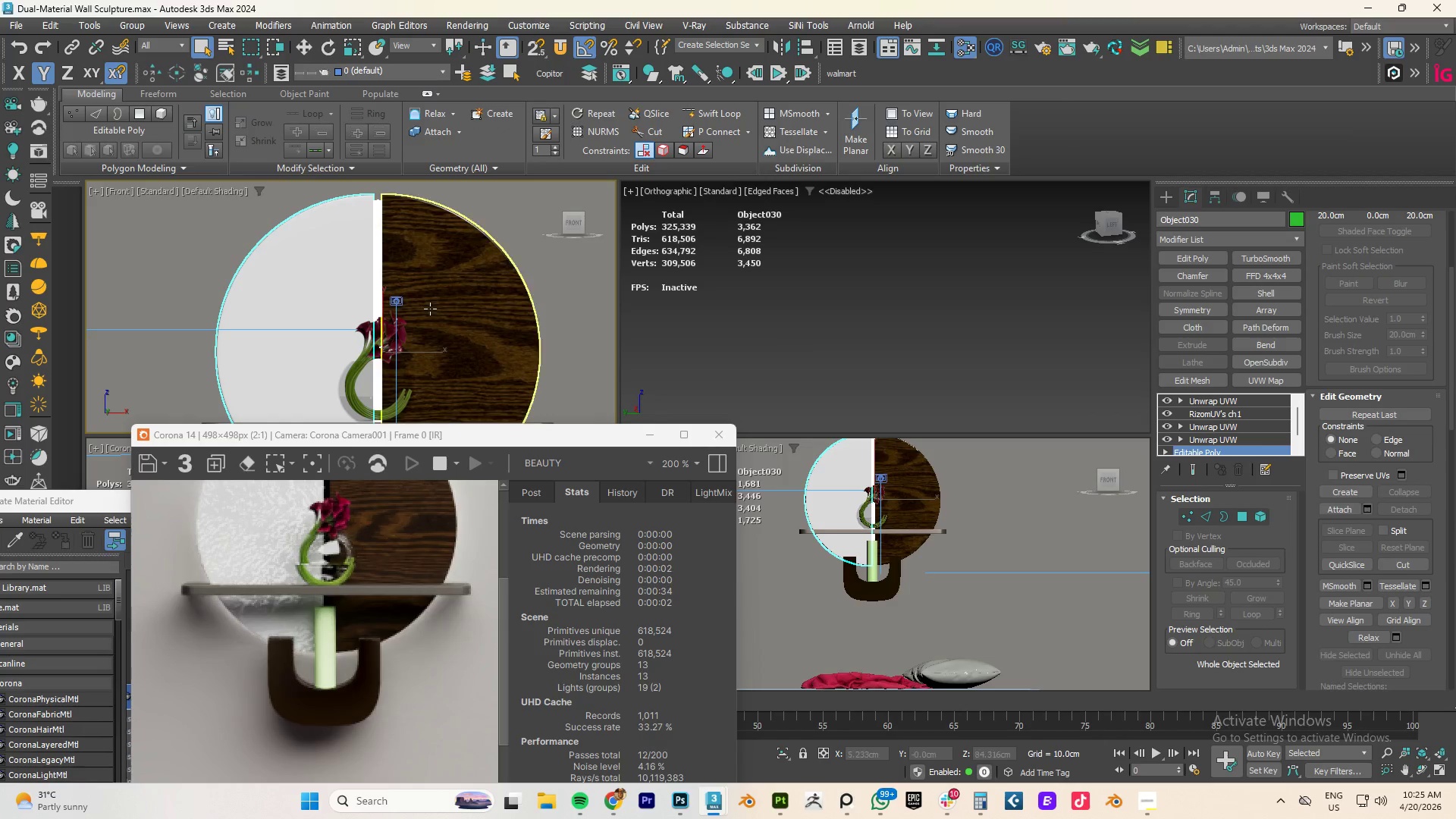 
left_click([453, 305])
 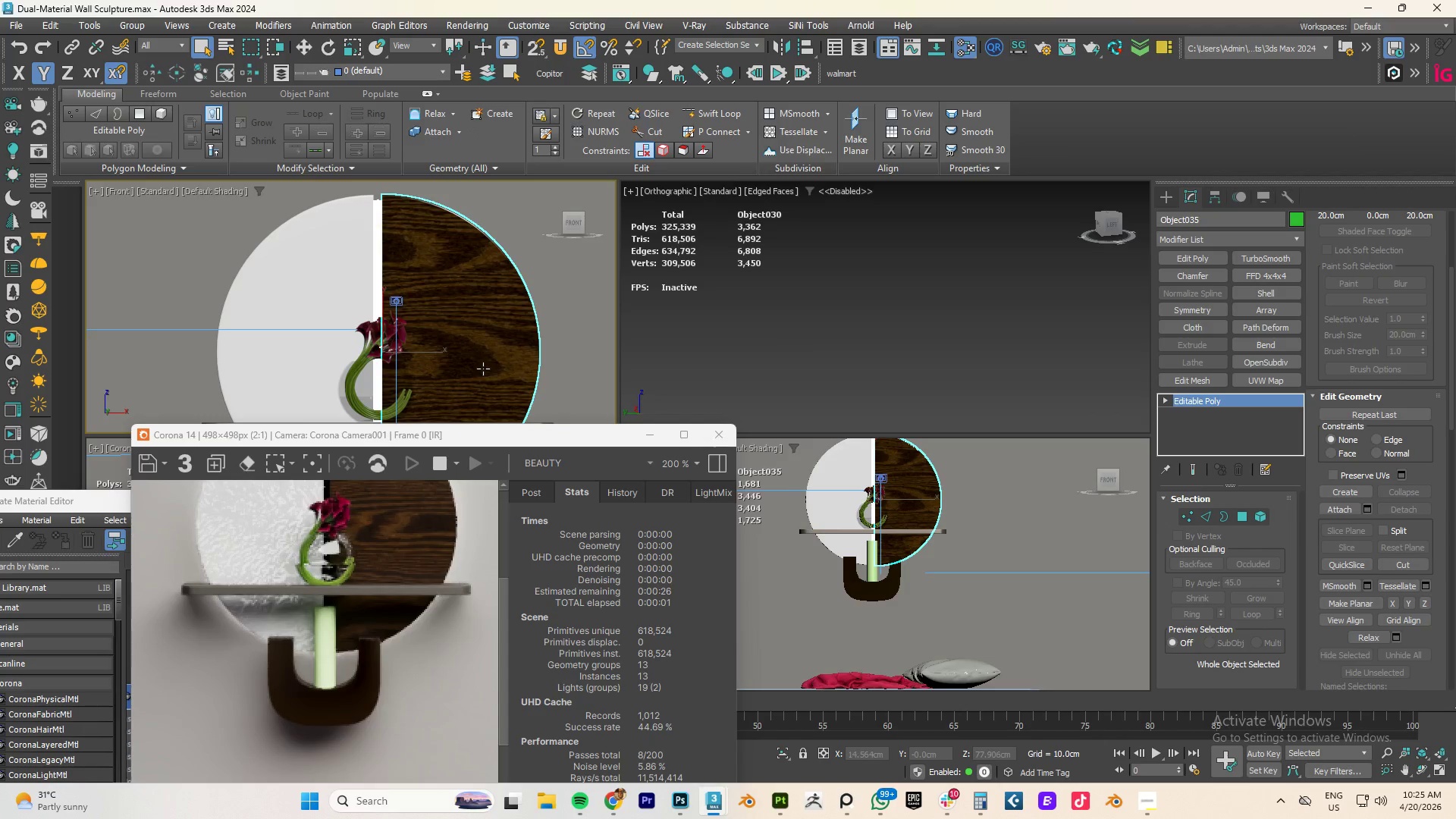 
left_click_drag(start_coordinate=[479, 440], to_coordinate=[807, 412])
 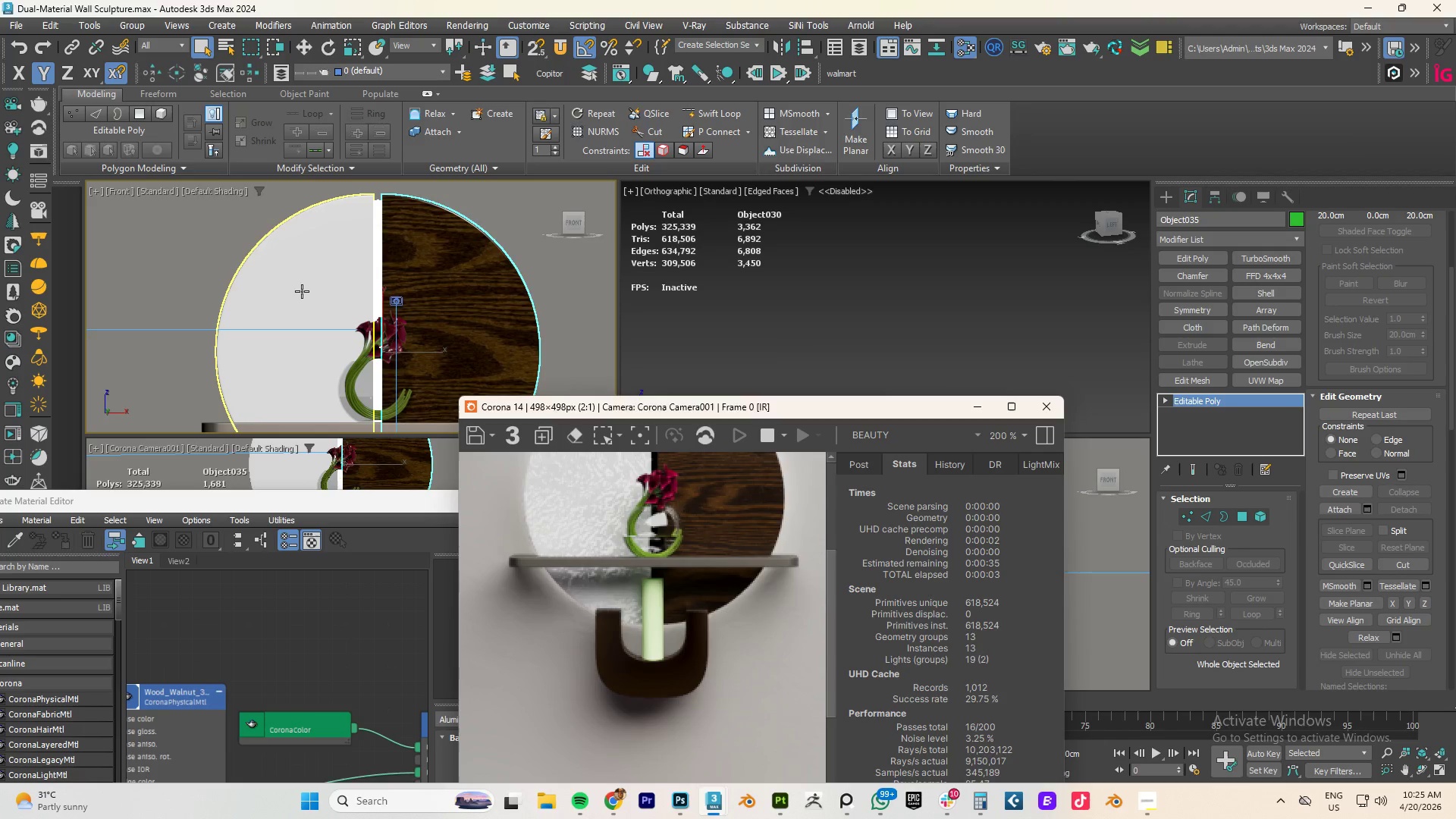 
left_click([302, 291])
 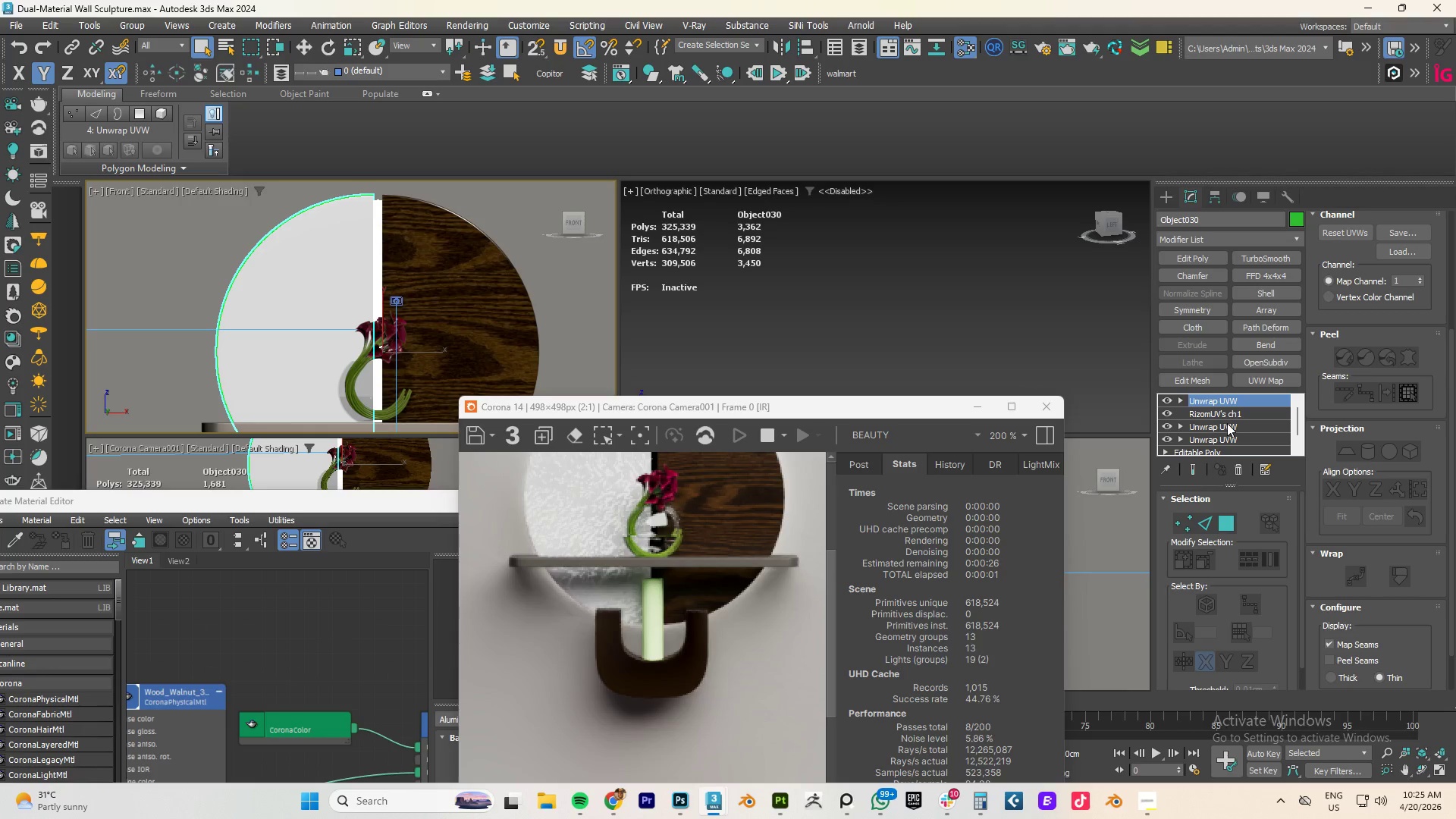 
left_click([1220, 442])
 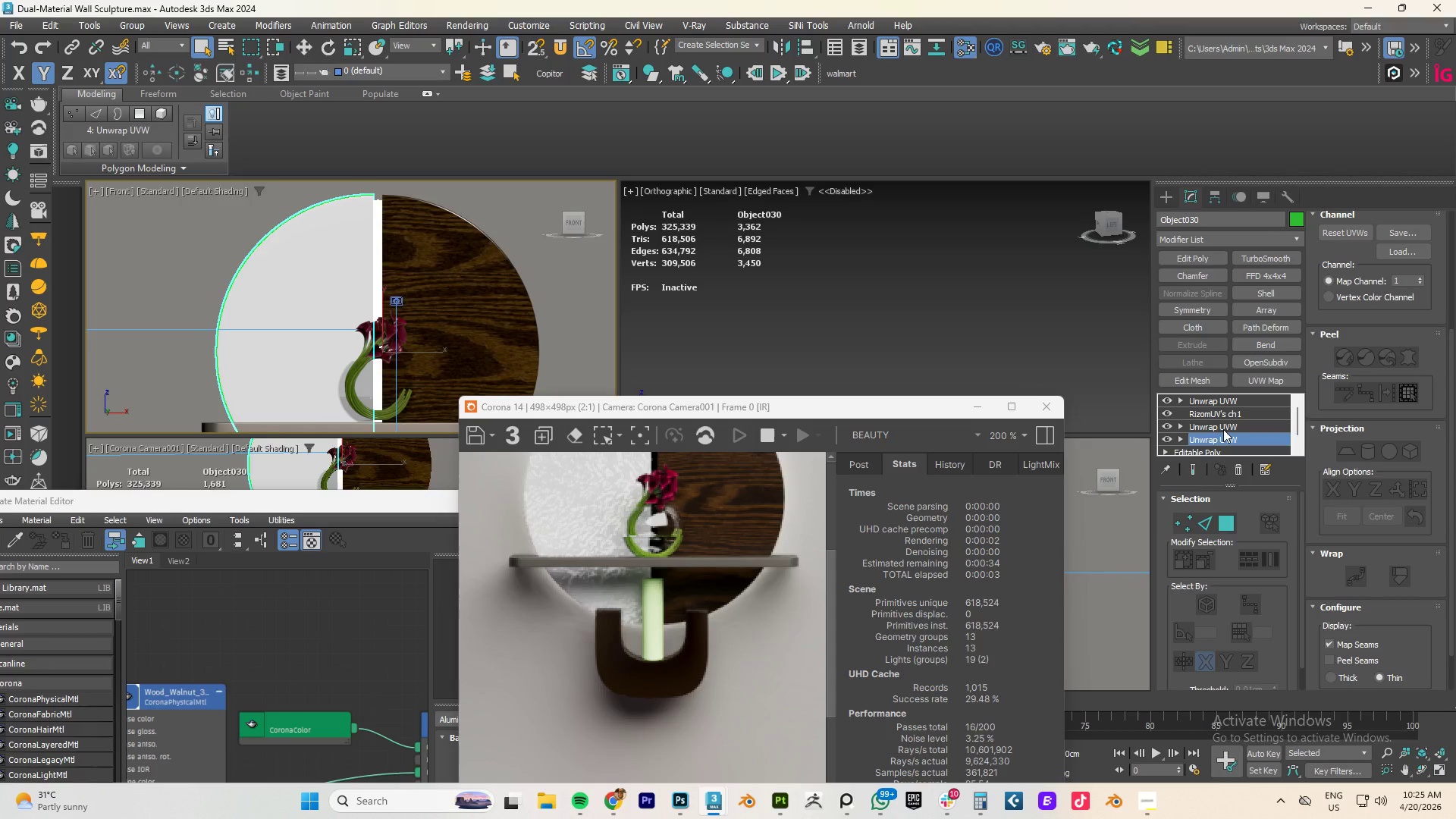 
hold_key(key=ShiftLeft, duration=0.89)
left_click([1223, 429])
 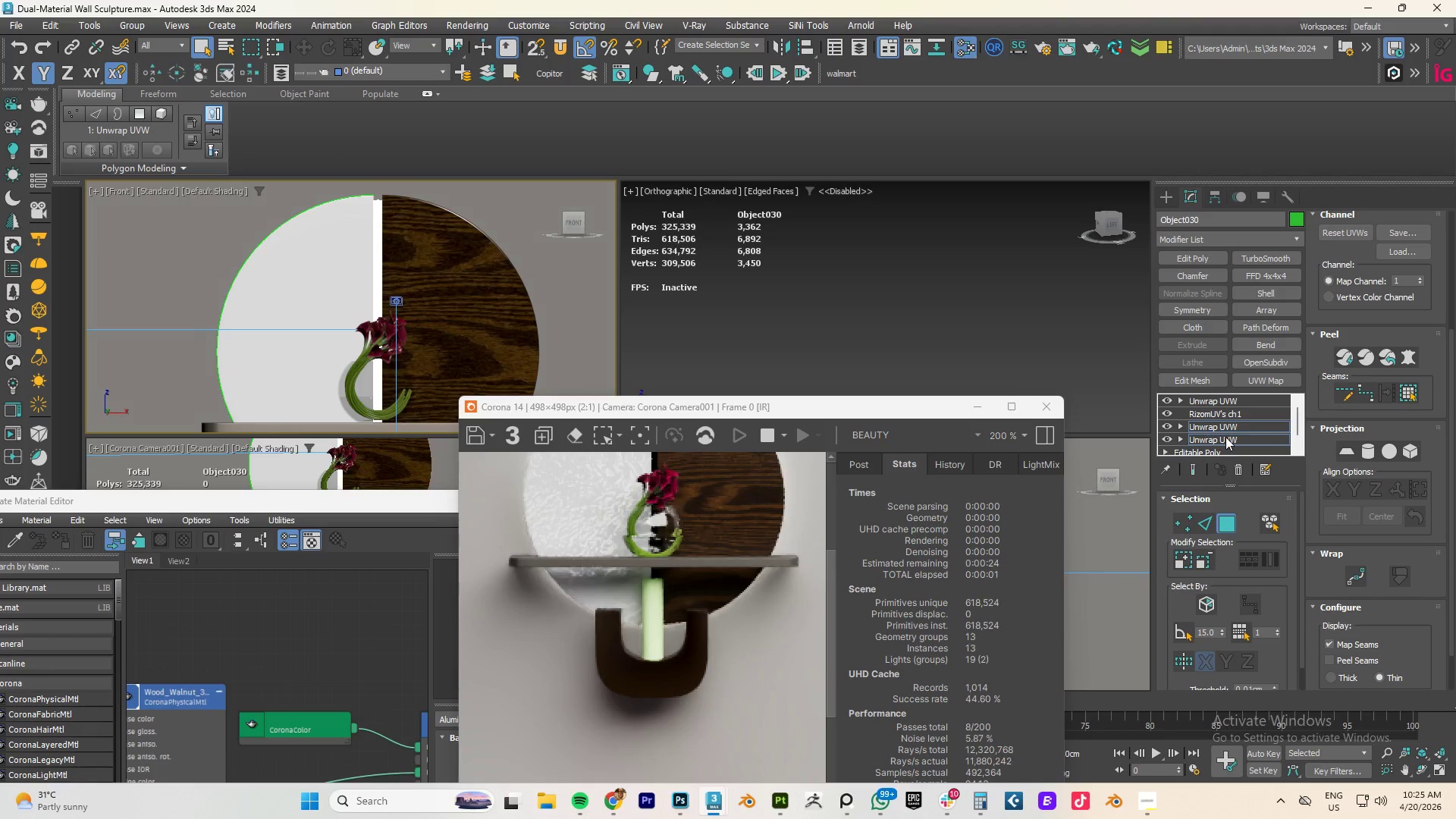 
left_click([1225, 437])
 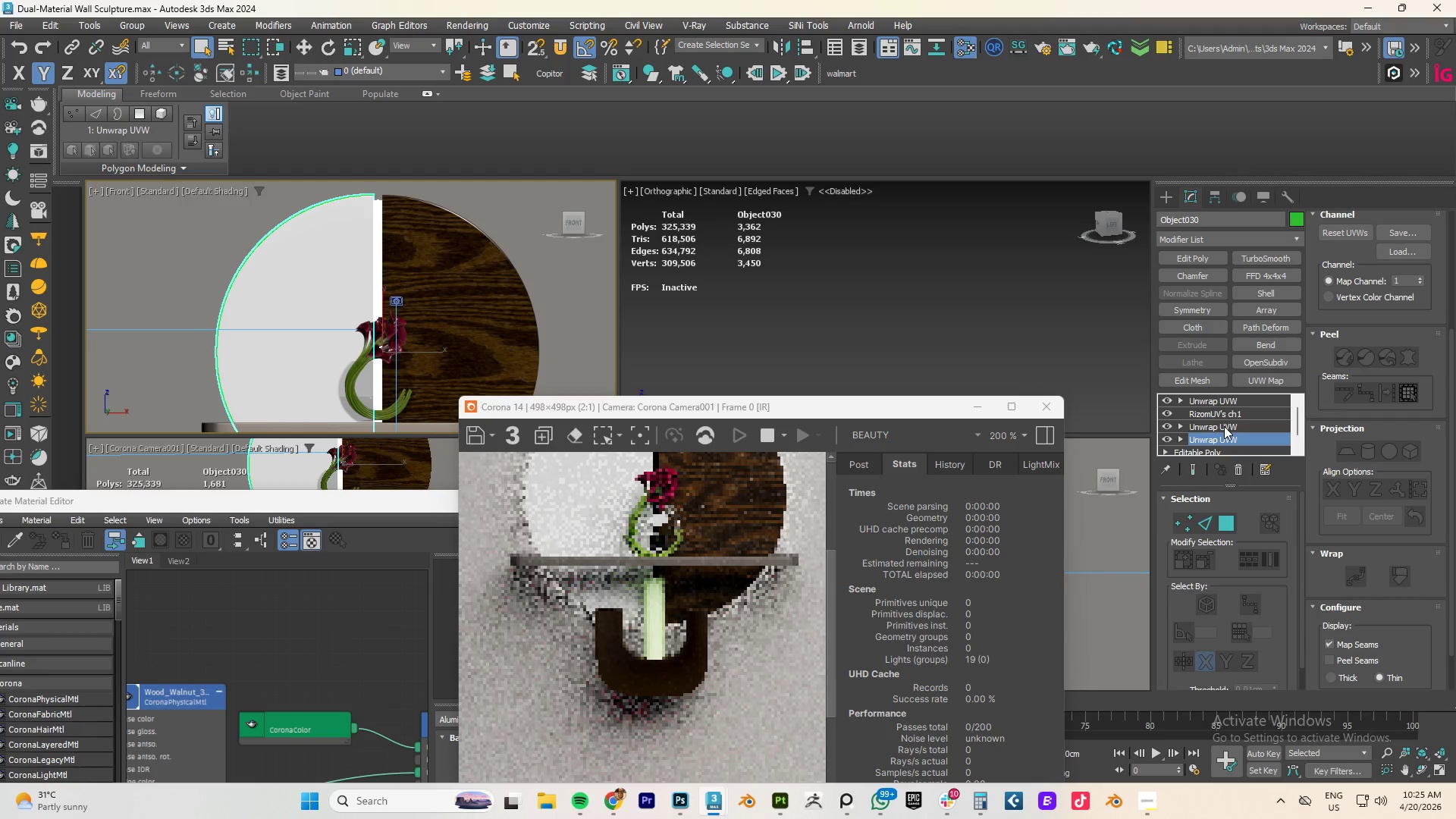 
hold_key(key=ControlLeft, duration=0.56)
left_click([1224, 426])
 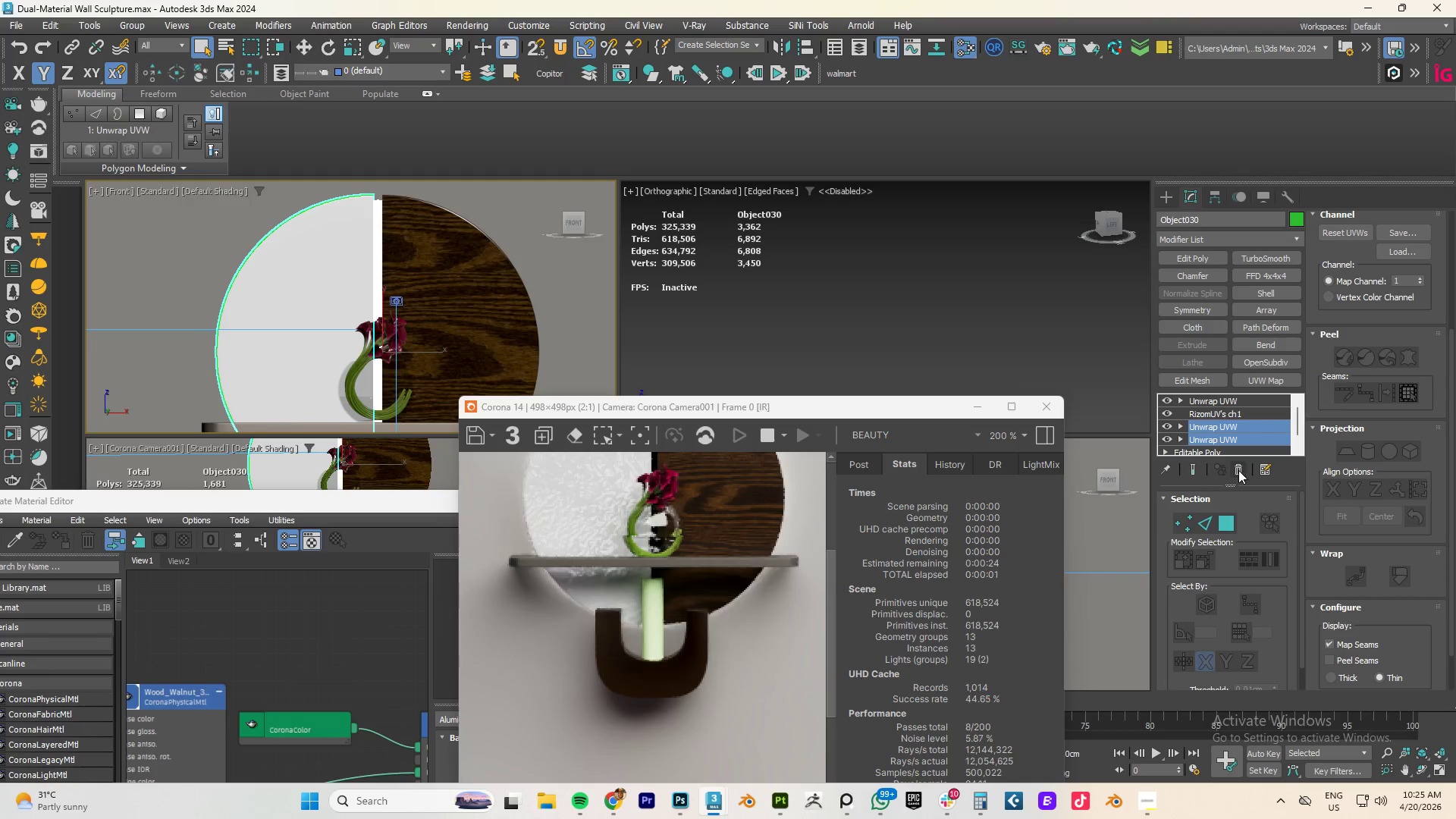 
left_click([1238, 470])
 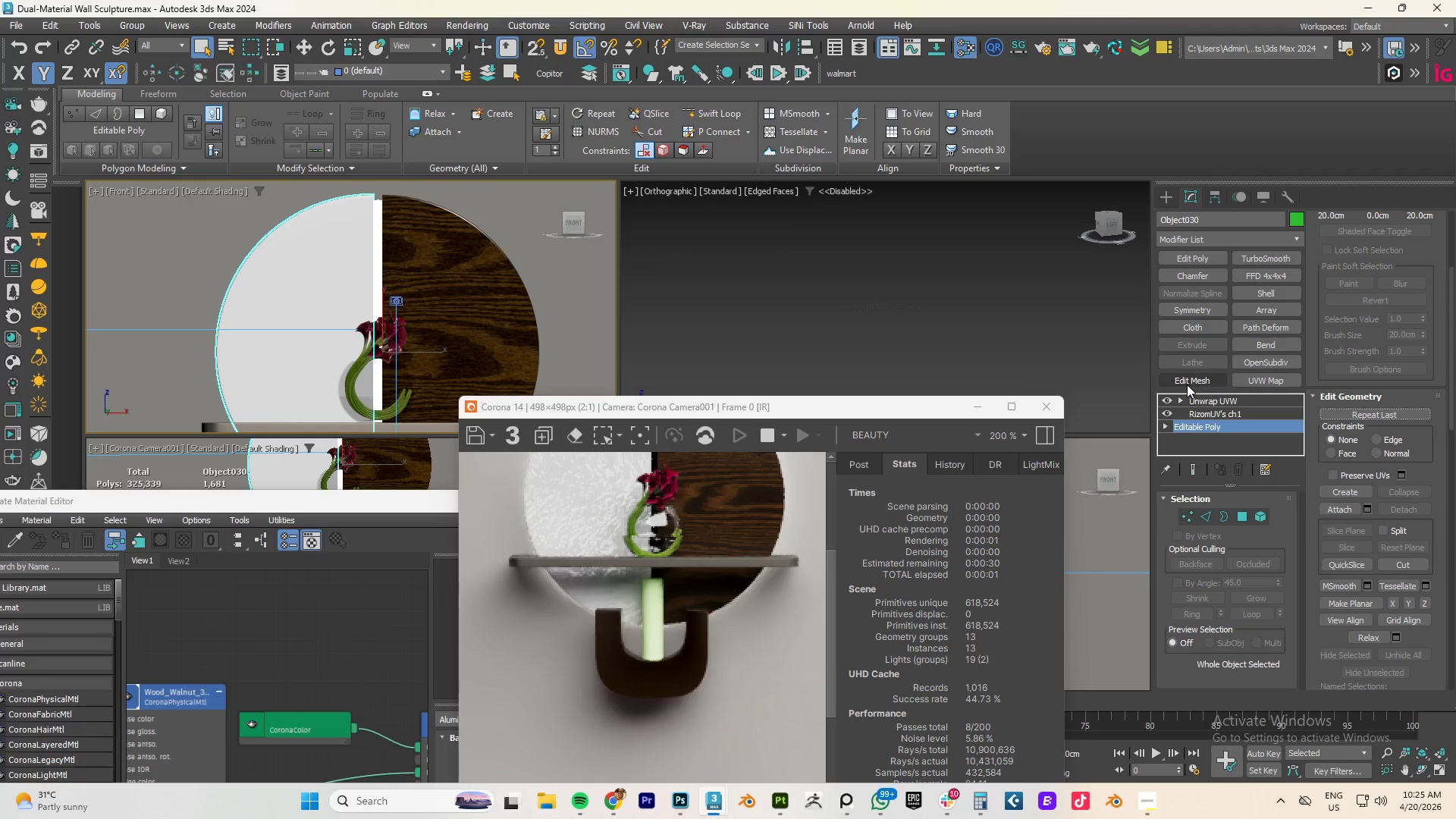 
left_click([1217, 400])
 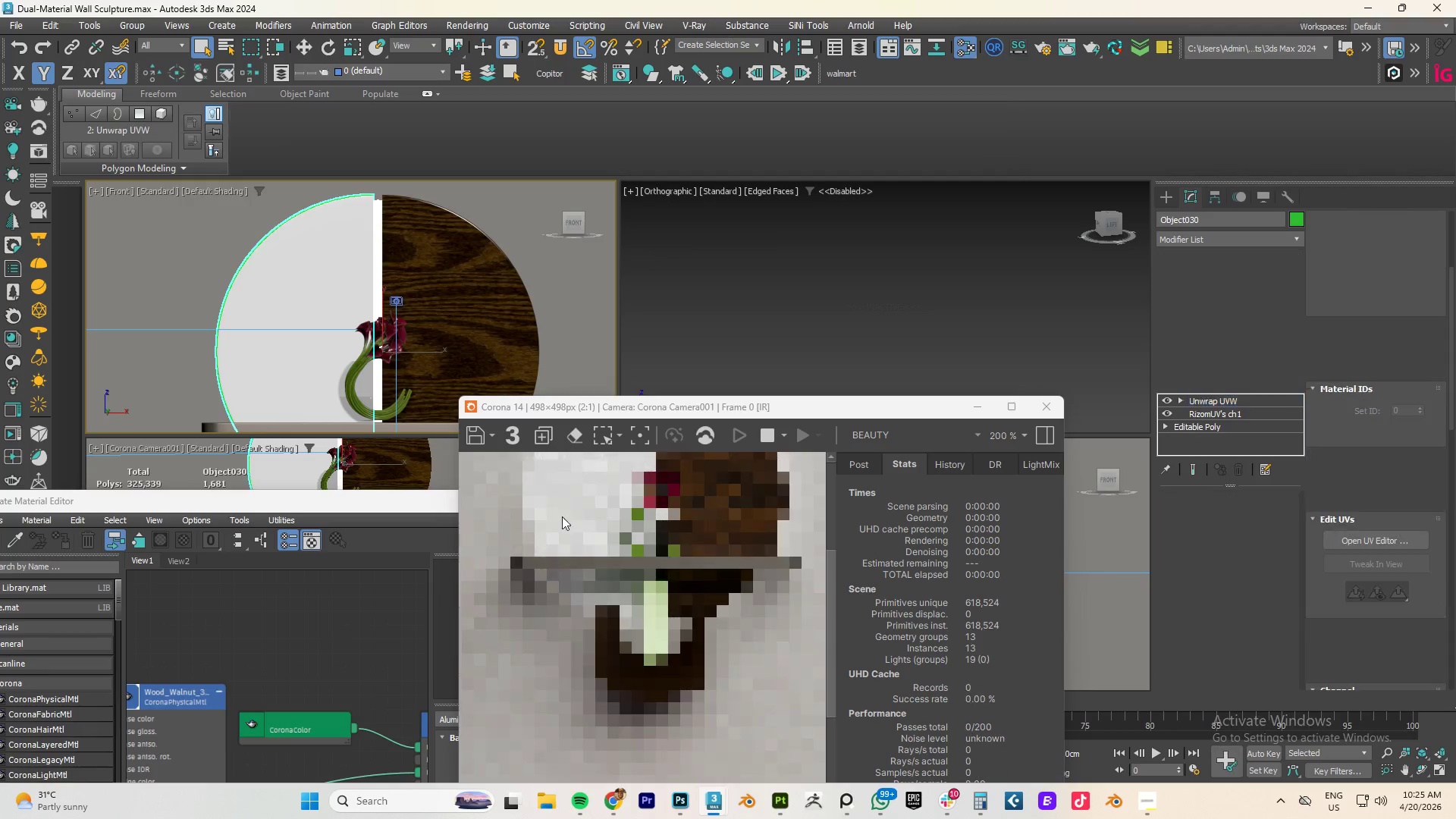 
scroll: coordinate [583, 500], scroll_direction: up, amount: 1.0
 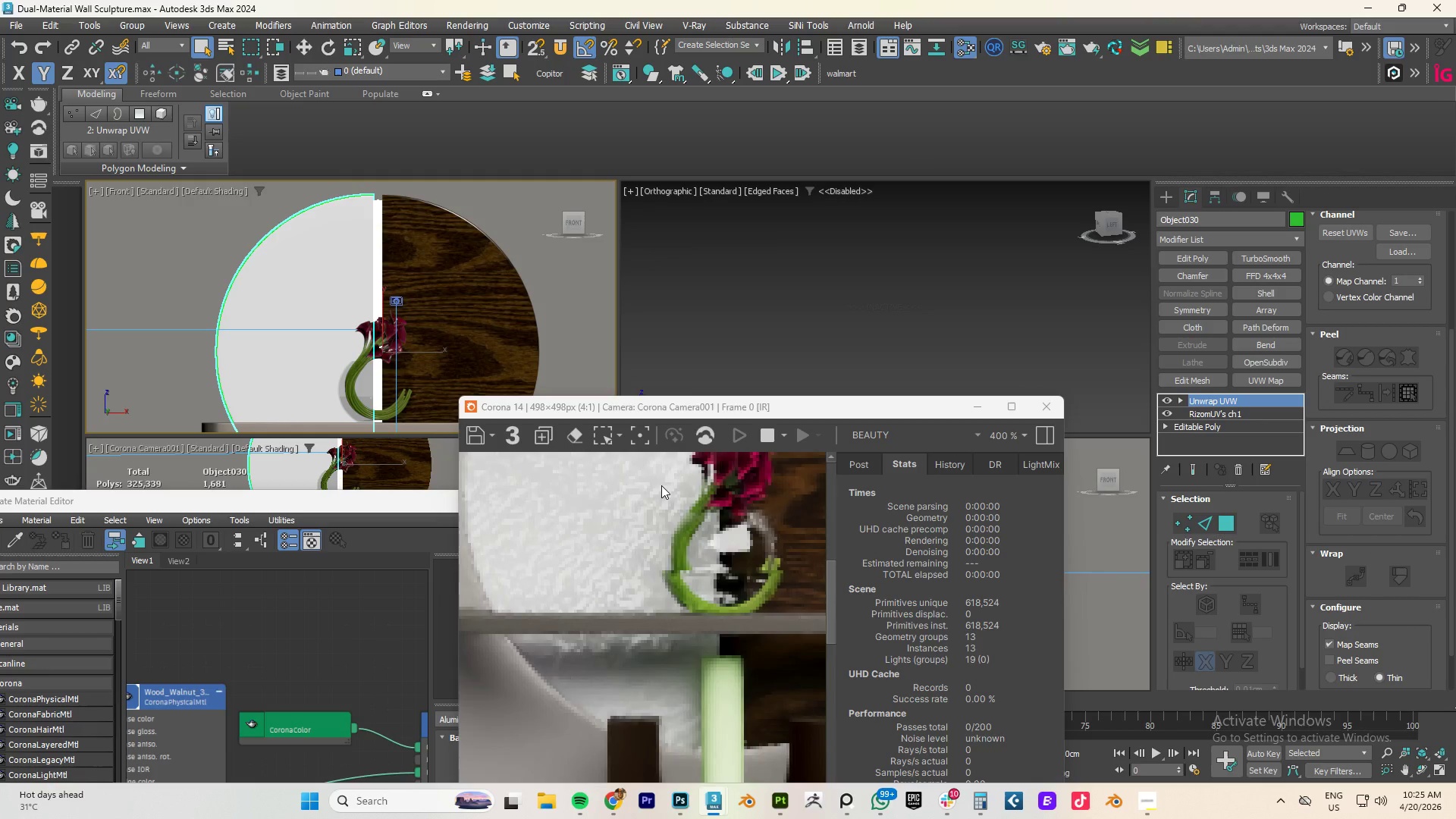 
scroll: coordinate [661, 485], scroll_direction: down, amount: 3.0
 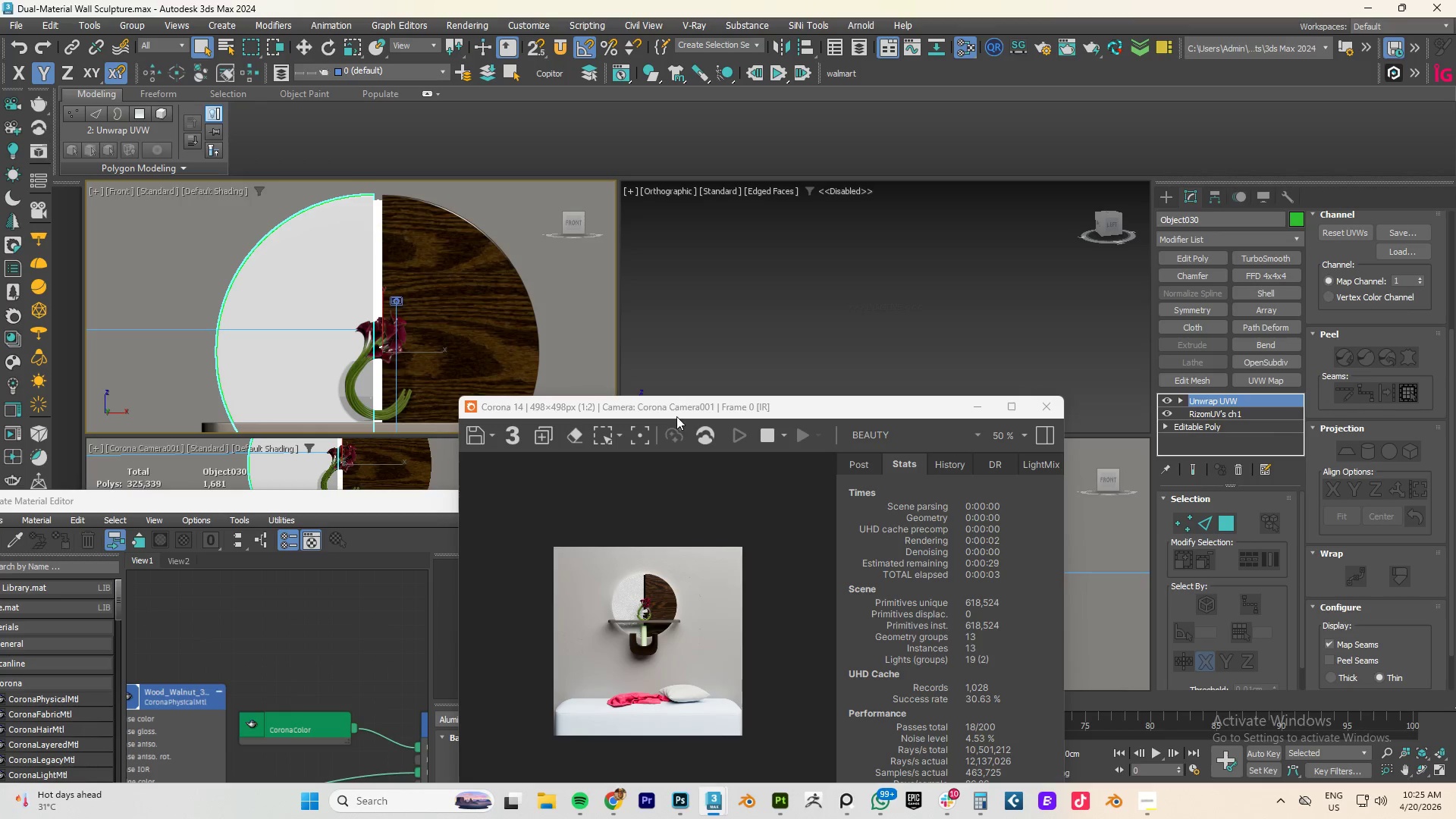 
left_click_drag(start_coordinate=[722, 407], to_coordinate=[877, 129])
 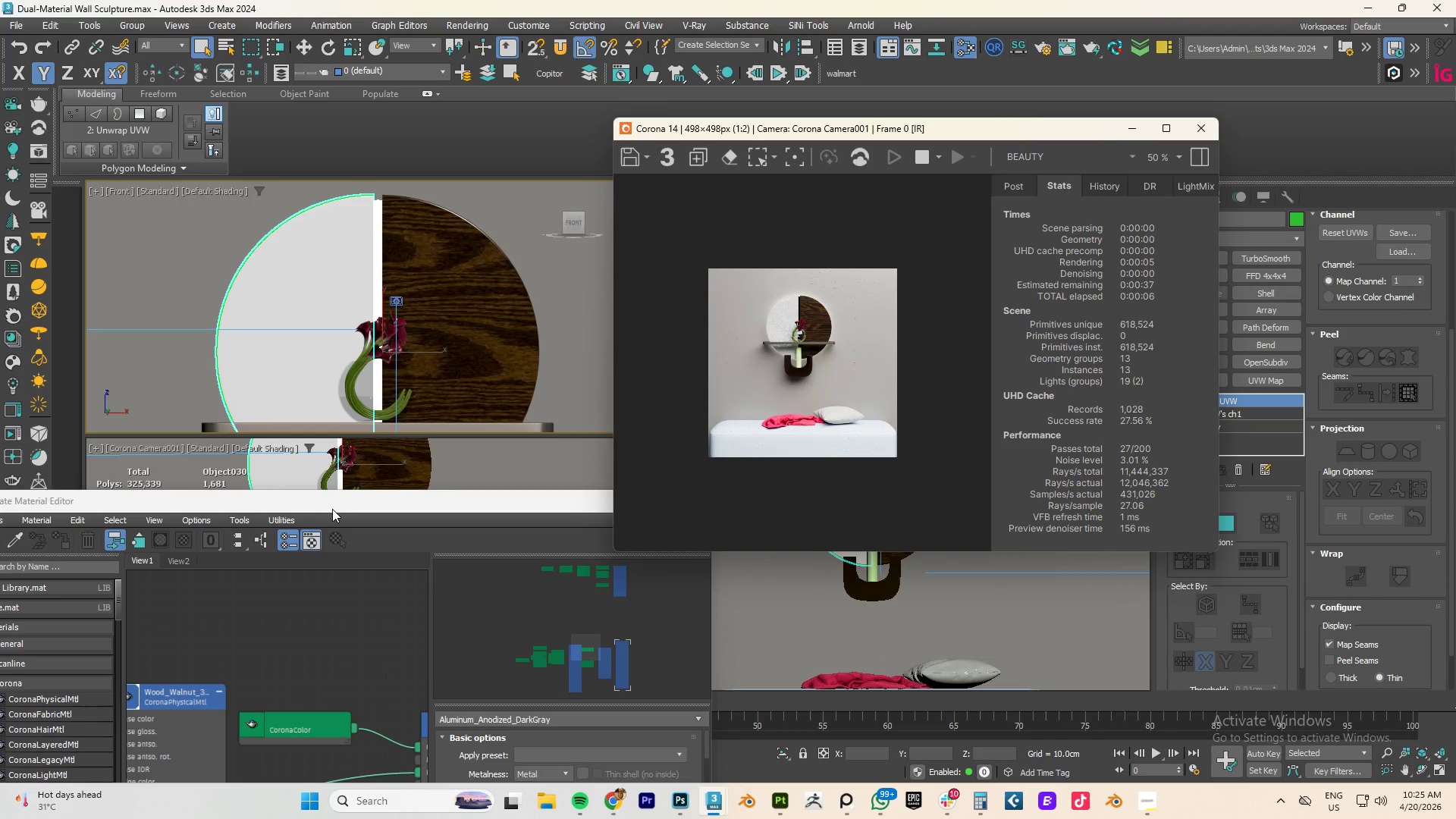 
left_click_drag(start_coordinate=[332, 509], to_coordinate=[825, 237])
 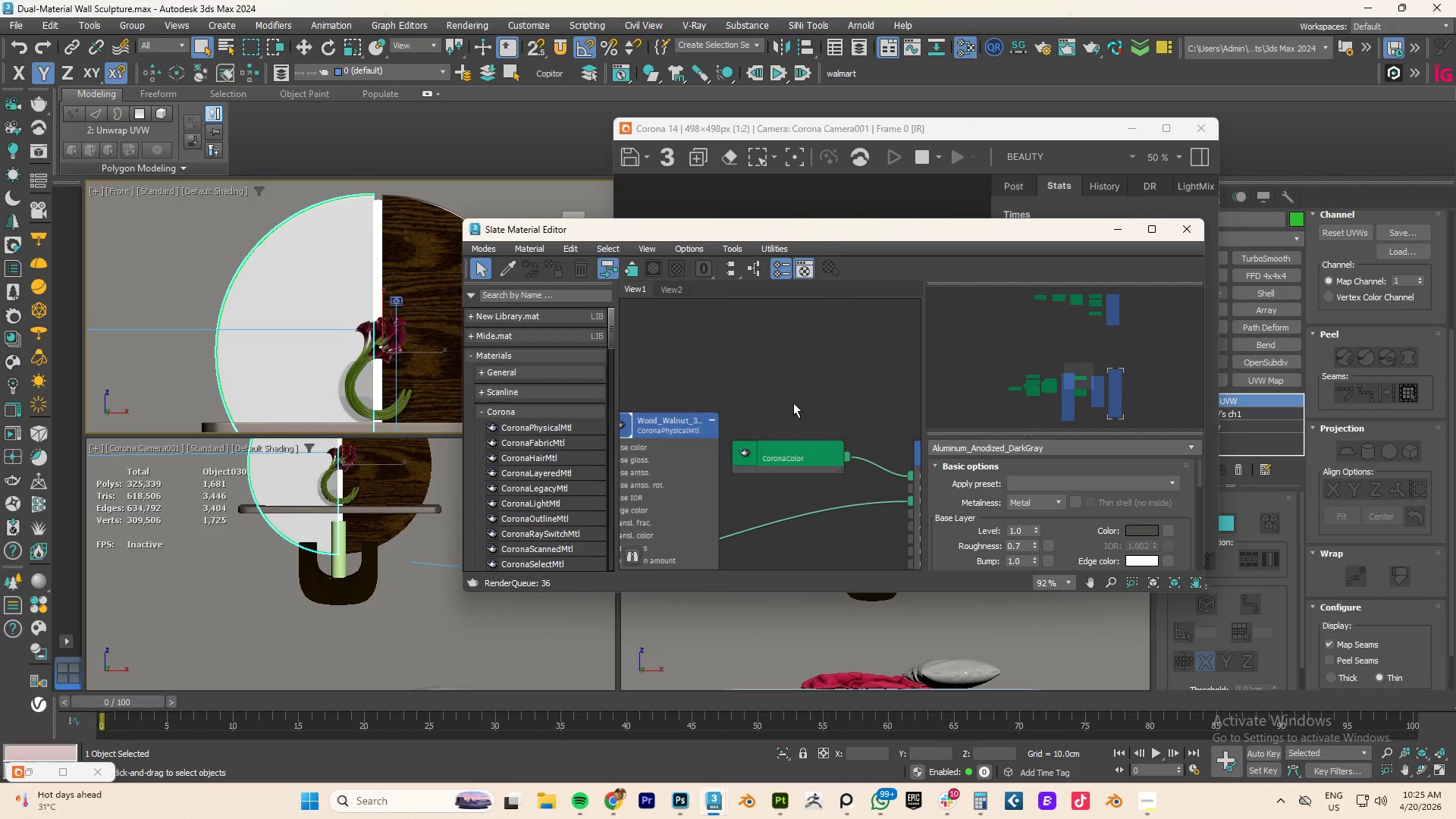 
scroll: coordinate [883, 365], scroll_direction: down, amount: 10.0
 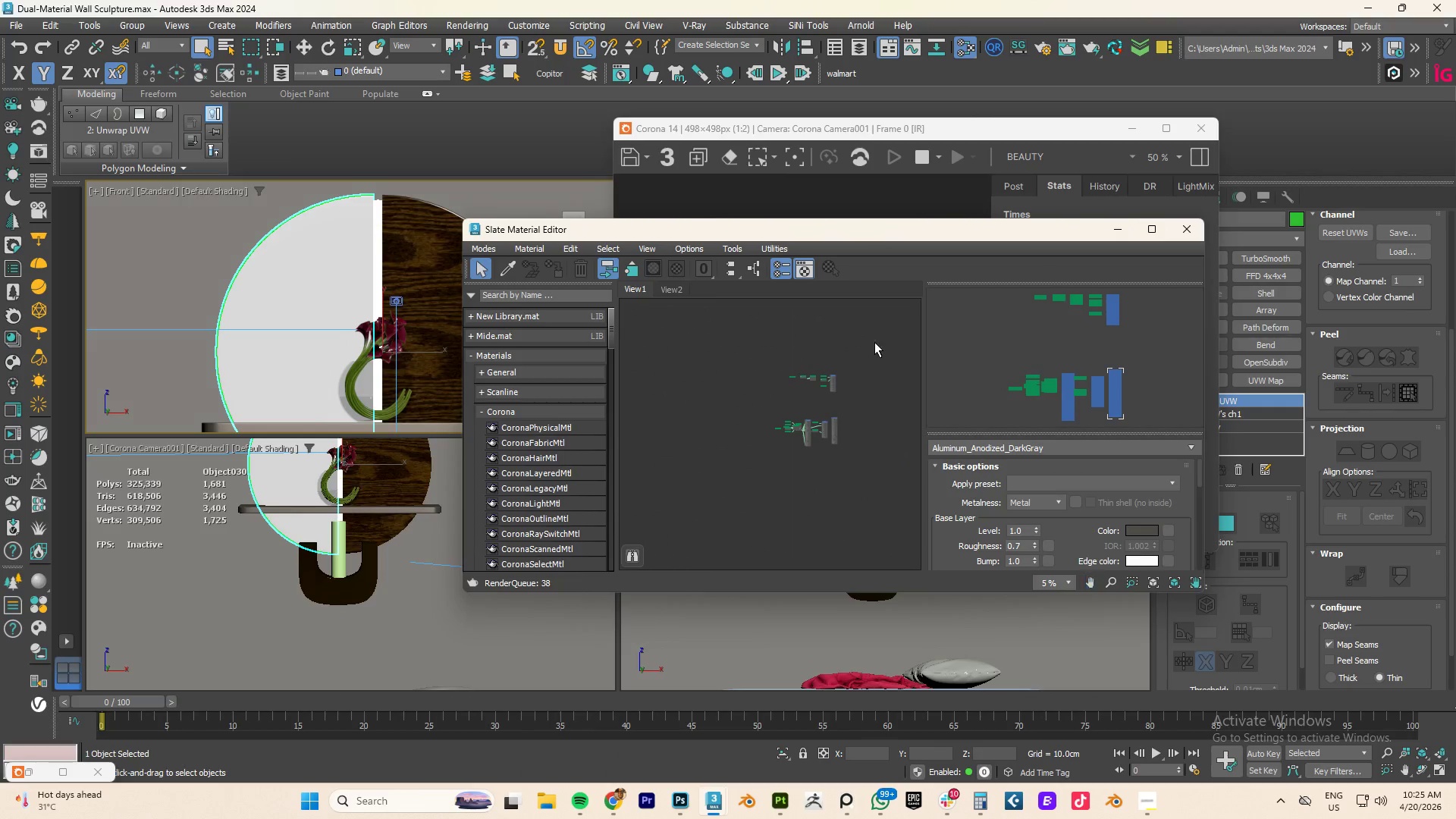 
left_click_drag(start_coordinate=[874, 341], to_coordinate=[713, 507])
 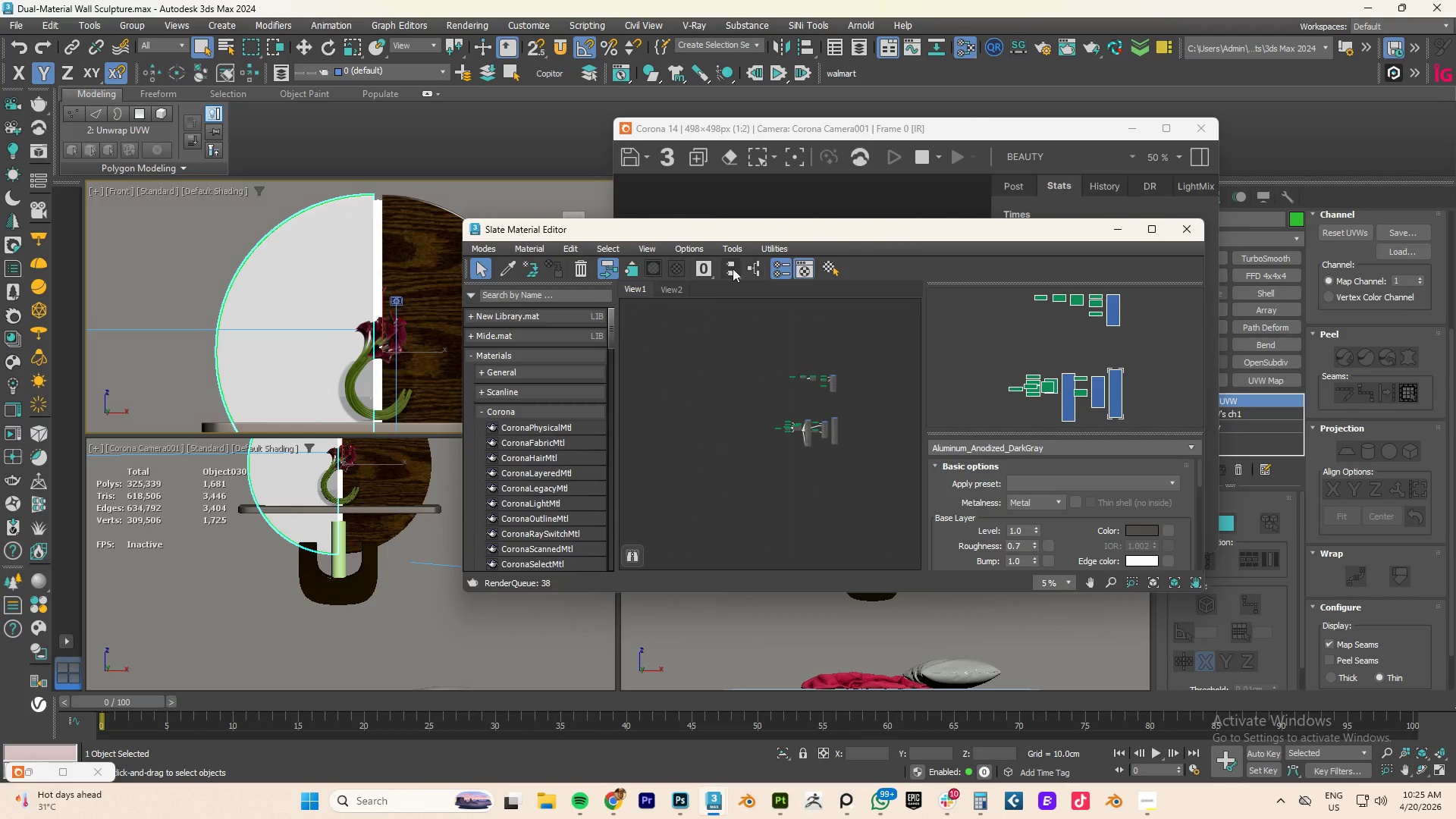 
left_click([733, 268])
 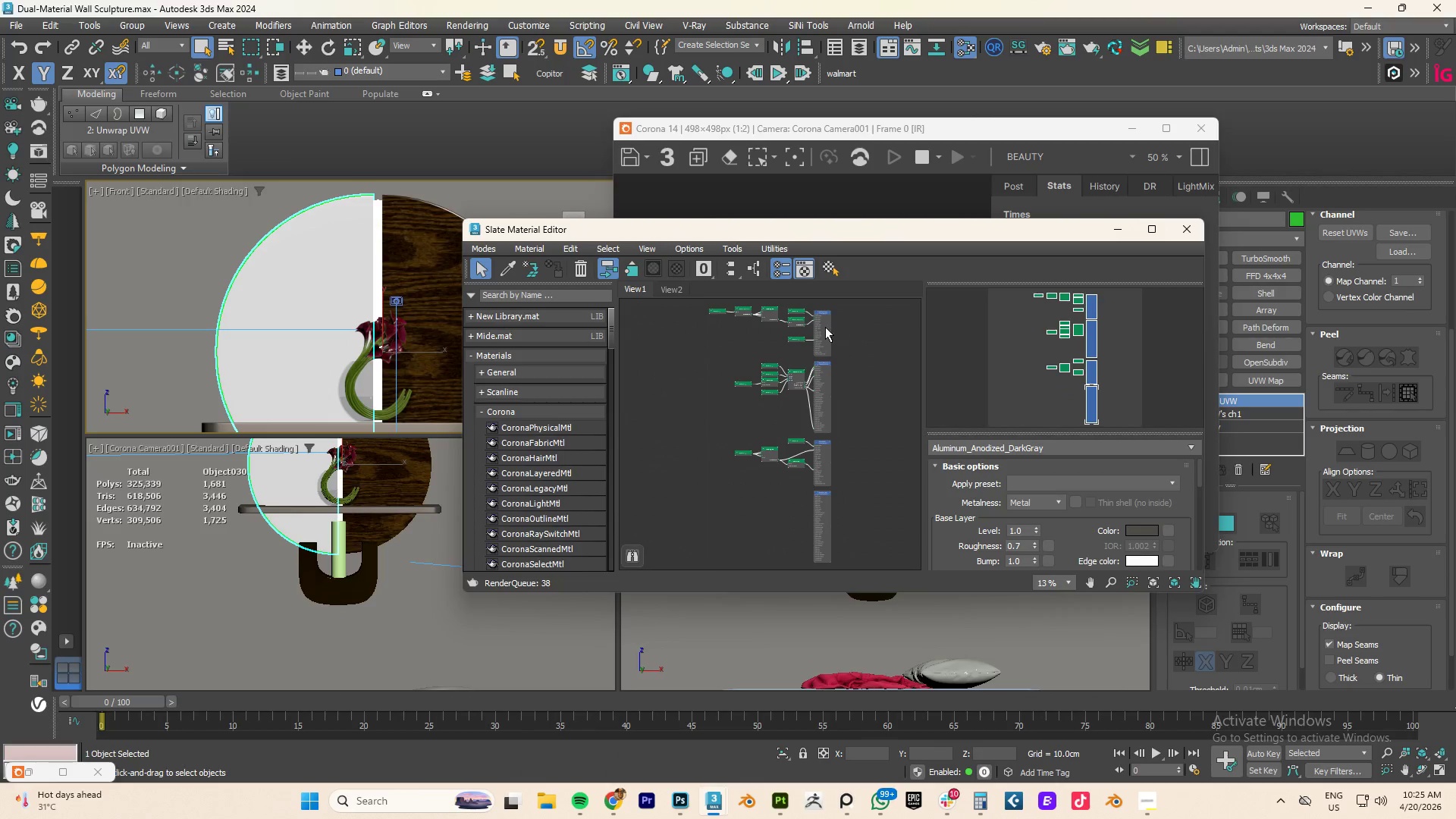 
scroll: coordinate [825, 327], scroll_direction: up, amount: 5.0
 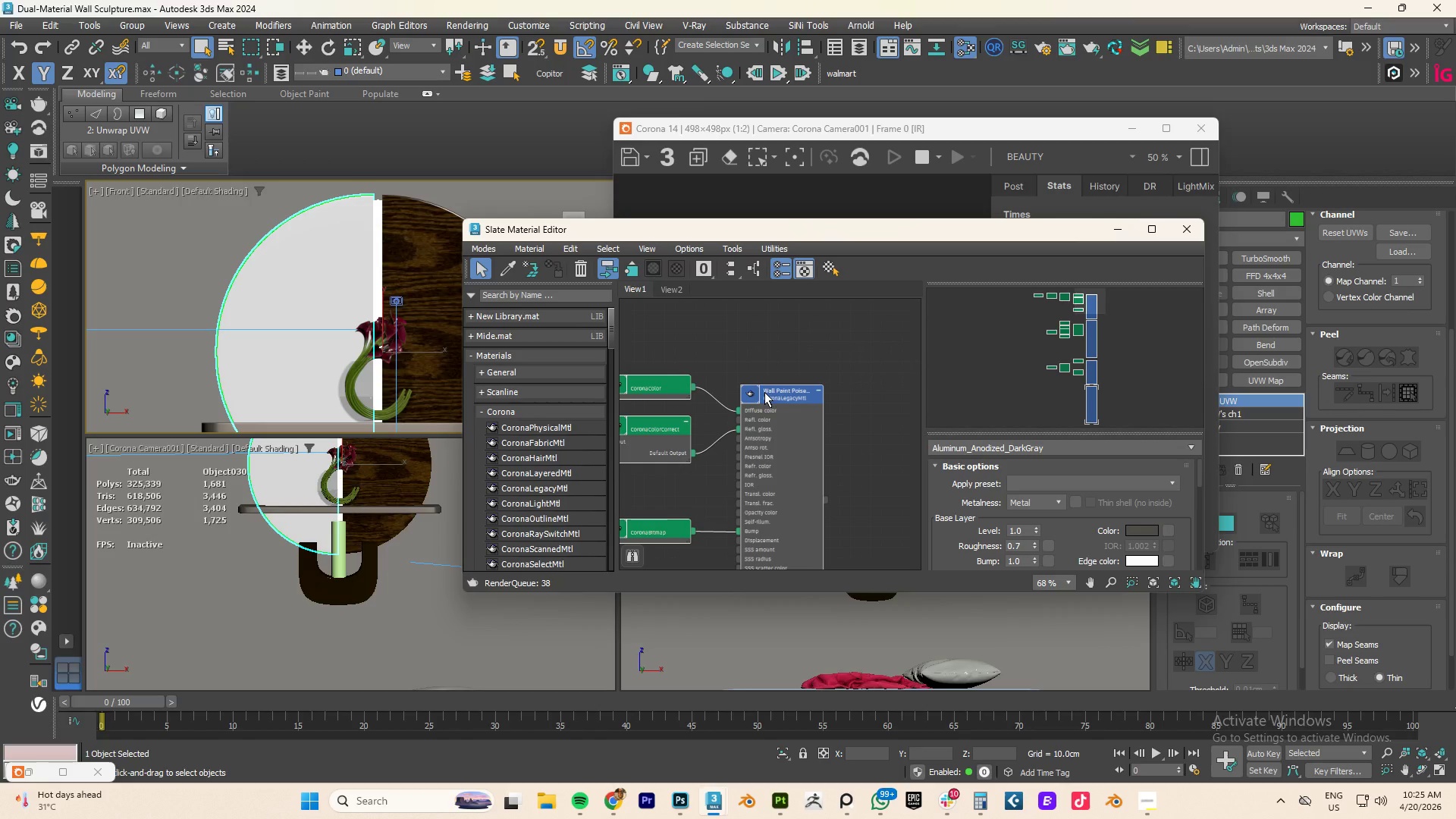 
double_click([759, 395])
 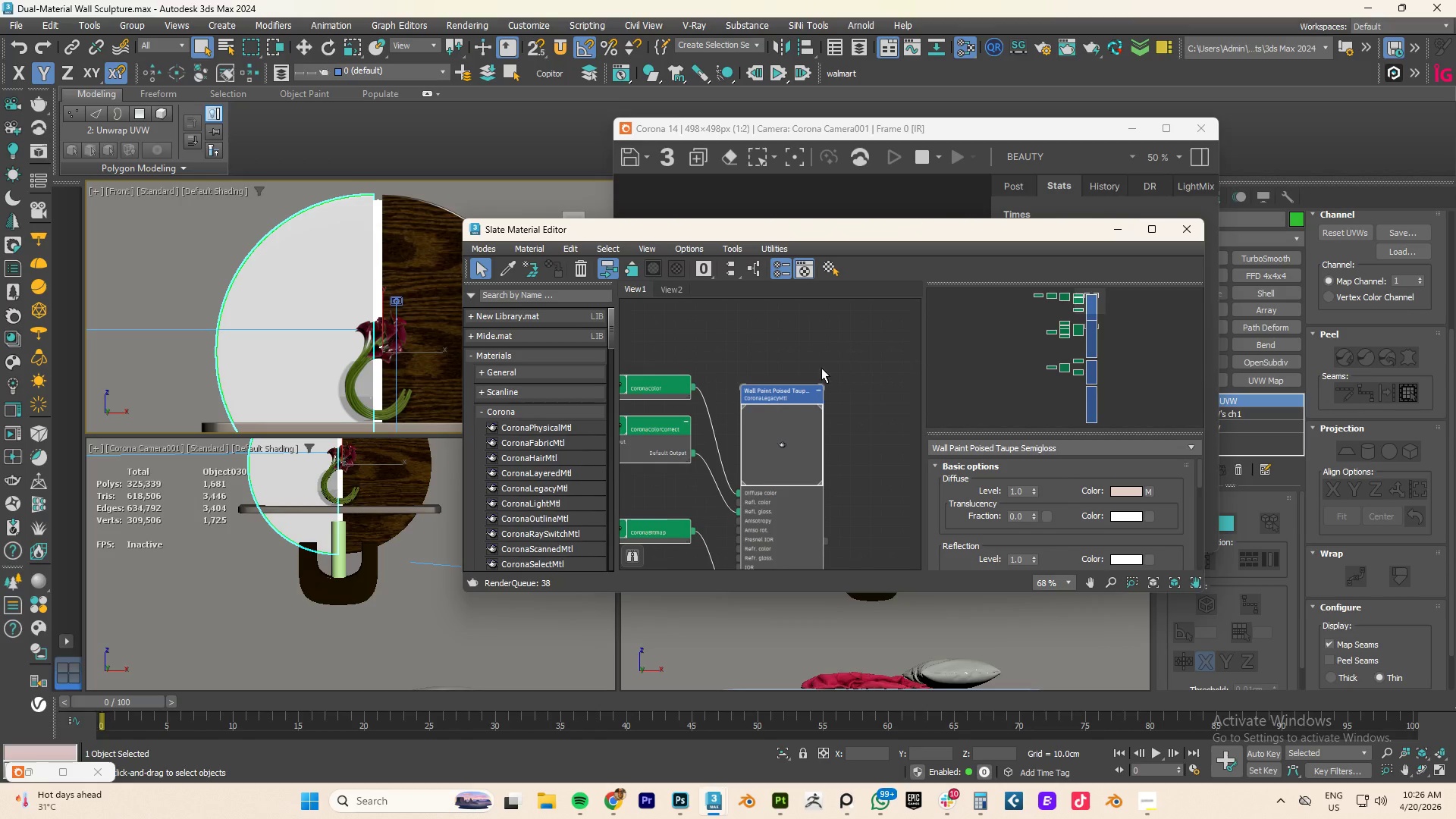 
right_click([780, 437])
 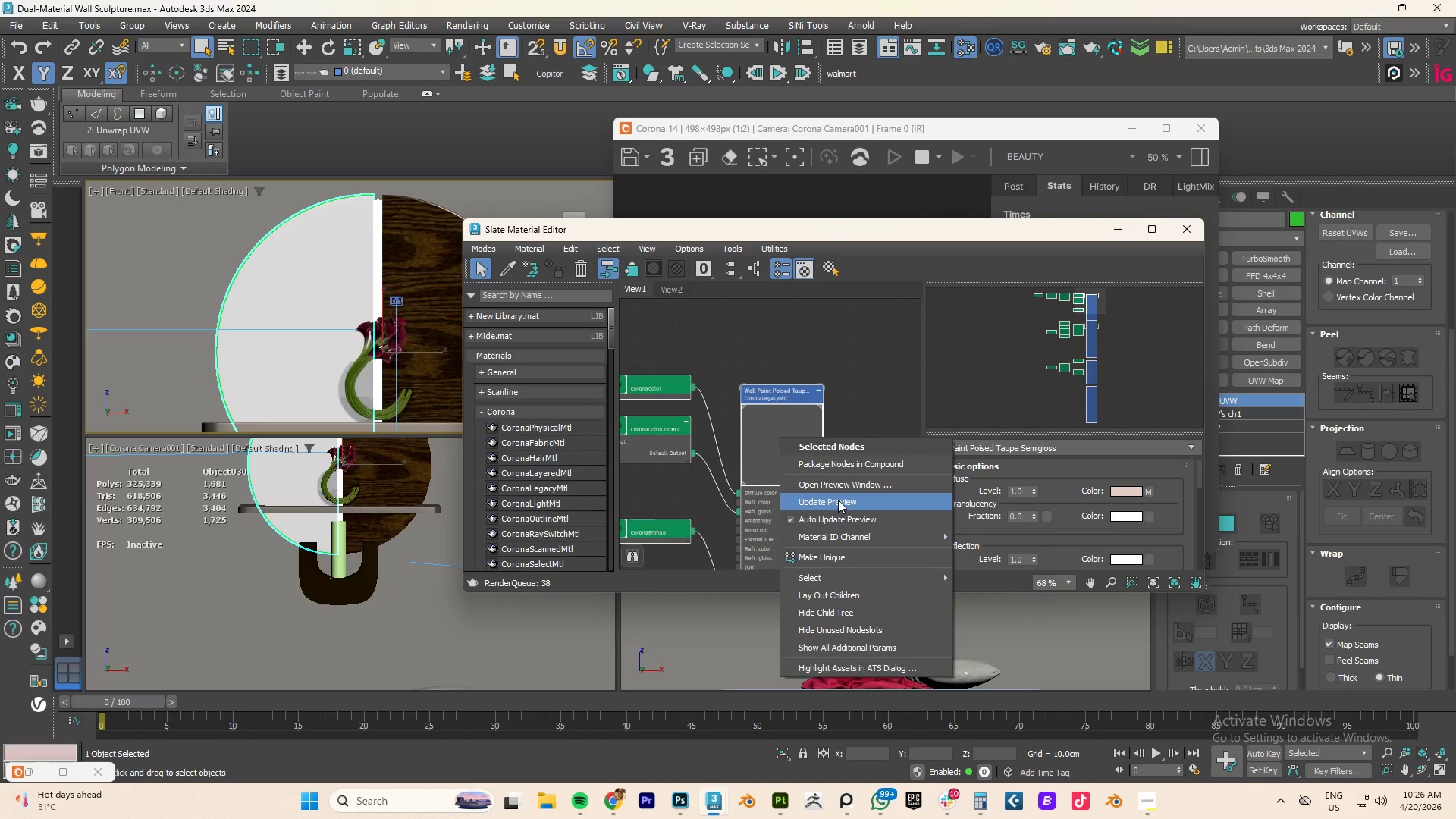 
double_click([854, 381])
 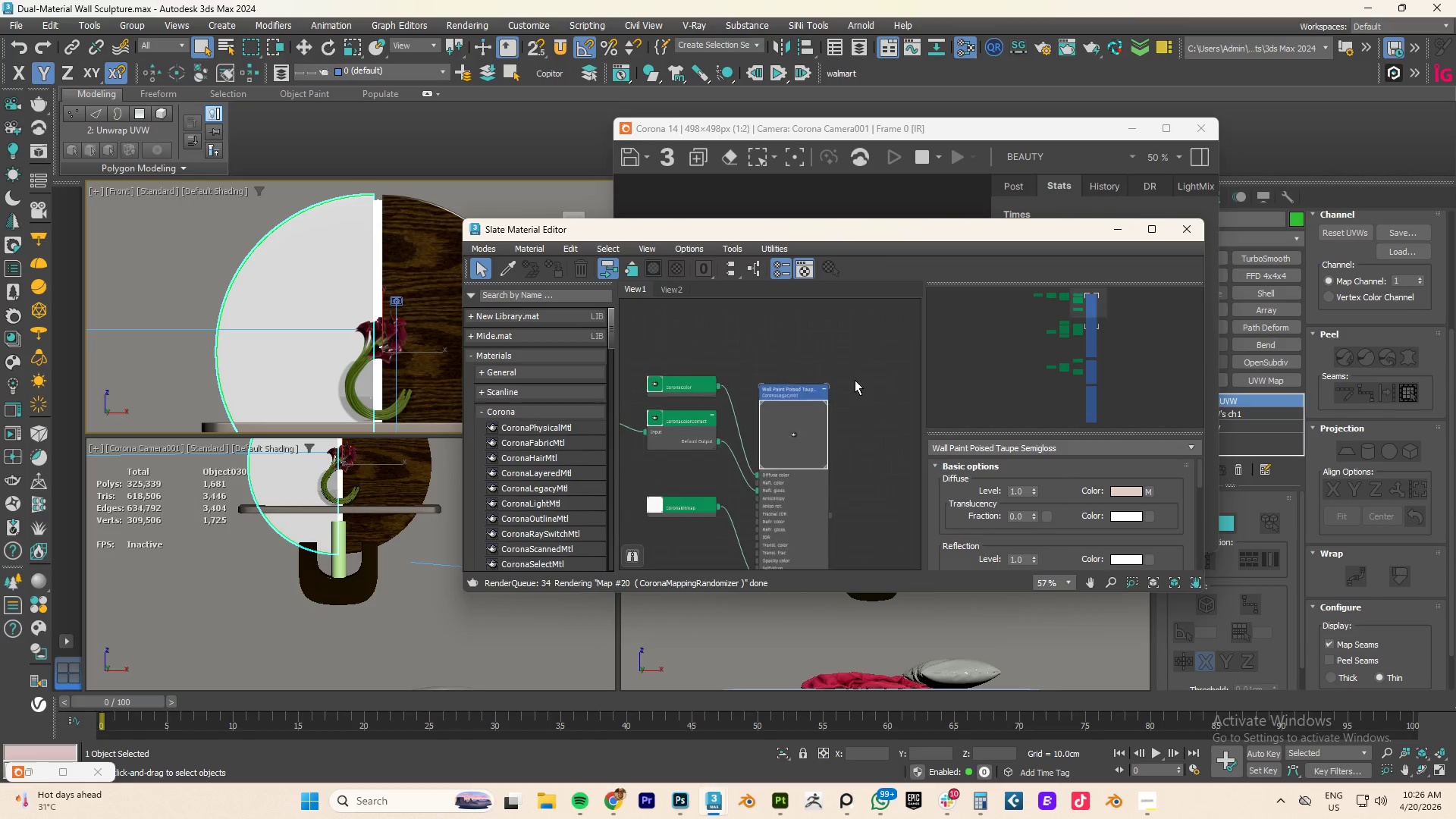 
scroll: coordinate [855, 380], scroll_direction: down, amount: 6.0
 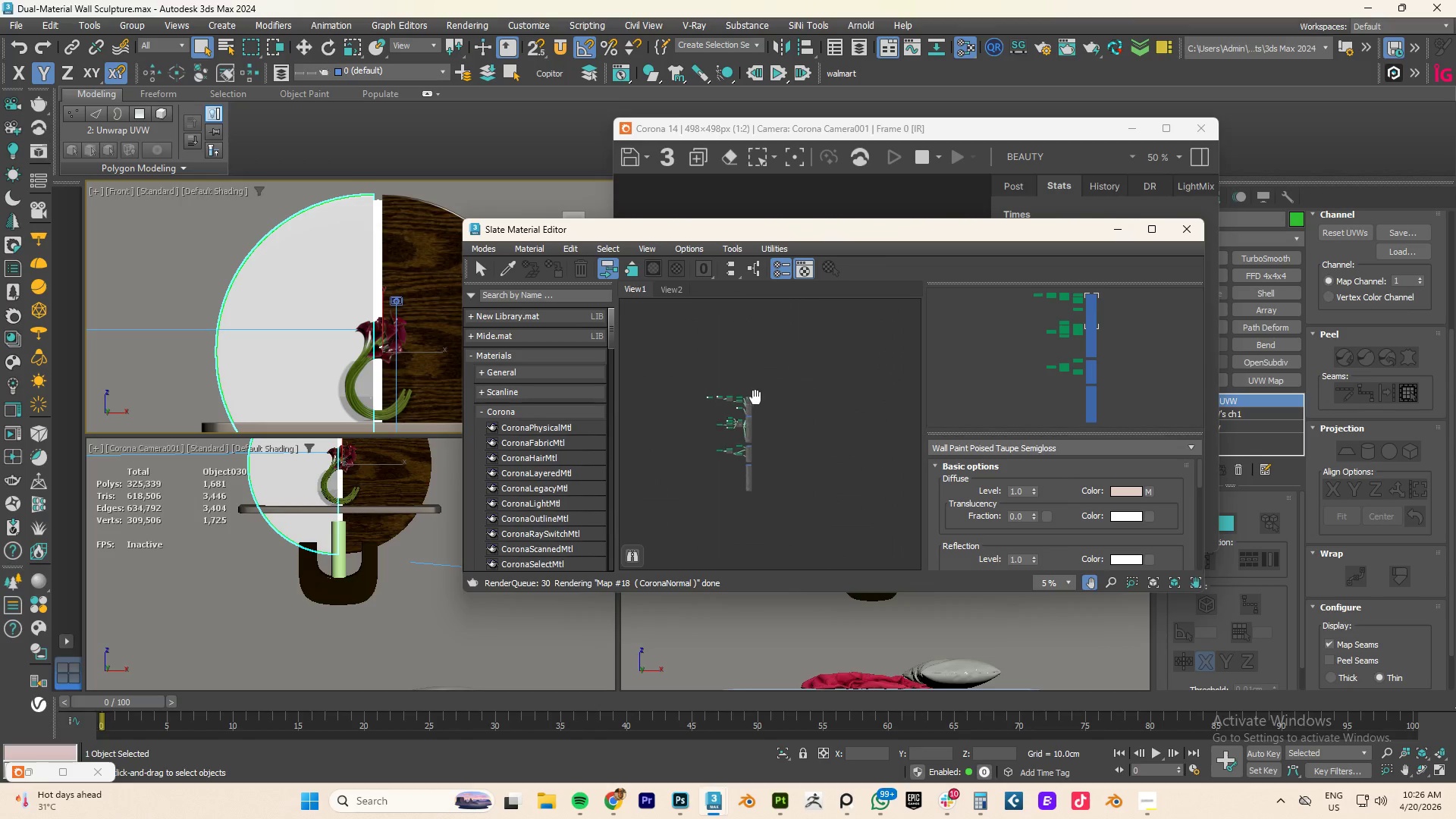 
scroll: coordinate [744, 407], scroll_direction: up, amount: 5.0
 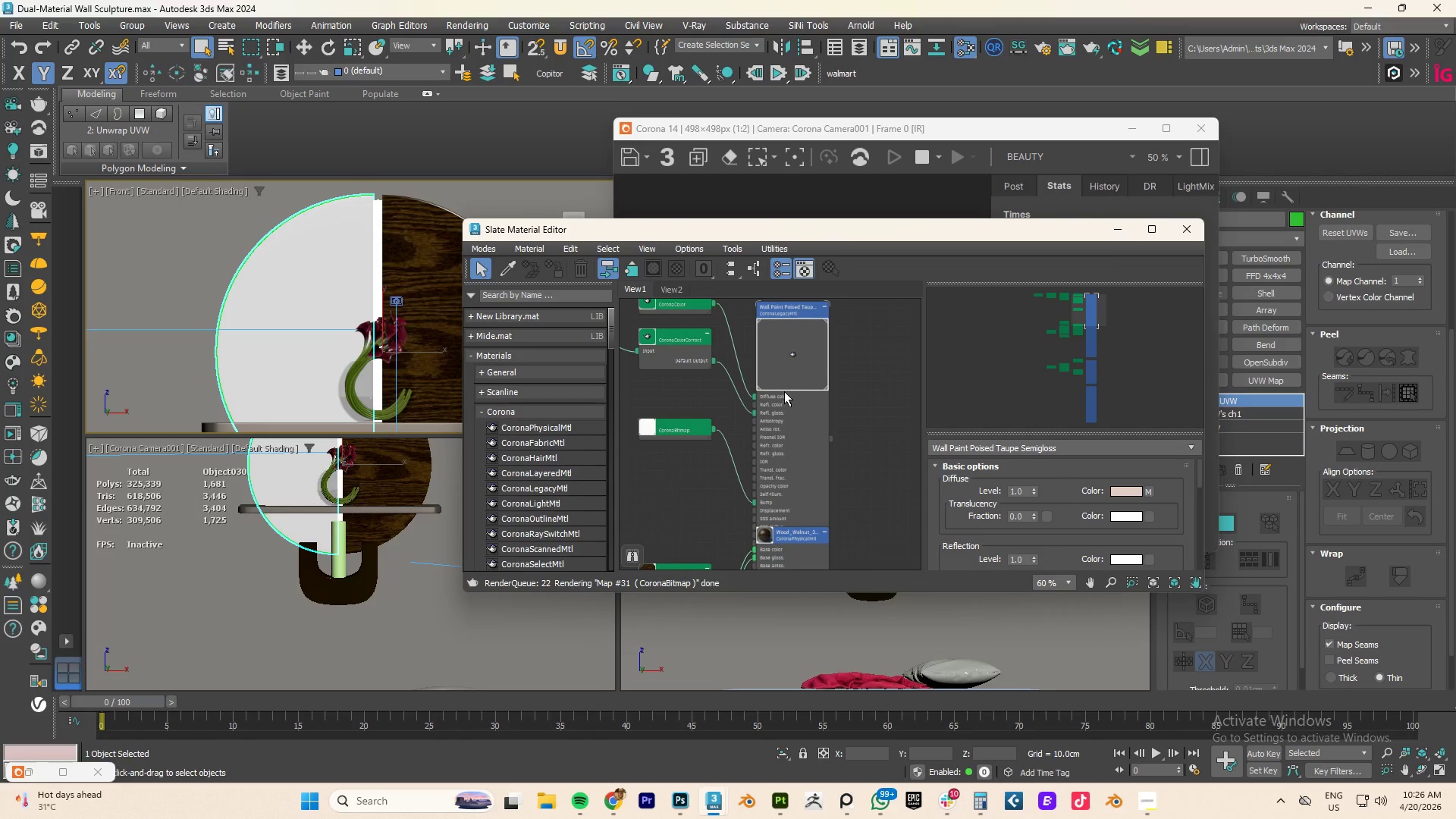 
scroll: coordinate [786, 389], scroll_direction: down, amount: 2.0
 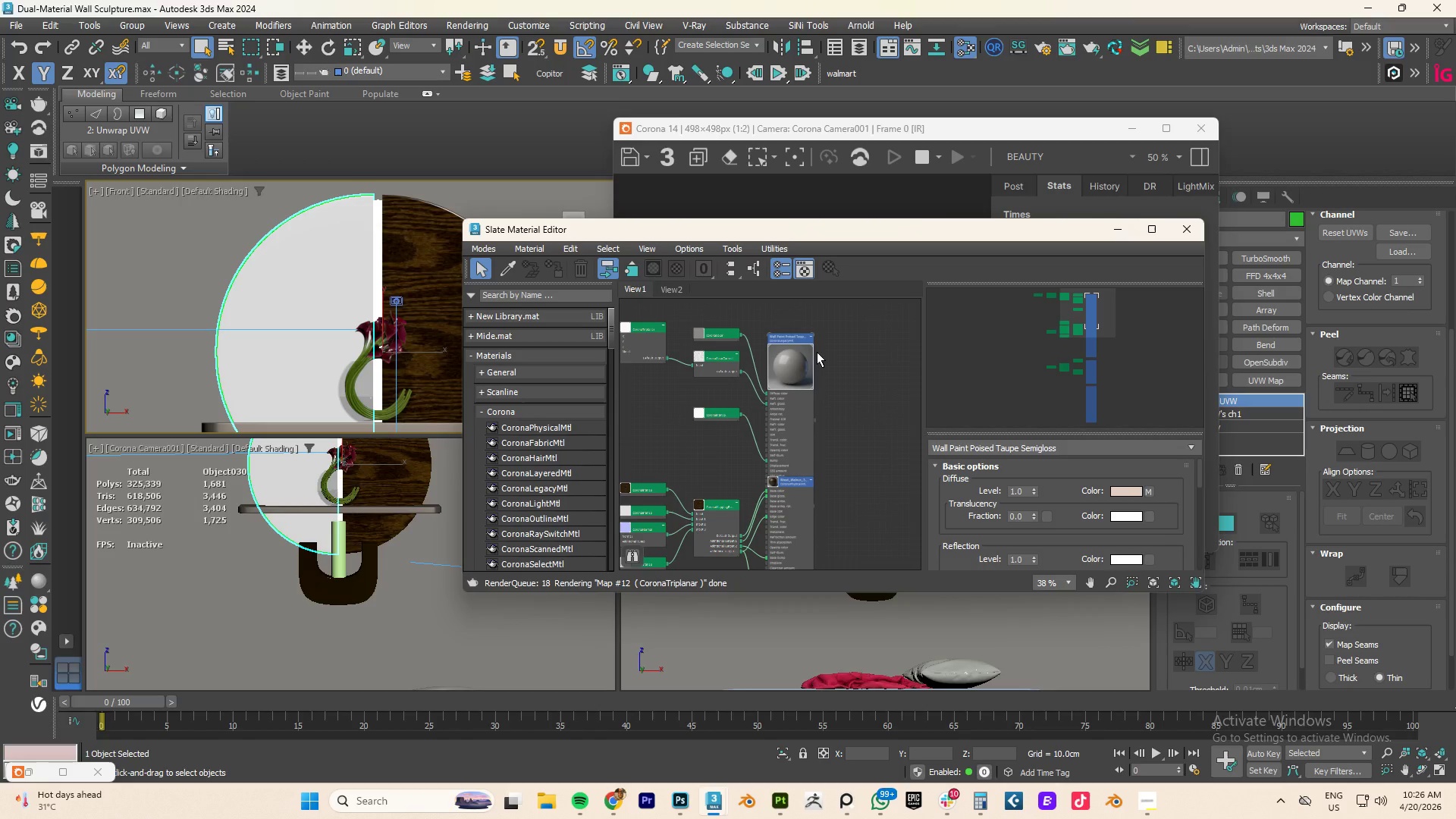 
key(Control+ControlLeft)
 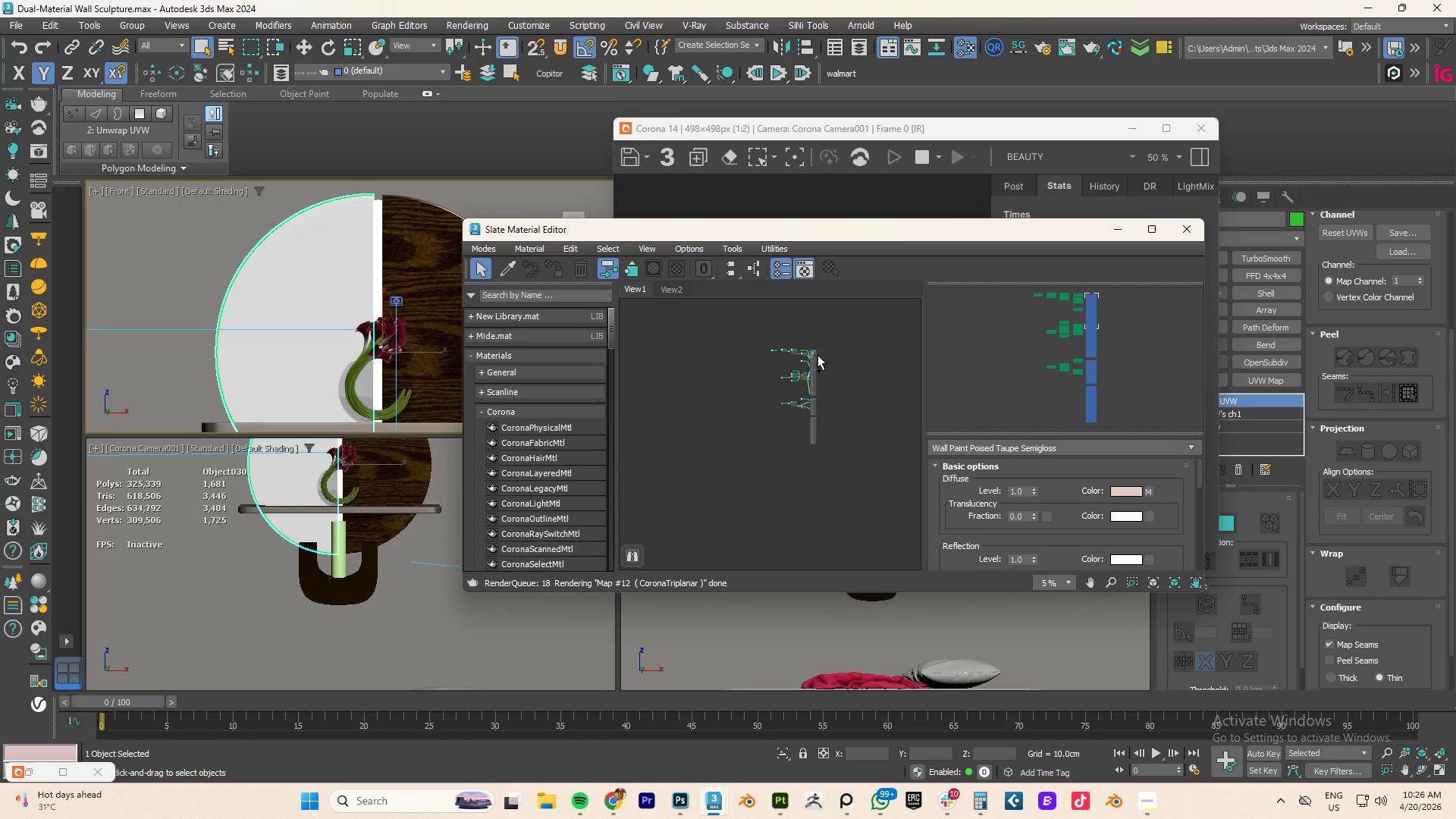 
key(Control+A)
 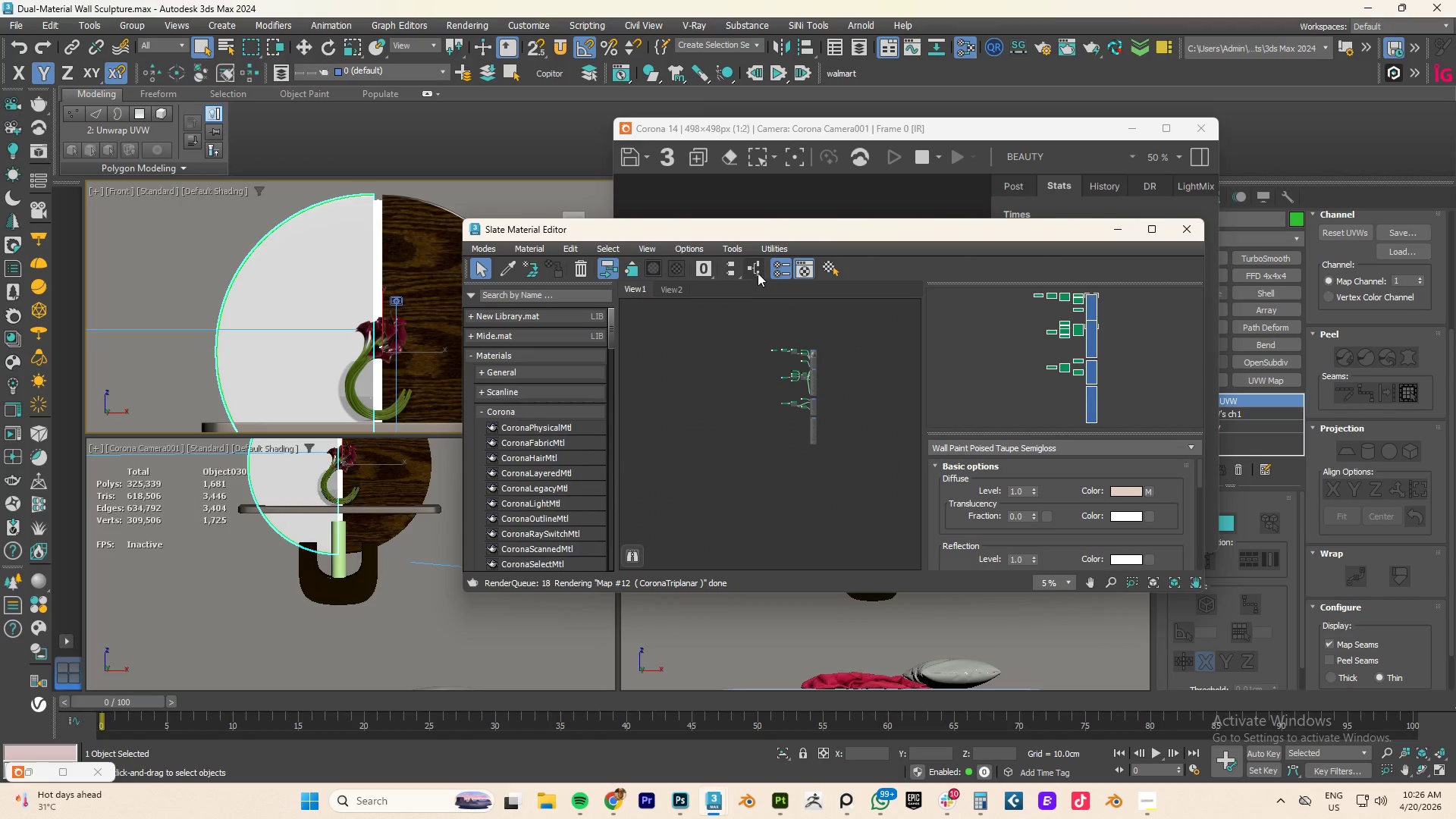 
scroll: coordinate [817, 353], scroll_direction: down, amount: 4.0
 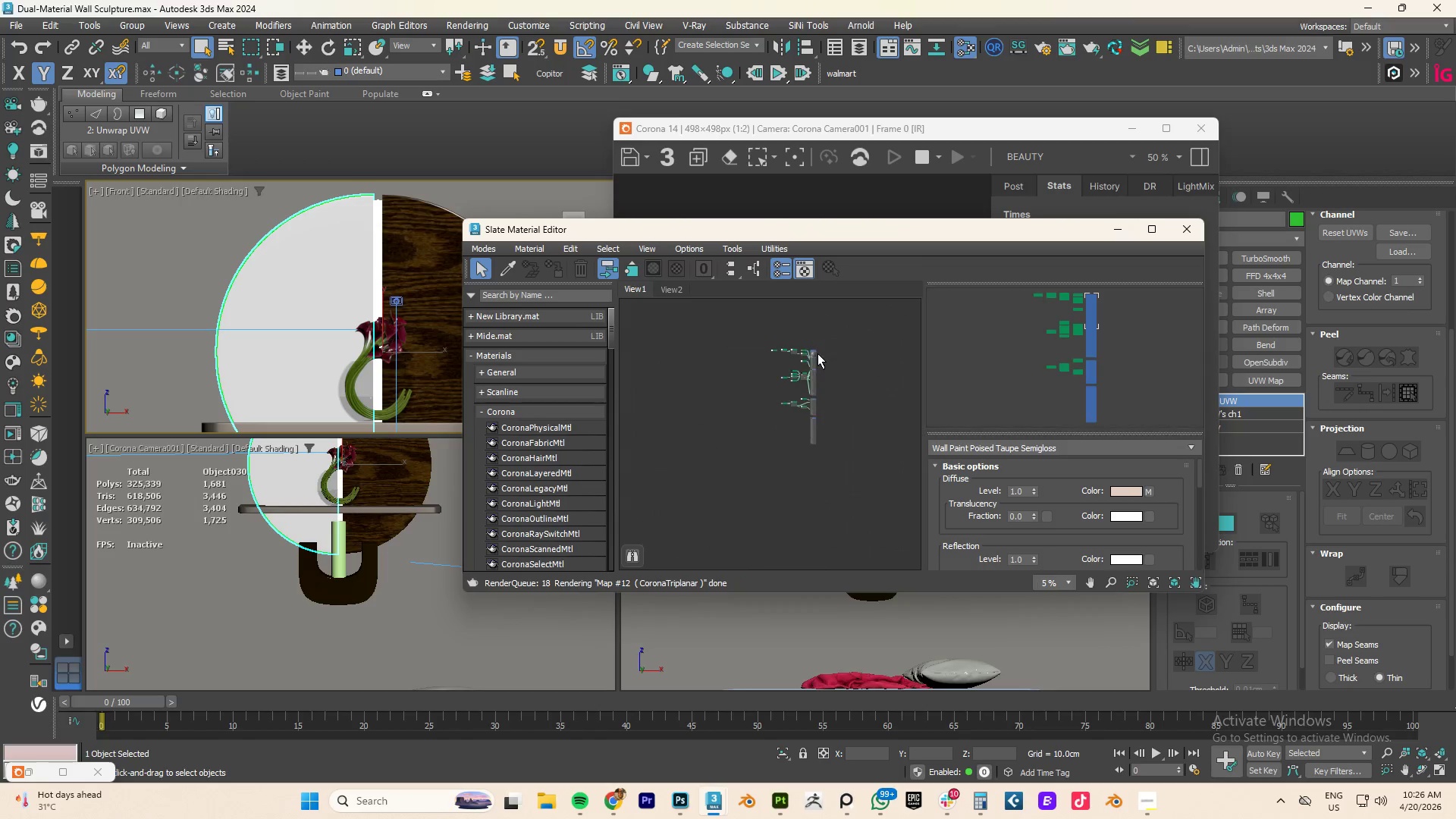 
left_click([726, 268])
 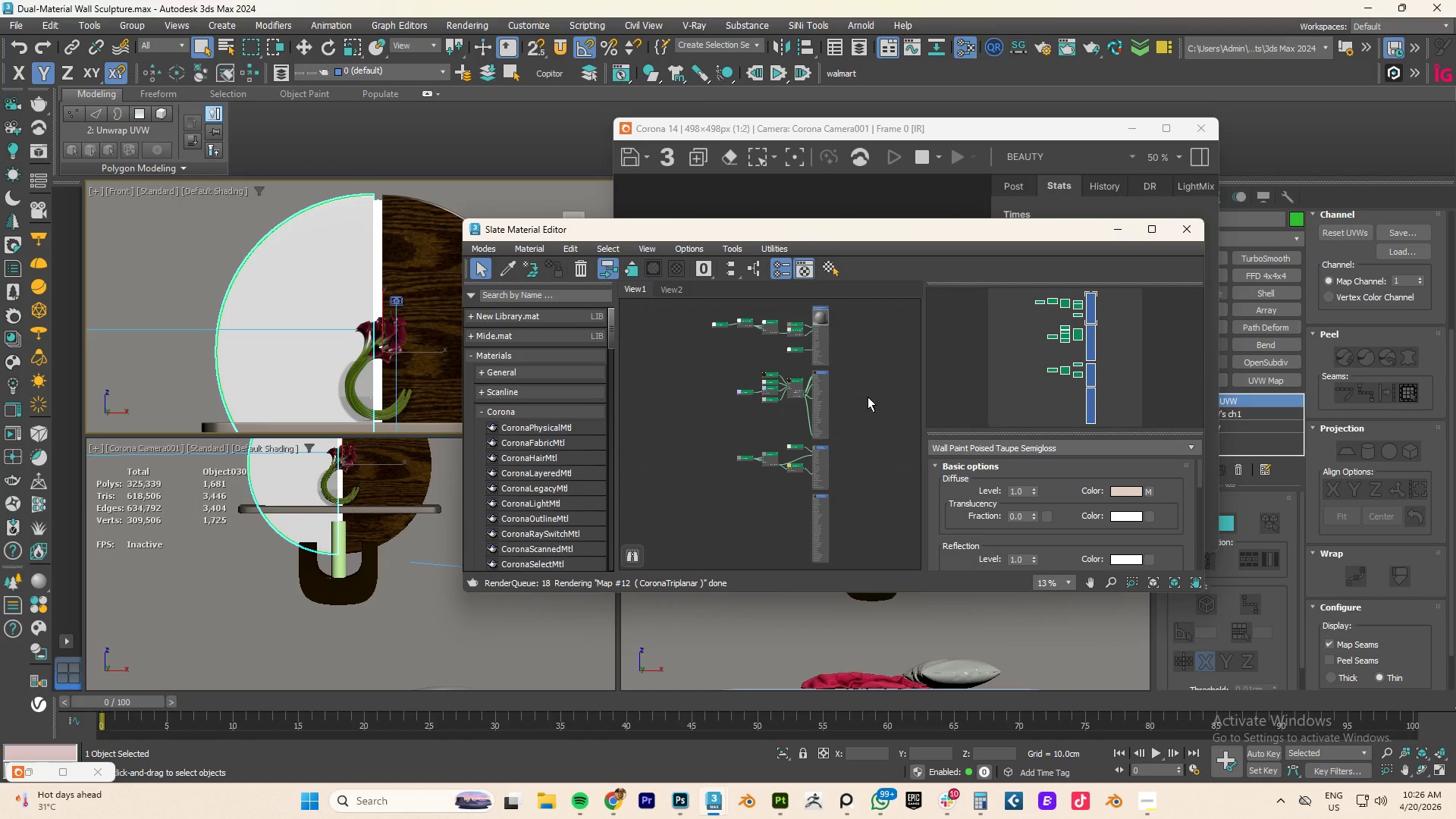 
left_click([866, 373])
 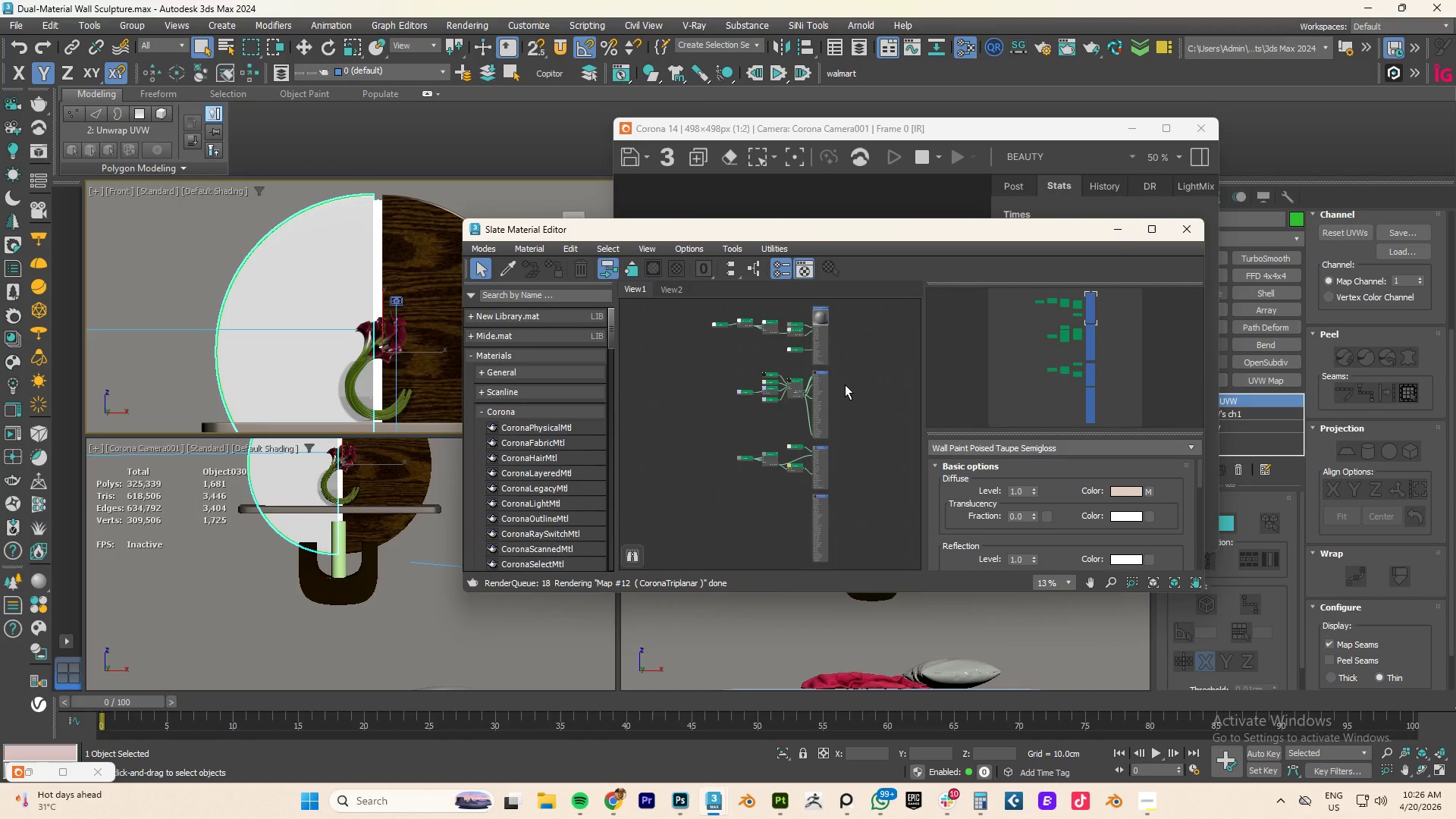 
scroll: coordinate [813, 360], scroll_direction: up, amount: 3.0
 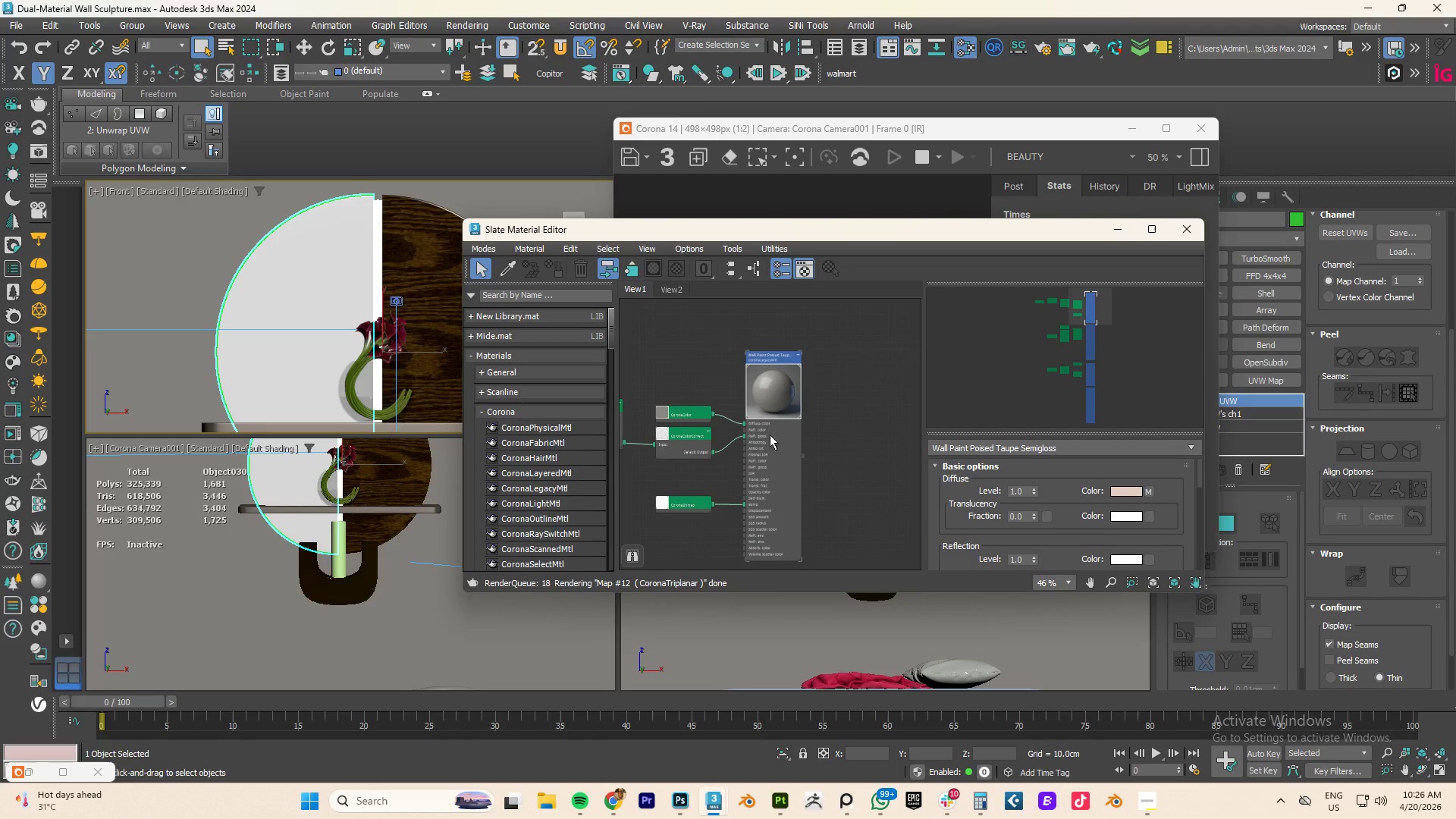 
scroll: coordinate [773, 412], scroll_direction: down, amount: 3.0
 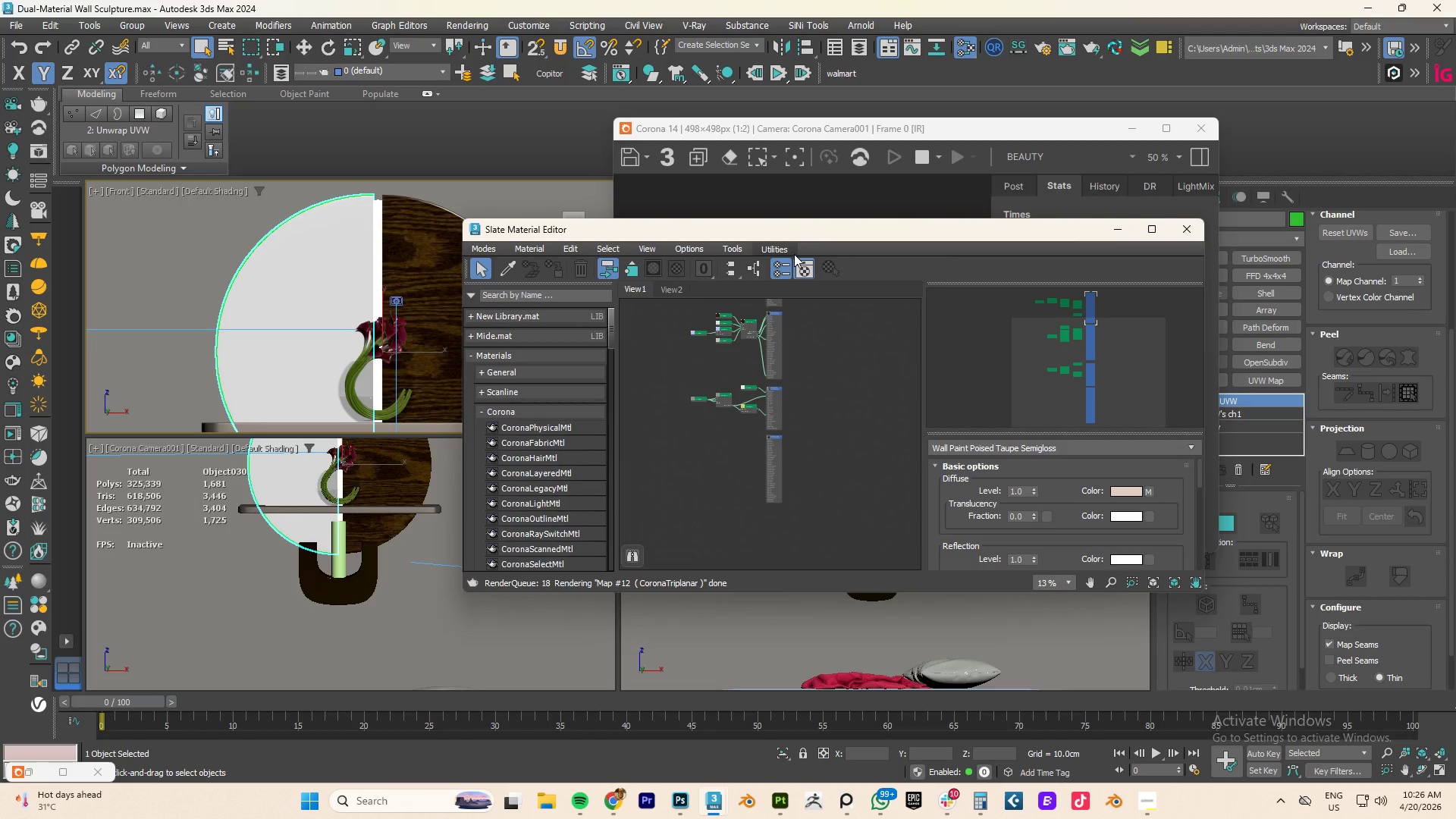 
left_click_drag(start_coordinate=[898, 233], to_coordinate=[556, 147])
 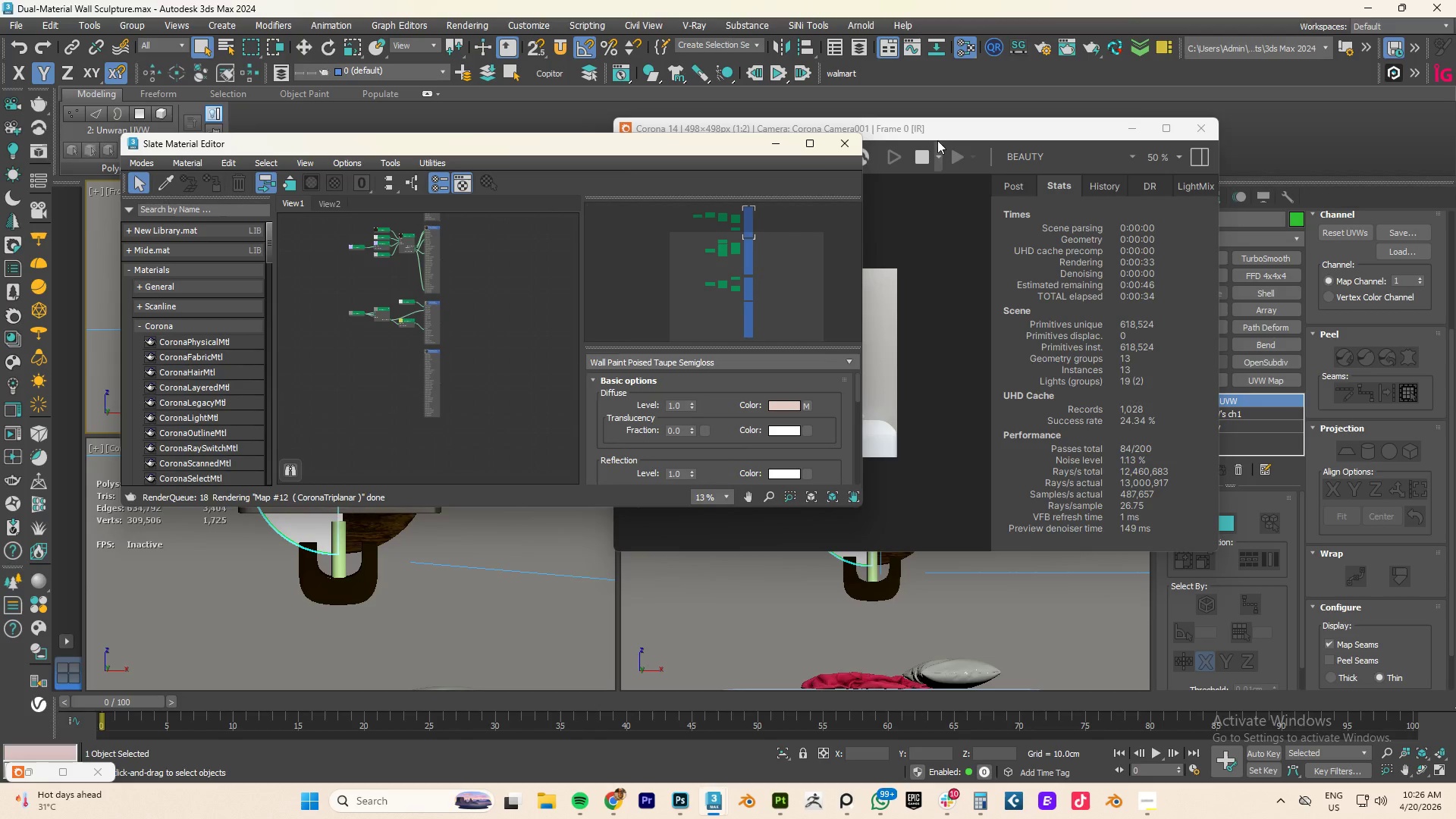 
left_click_drag(start_coordinate=[937, 134], to_coordinate=[1195, 143])
 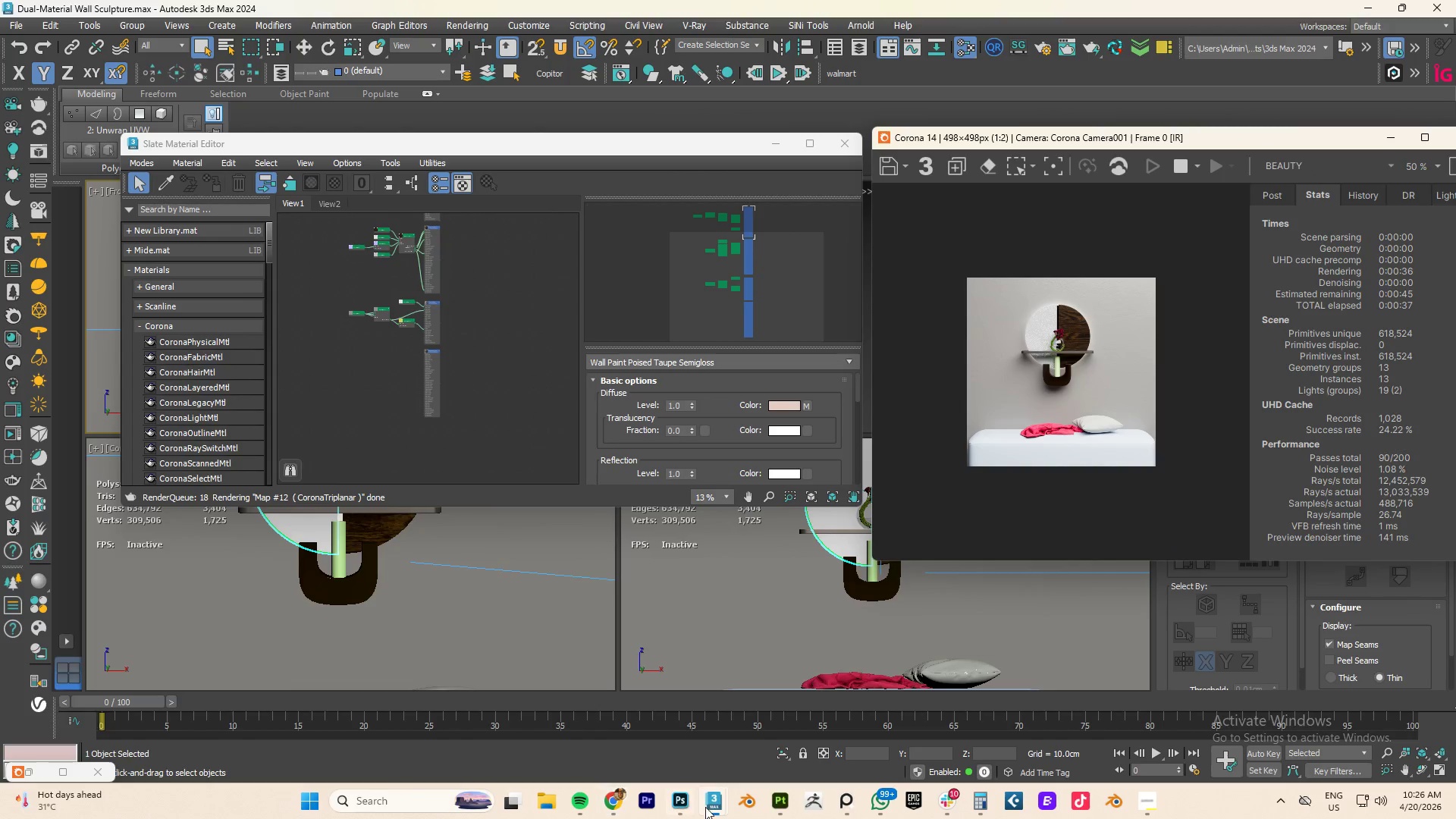 
mouse_move([789, 780])
 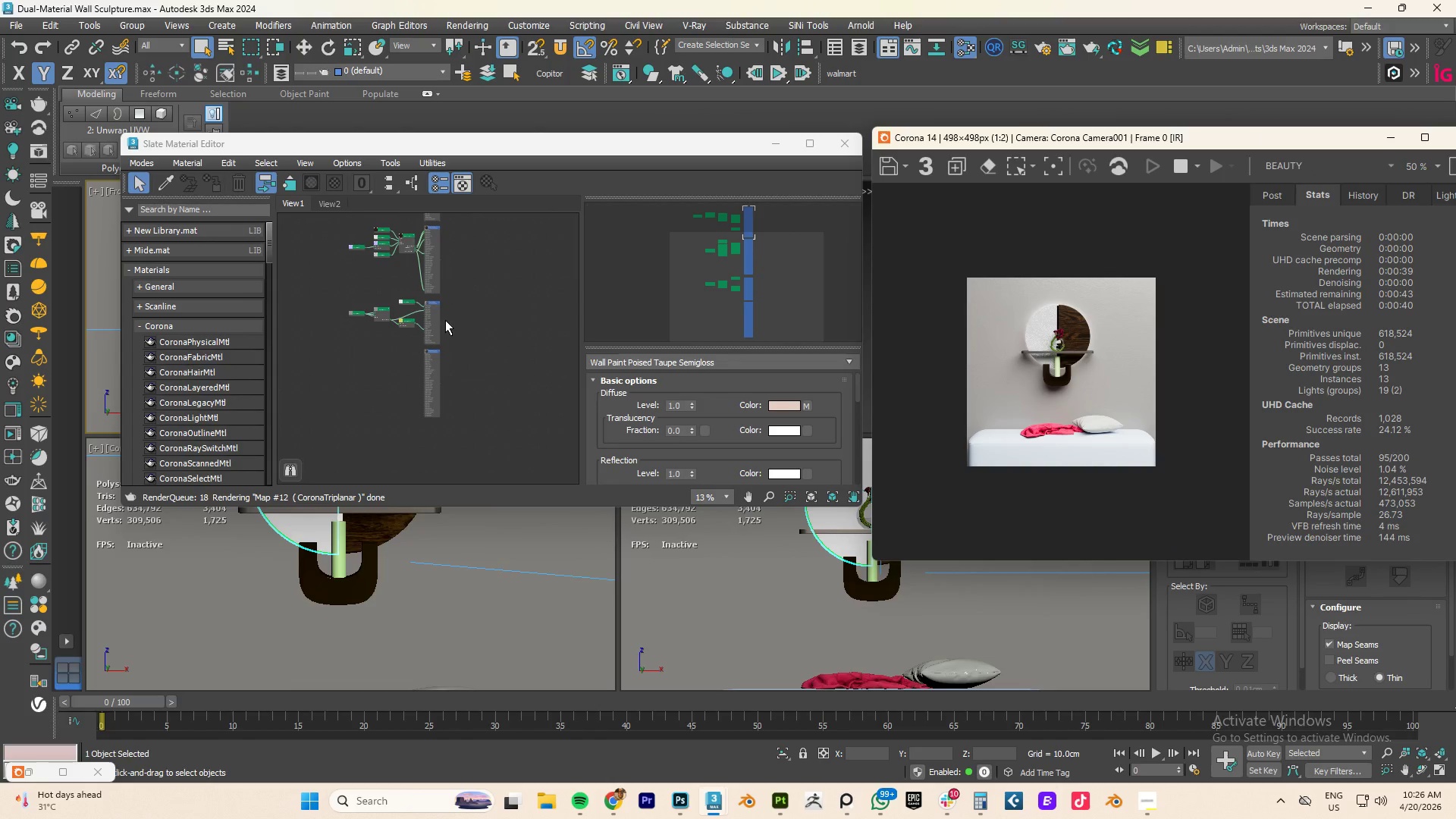 
scroll: coordinate [381, 348], scroll_direction: up, amount: 10.0
 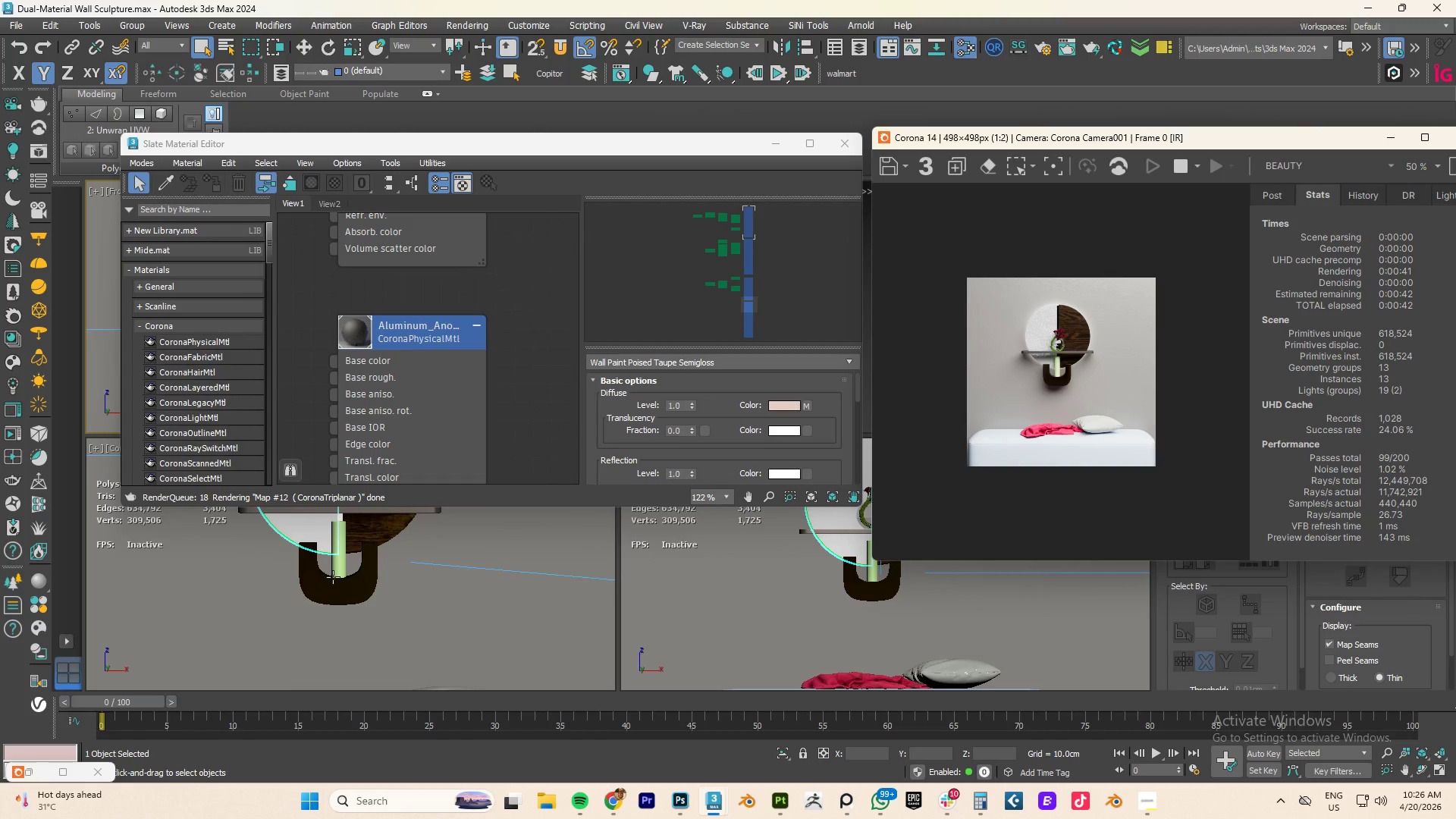 
scroll: coordinate [444, 261], scroll_direction: down, amount: 10.0
 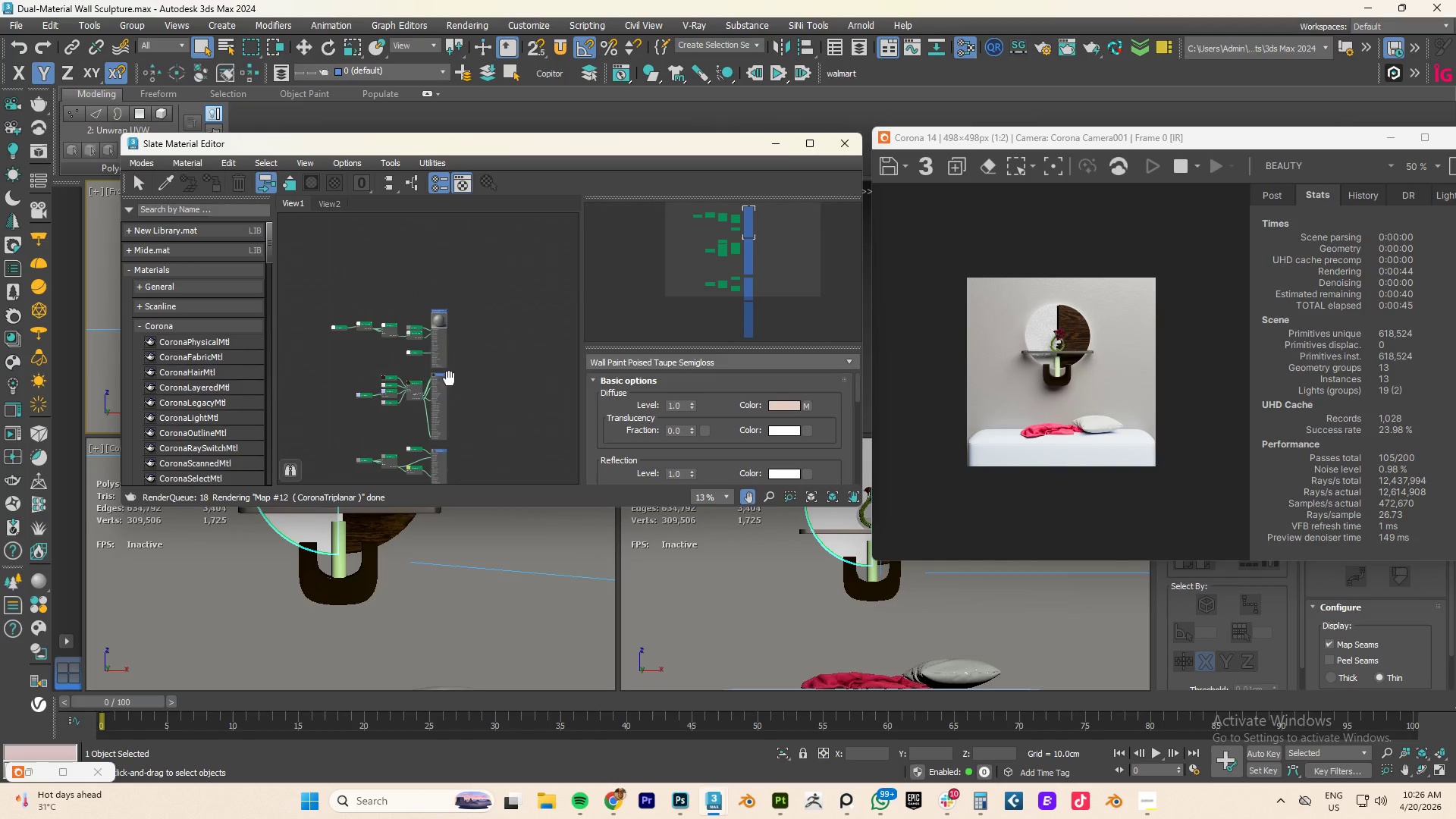 
scroll: coordinate [440, 350], scroll_direction: up, amount: 4.0
 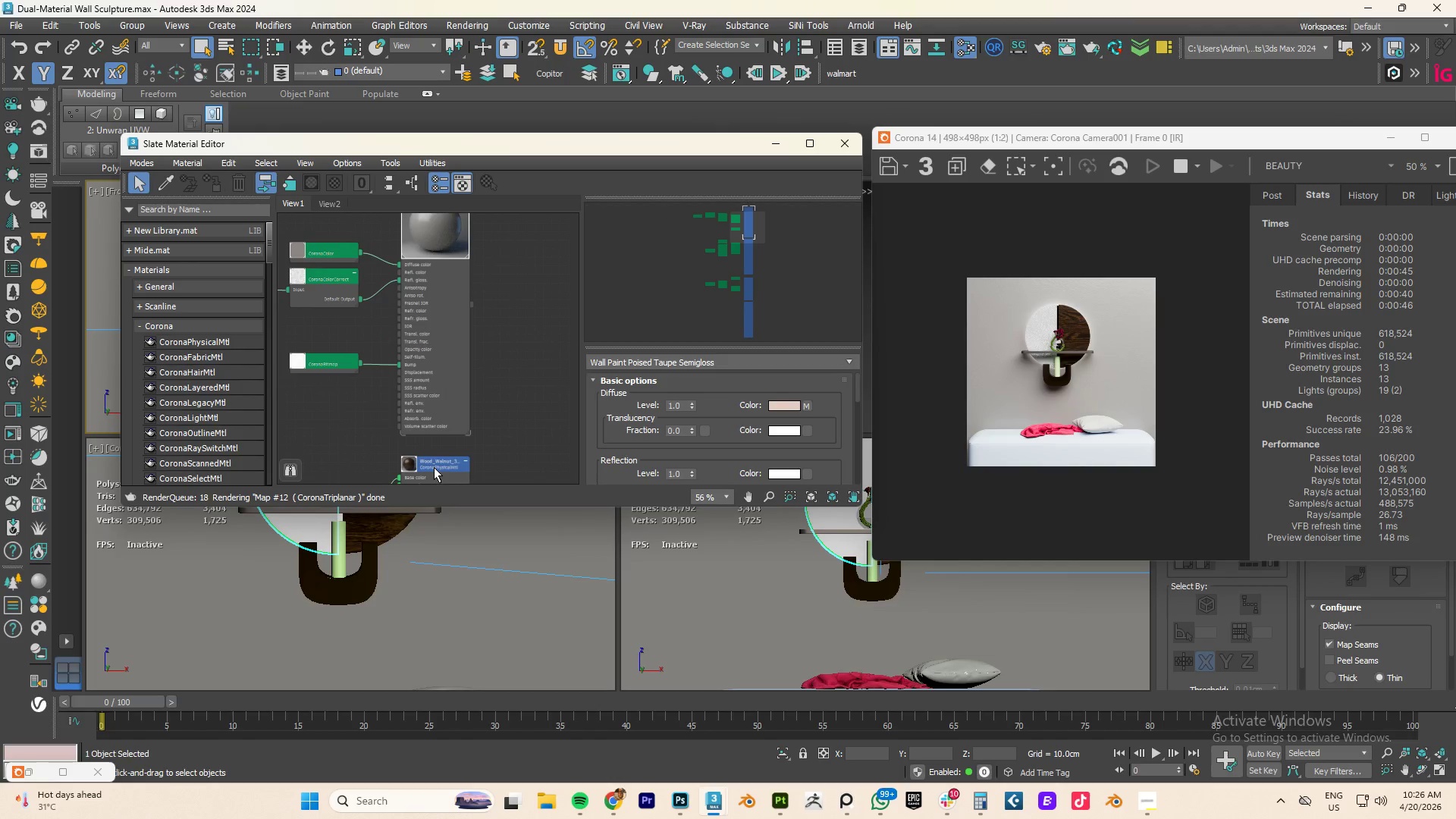 
left_click([434, 466])
 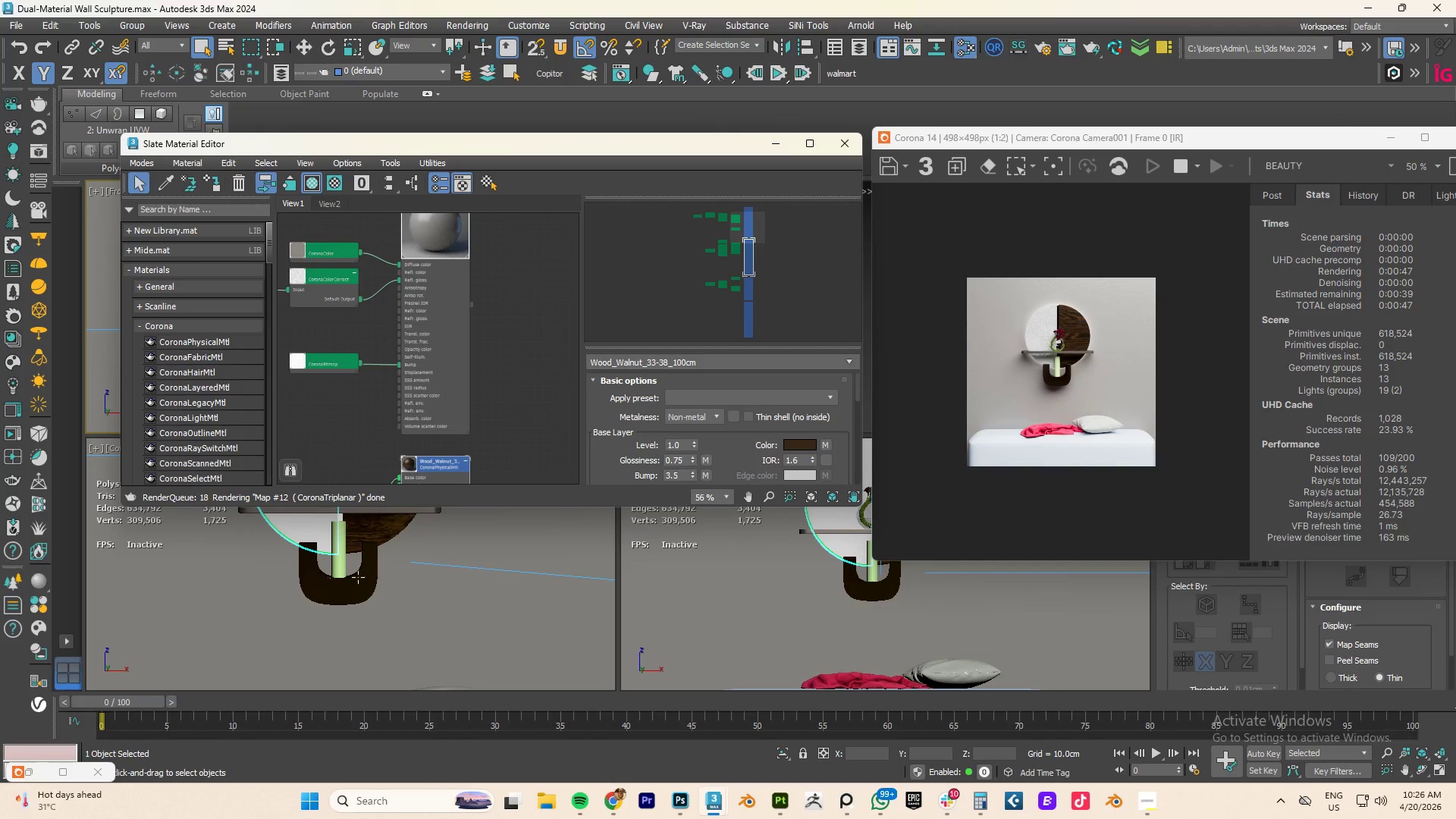 
left_click([356, 579])
 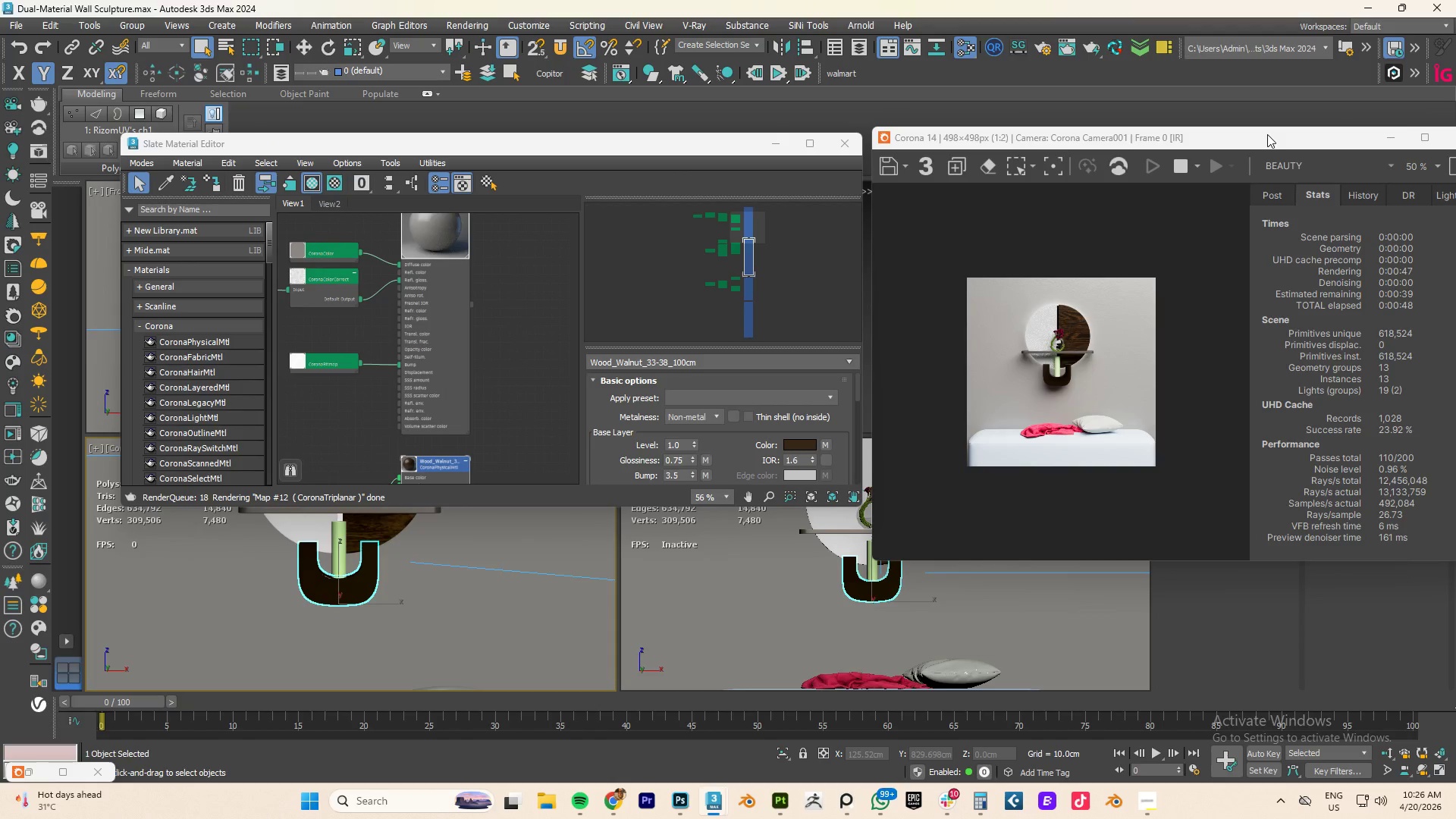 
left_click_drag(start_coordinate=[1280, 136], to_coordinate=[575, 268])
 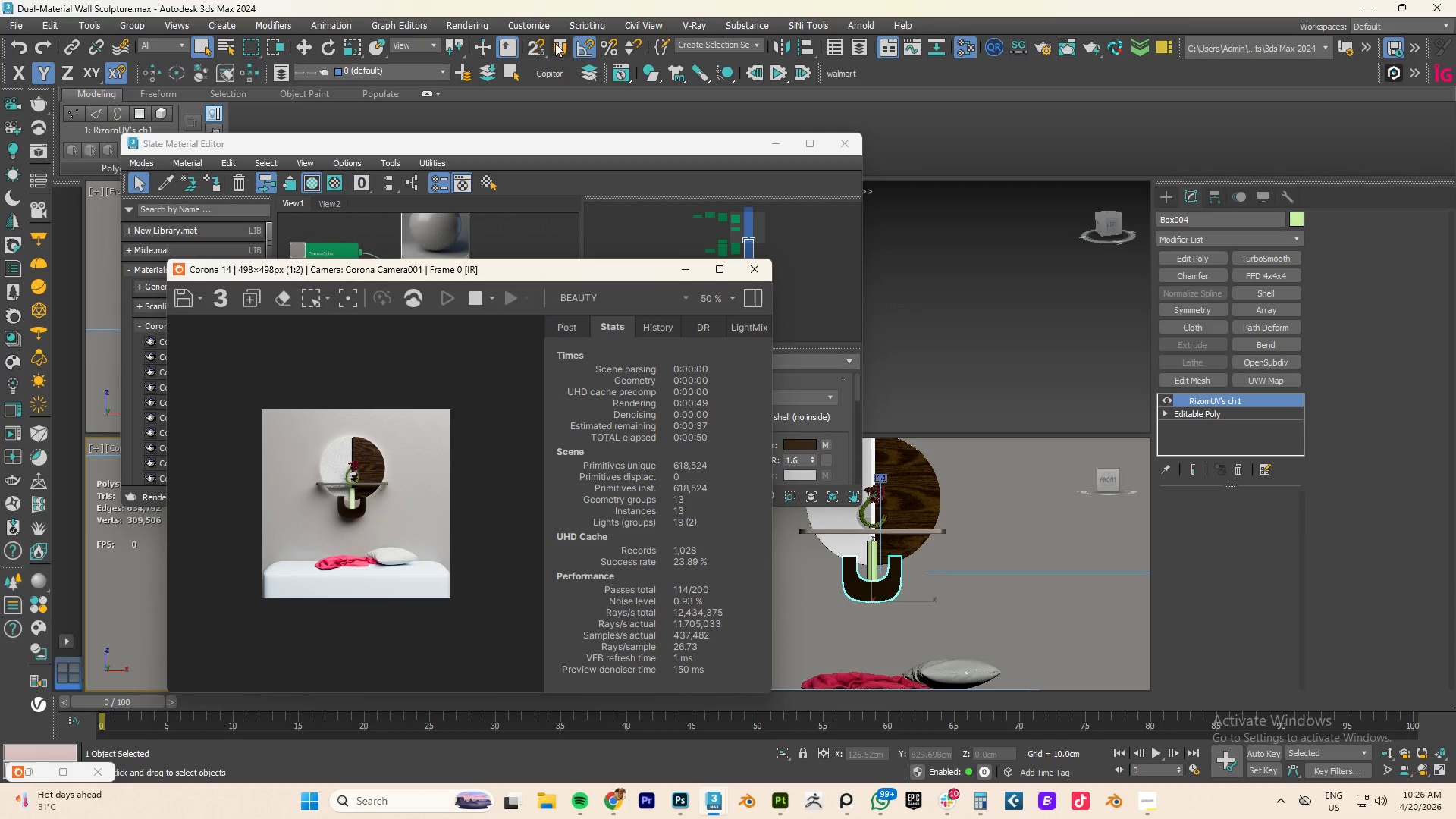 
left_click([559, 46])
 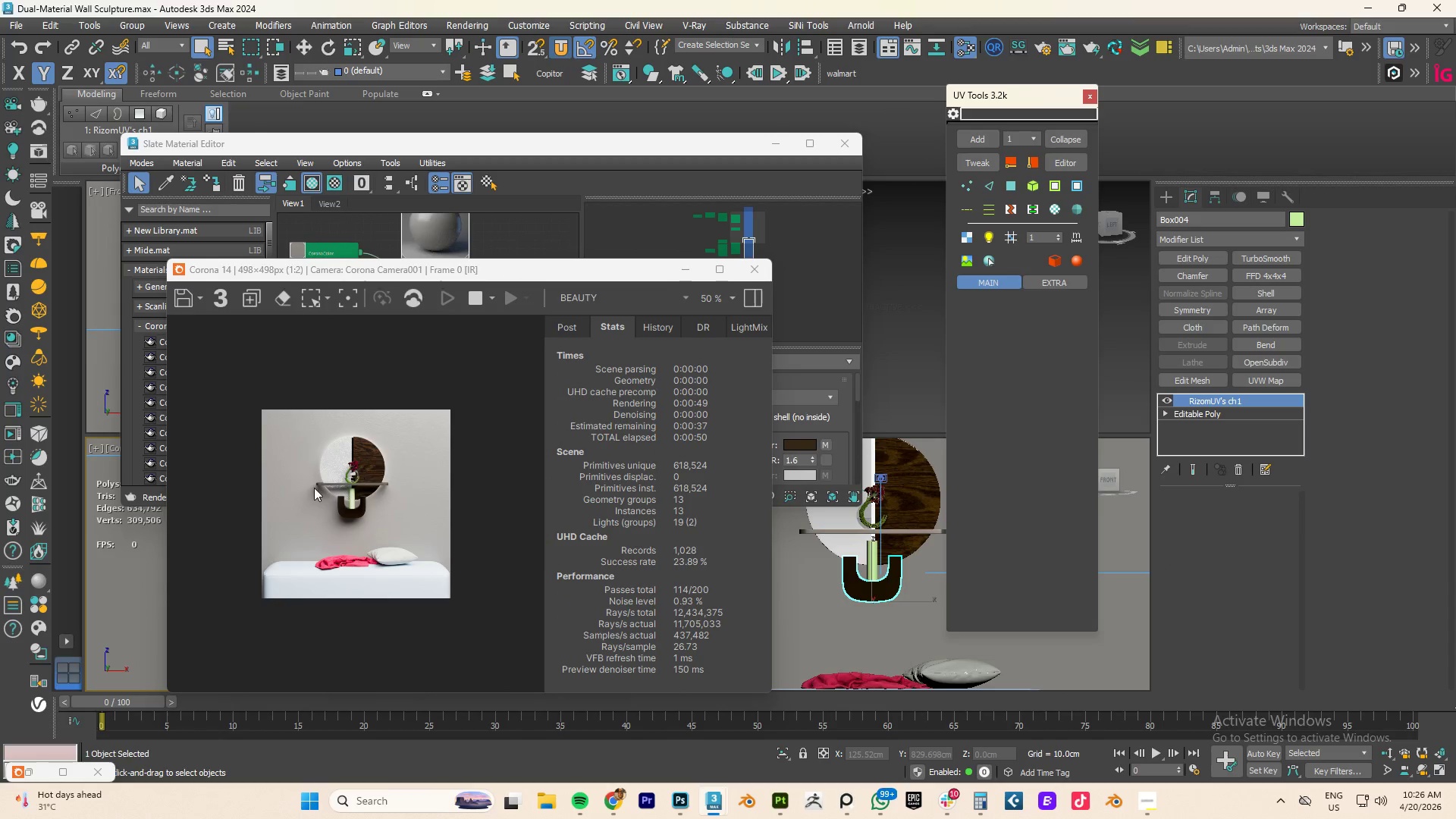 
scroll: coordinate [362, 511], scroll_direction: up, amount: 5.0
 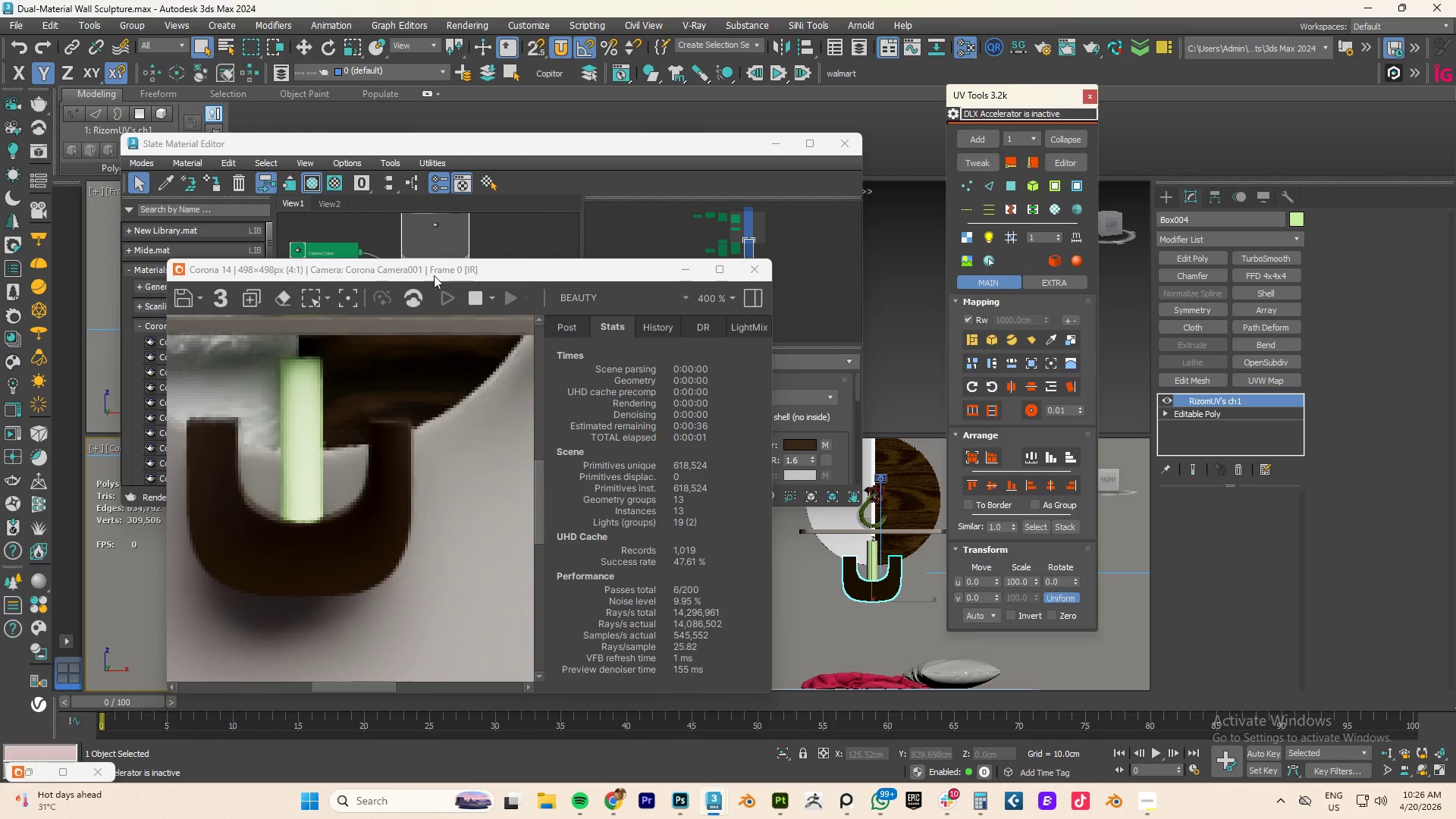 
left_click_drag(start_coordinate=[434, 273], to_coordinate=[477, 528])
 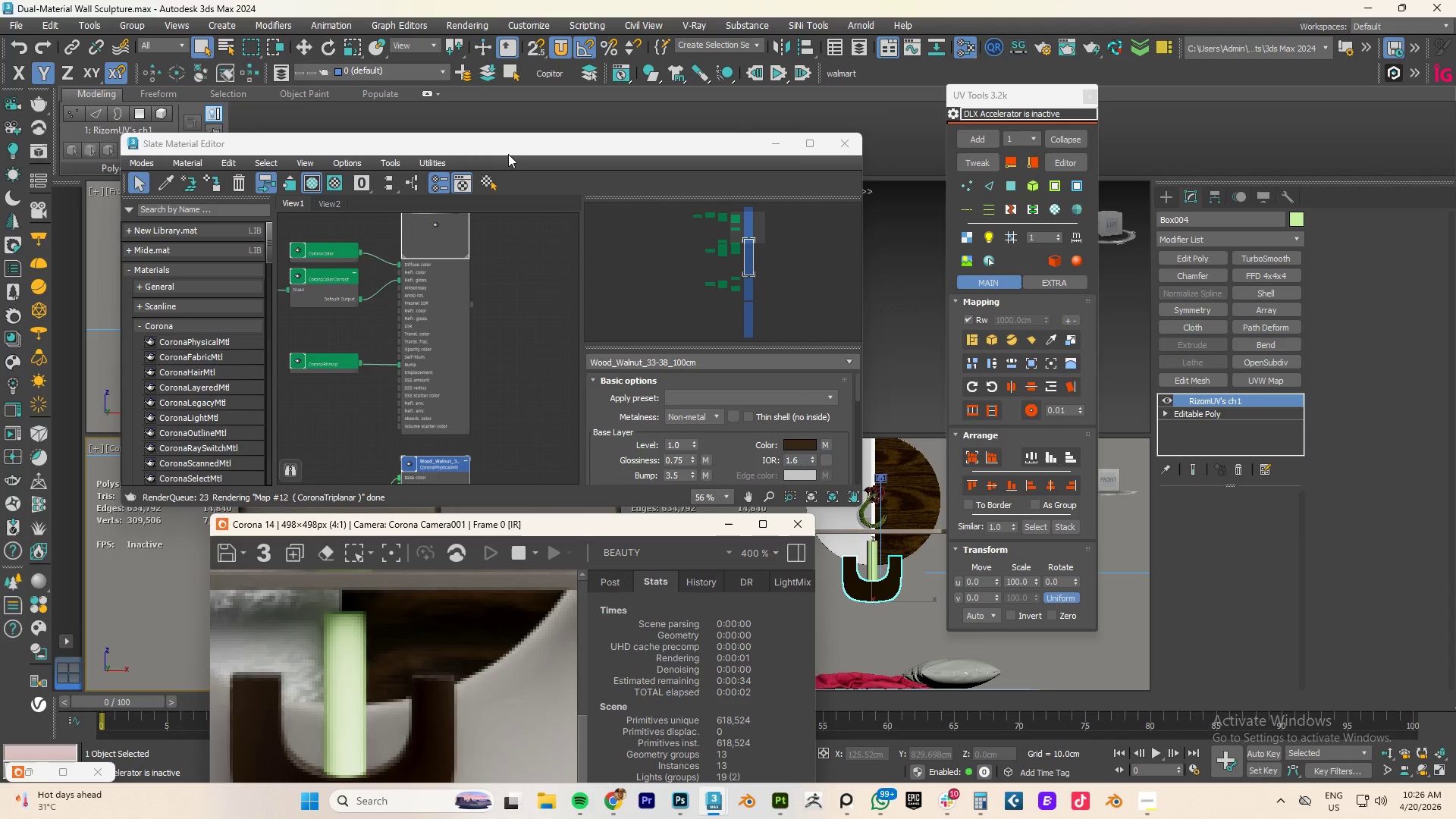 
left_click_drag(start_coordinate=[547, 140], to_coordinate=[462, 524])
 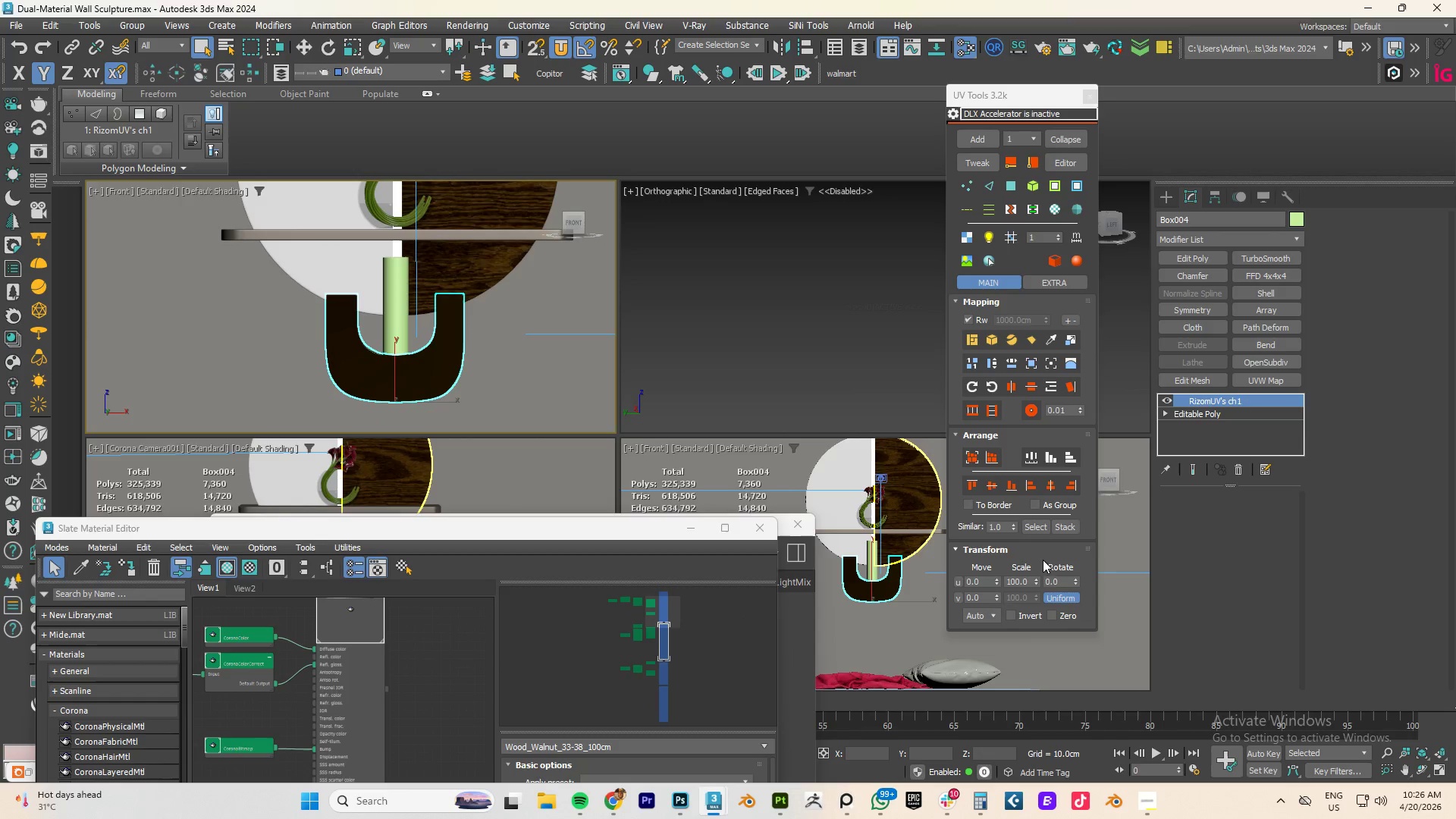 
left_click_drag(start_coordinate=[1035, 581], to_coordinate=[766, 772])
 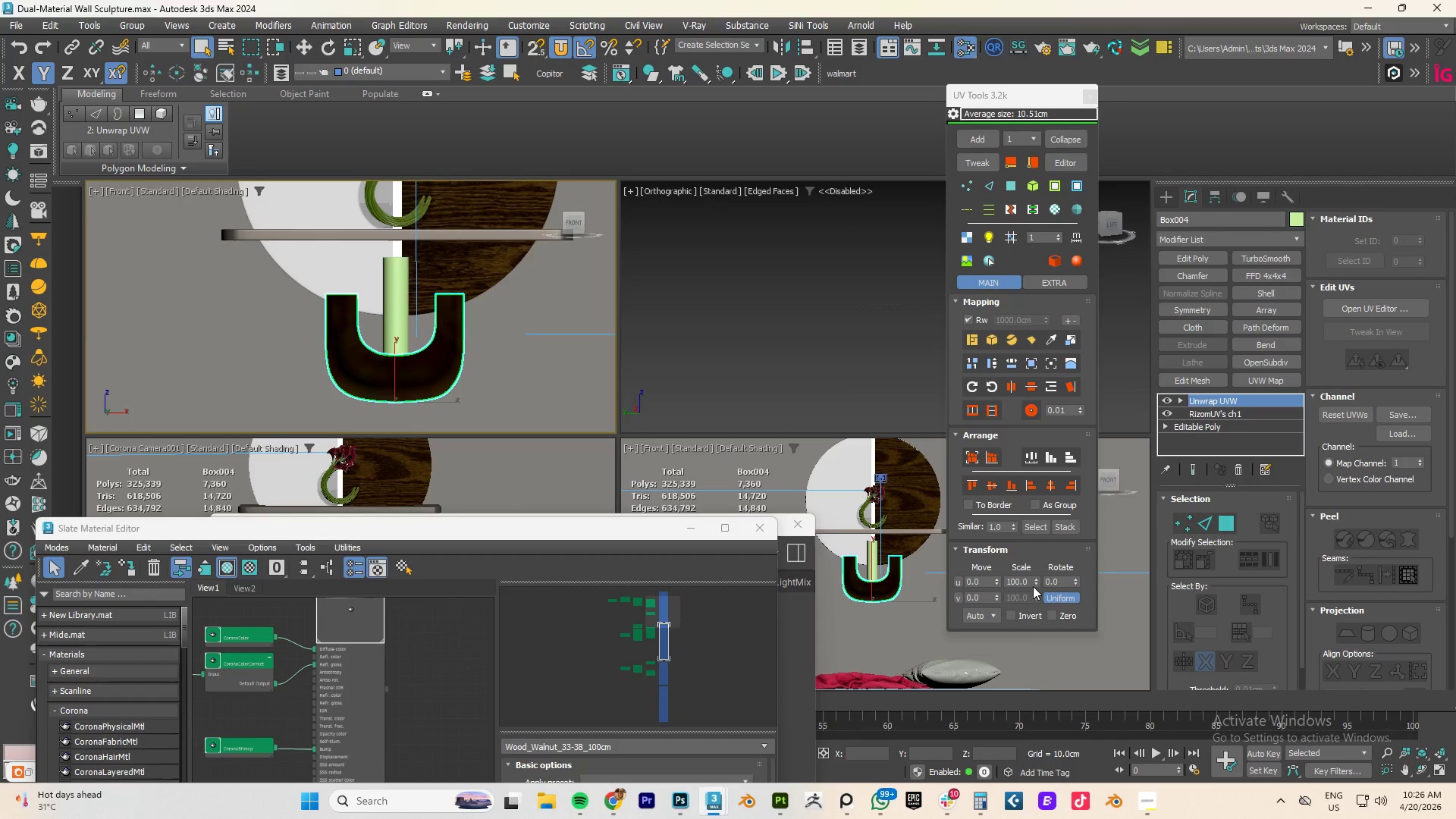 
left_click_drag(start_coordinate=[1035, 581], to_coordinate=[228, 71])
 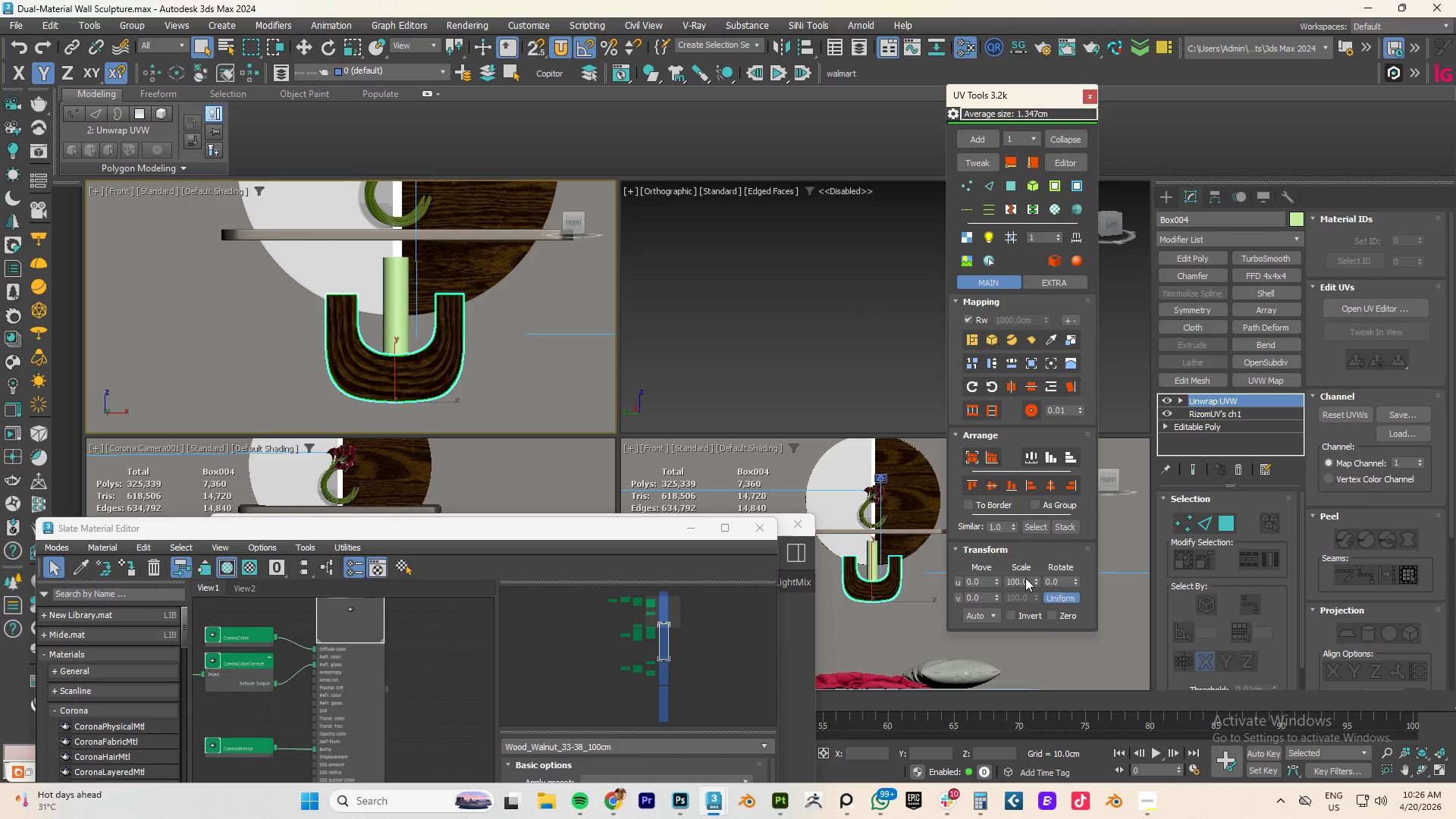 
left_click_drag(start_coordinate=[1039, 584], to_coordinate=[1106, 0])
 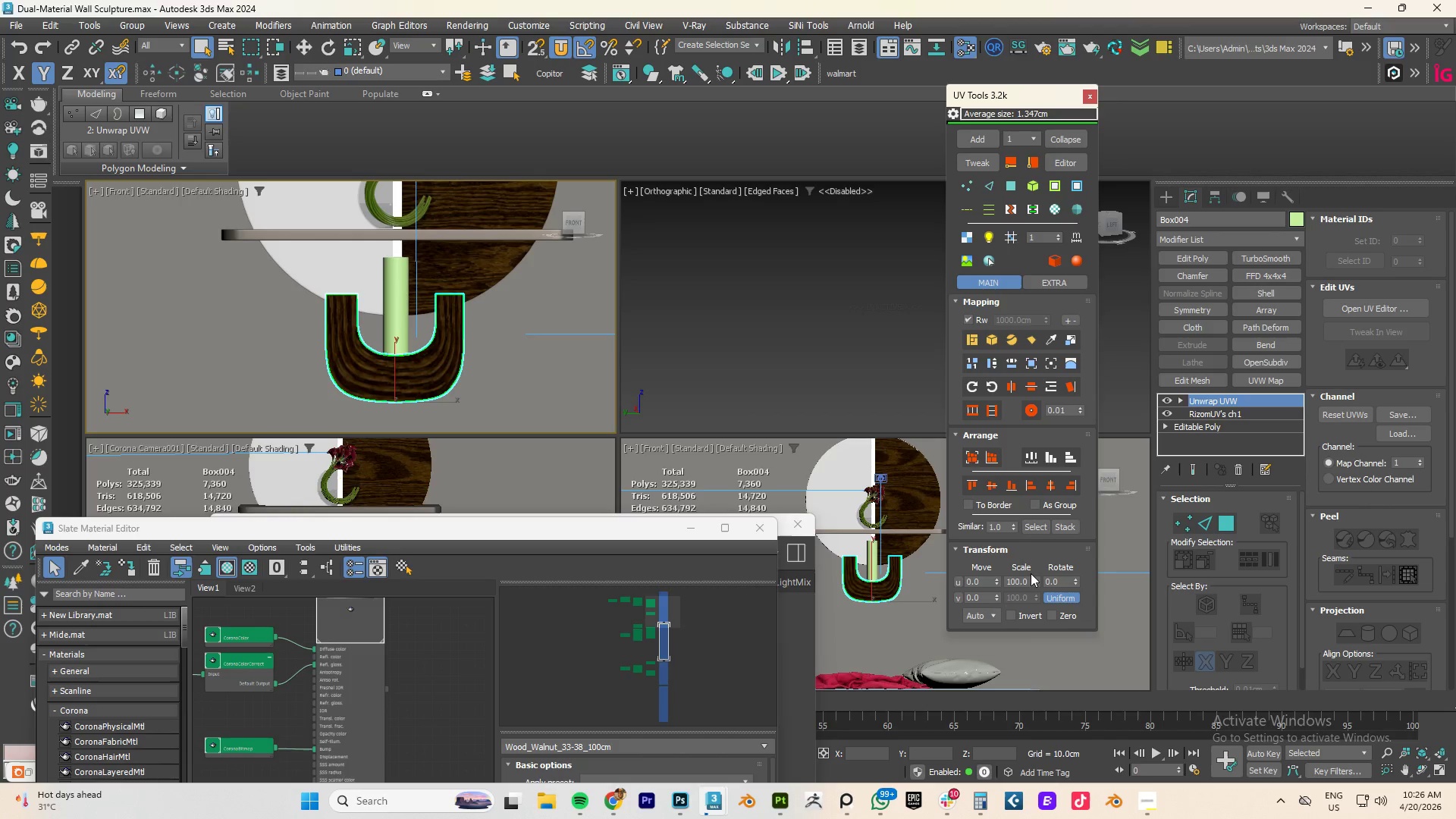 
key(Control+S)
 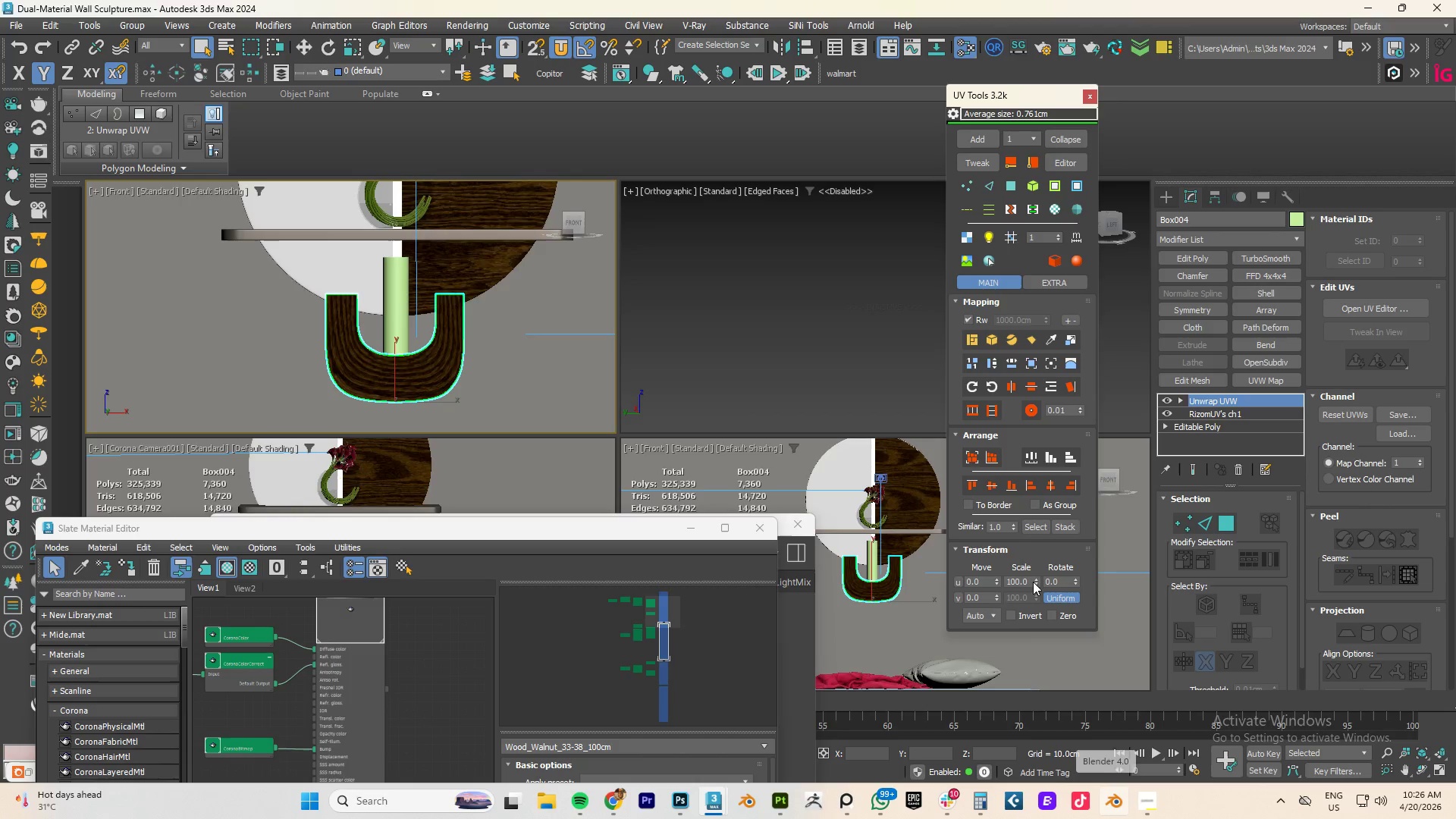 
left_click_drag(start_coordinate=[1035, 579], to_coordinate=[946, 284])
 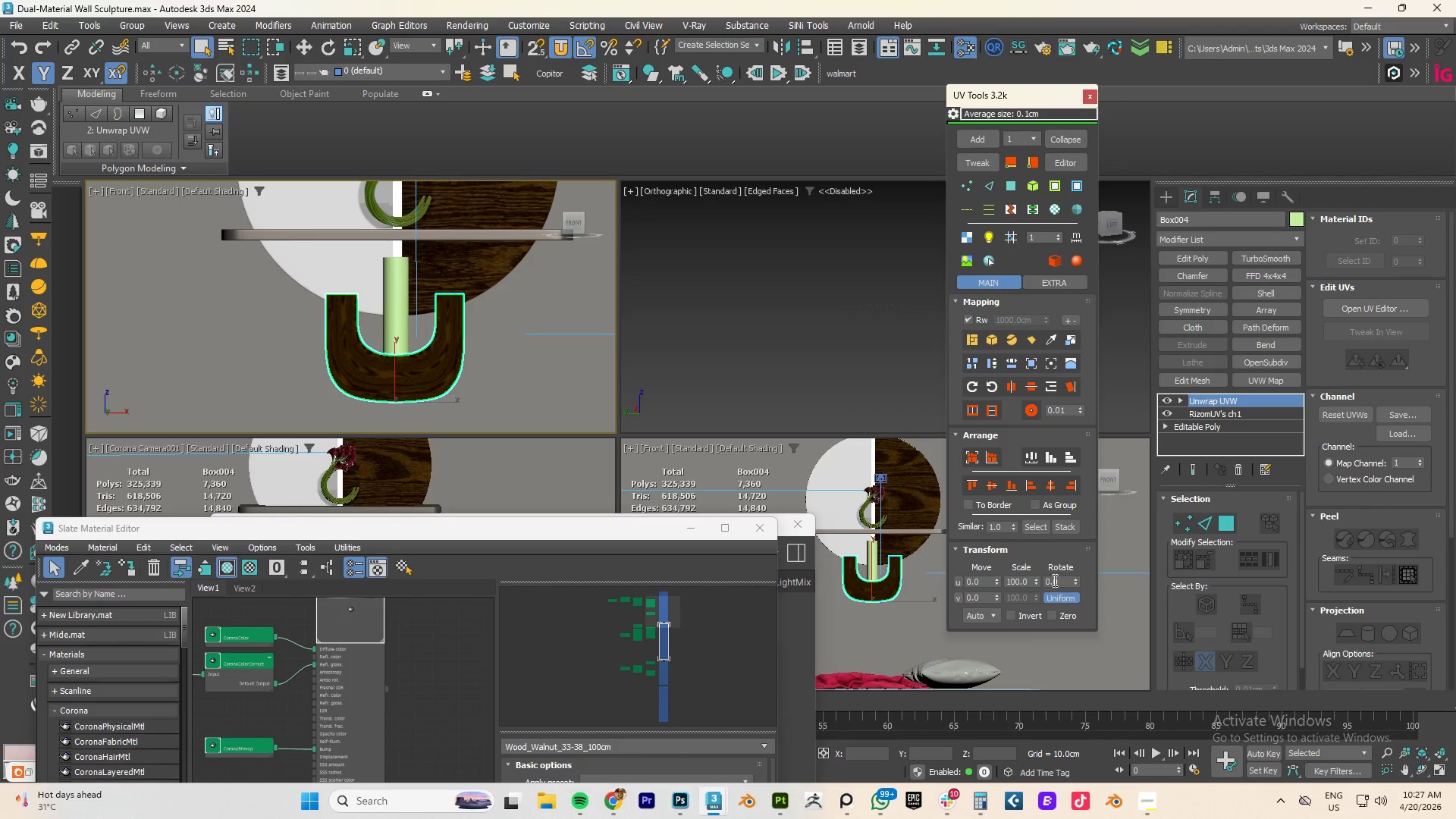 
double_click([1053, 579])
 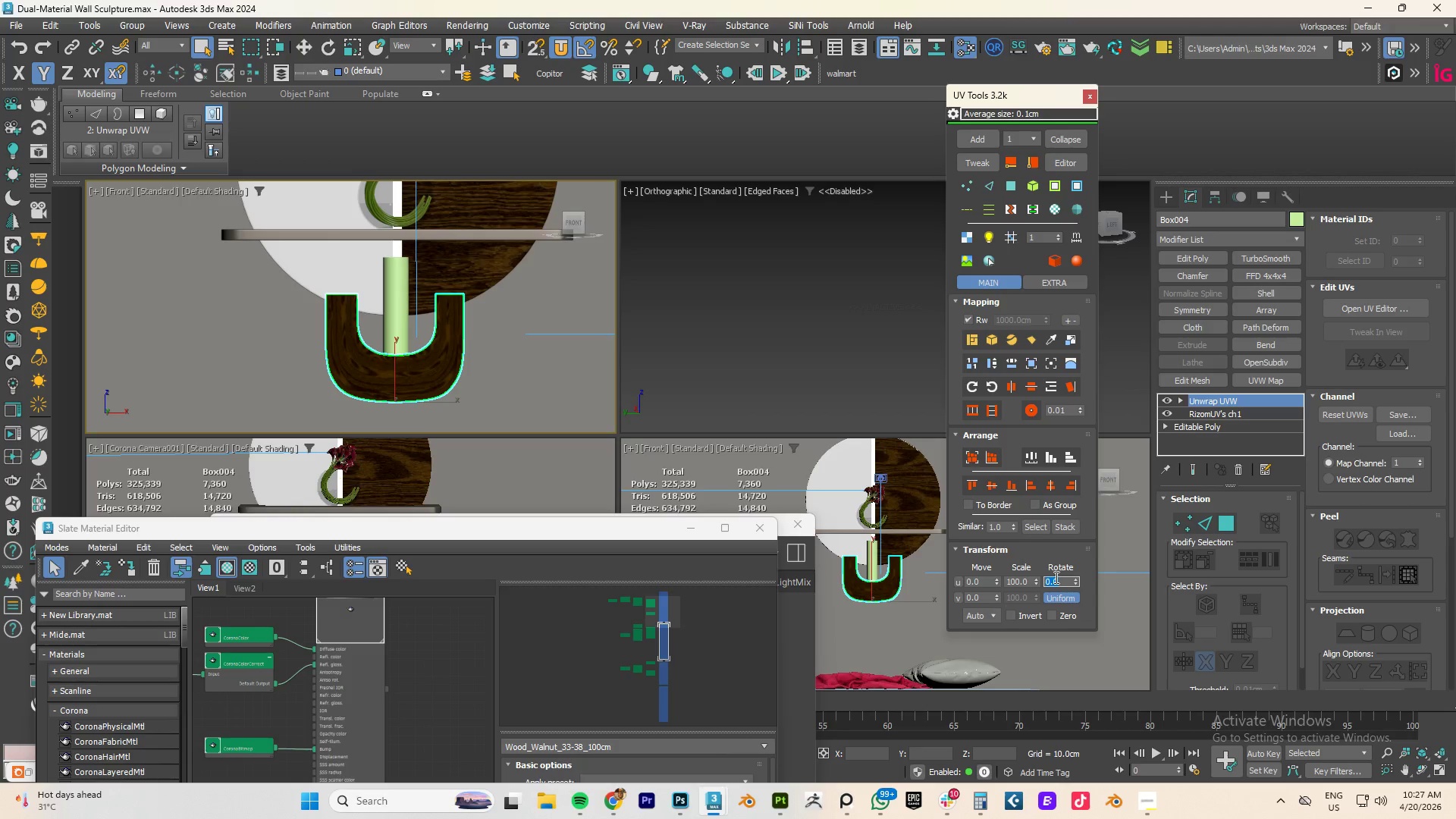 
key(Numpad9)
 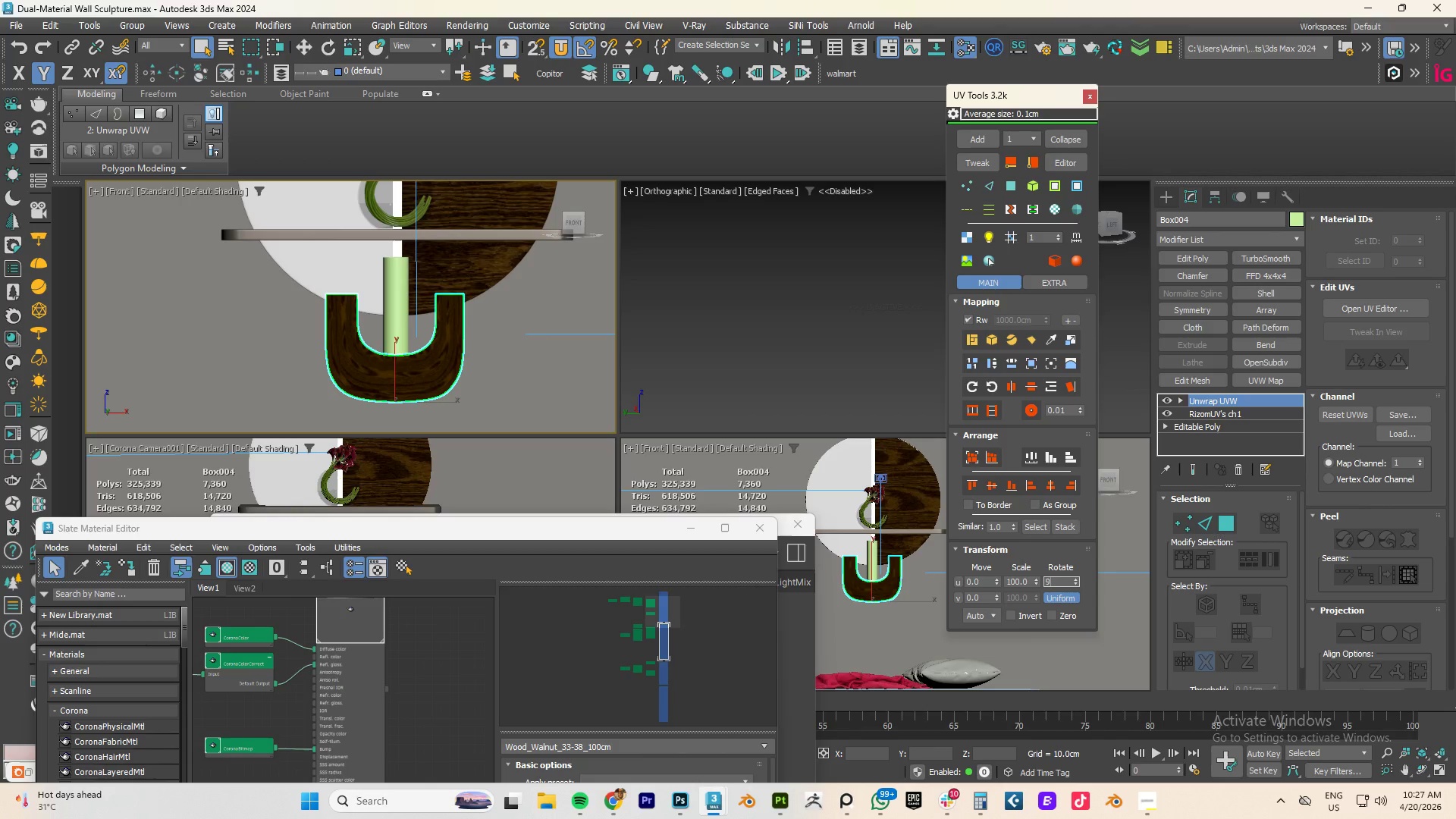 
key(Numpad0)
 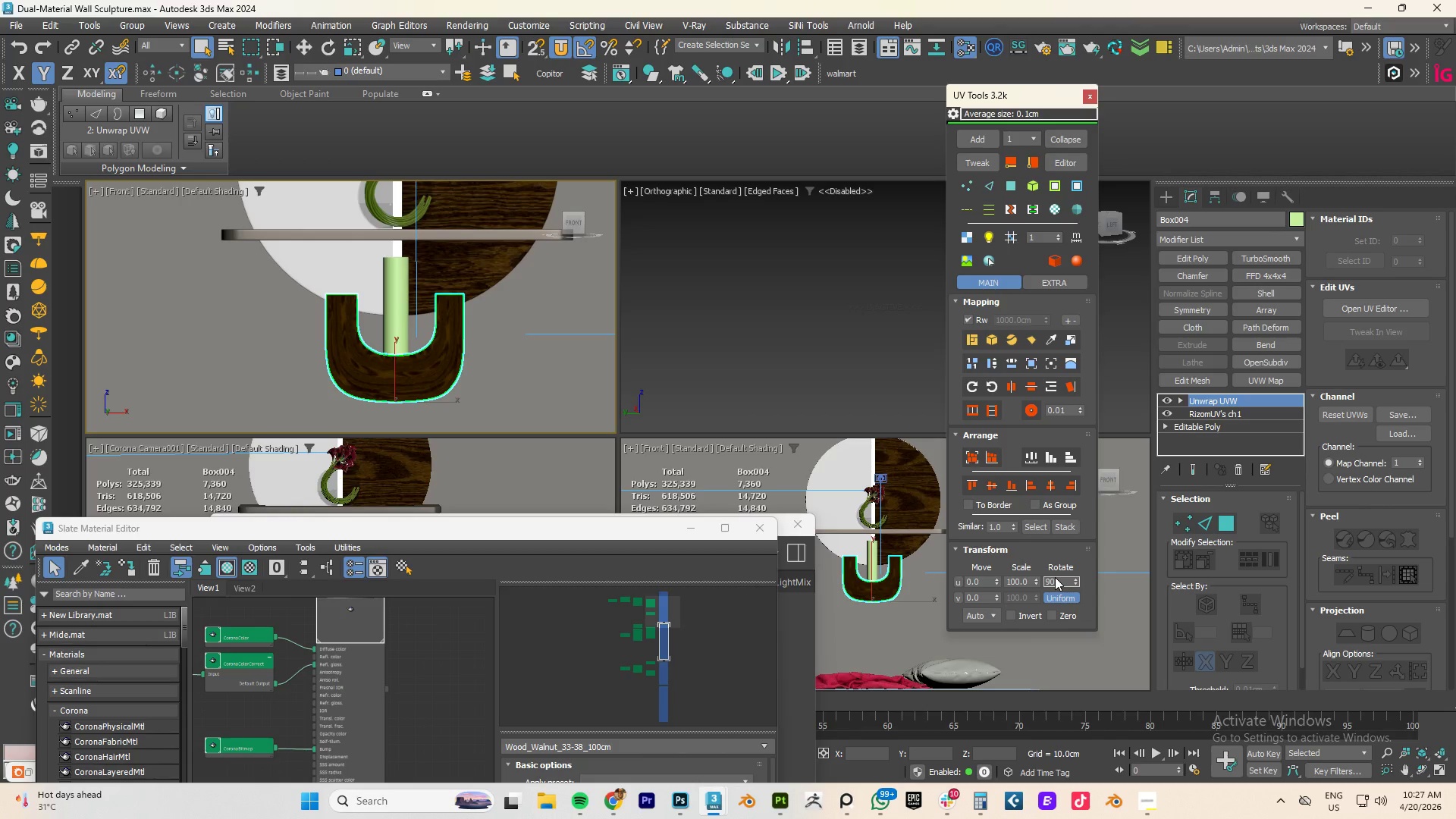 
key(NumpadEnter)
 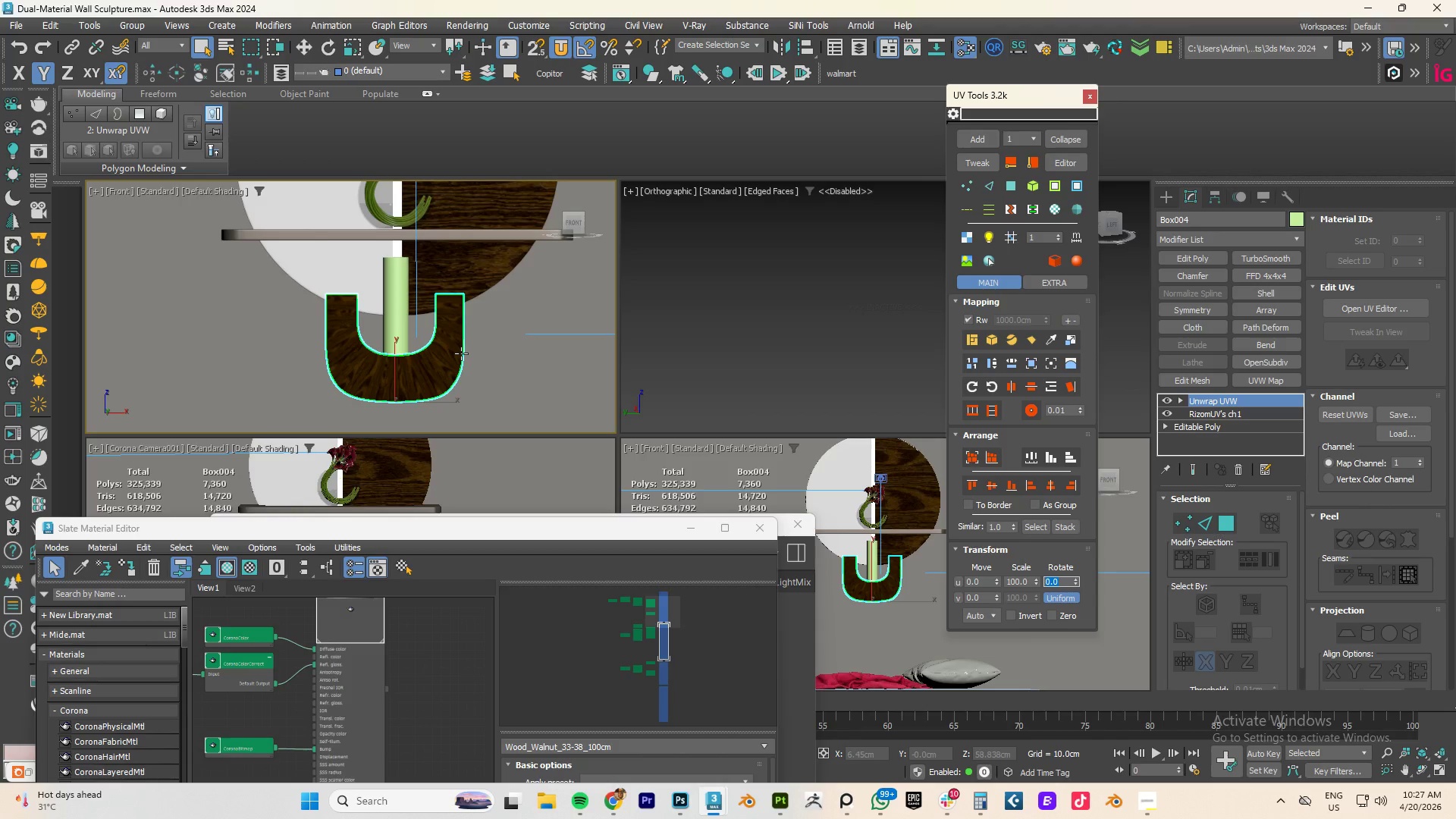 
scroll: coordinate [406, 375], scroll_direction: up, amount: 3.0
 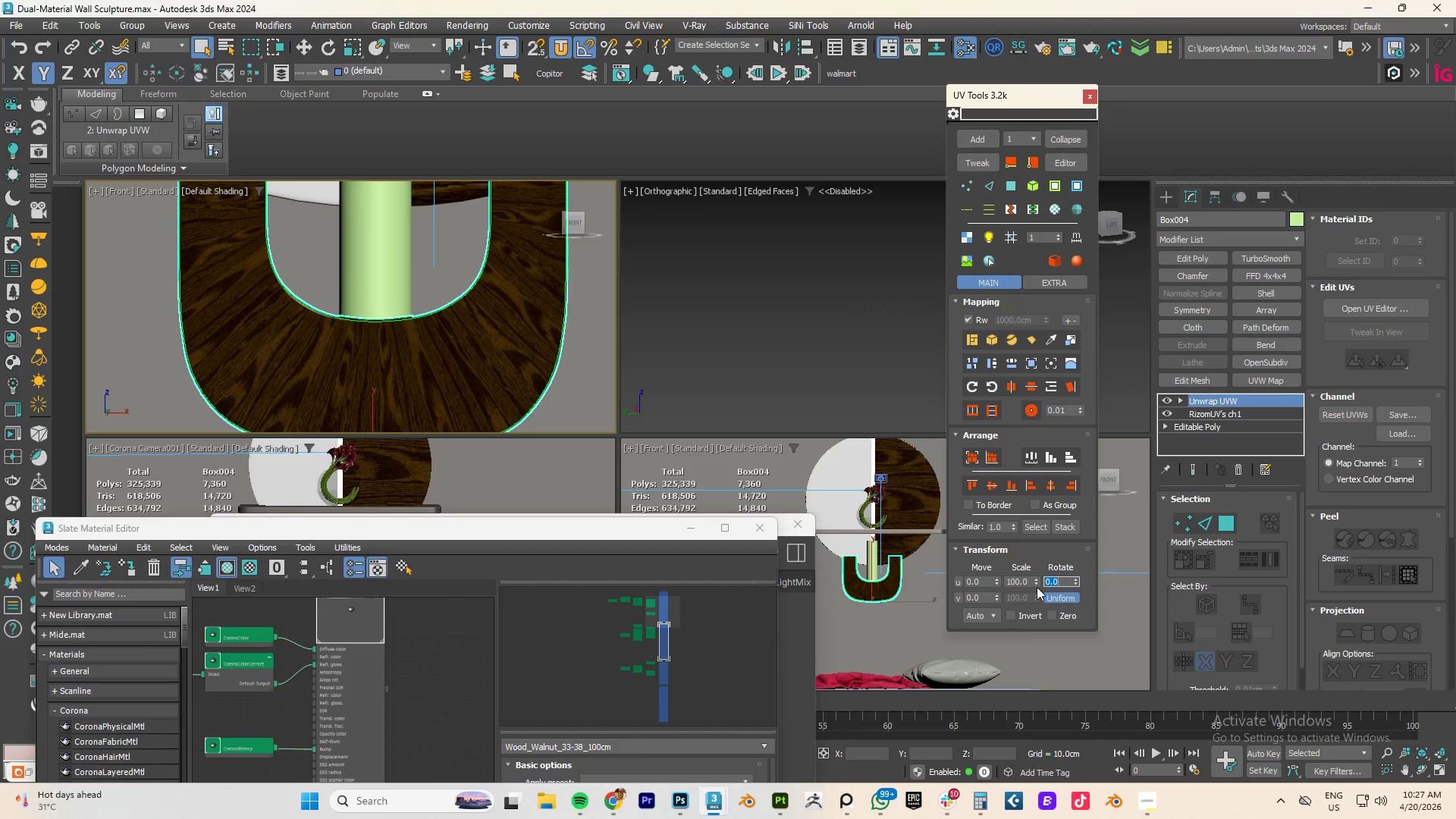 
left_click_drag(start_coordinate=[1037, 584], to_coordinate=[1009, 179])
 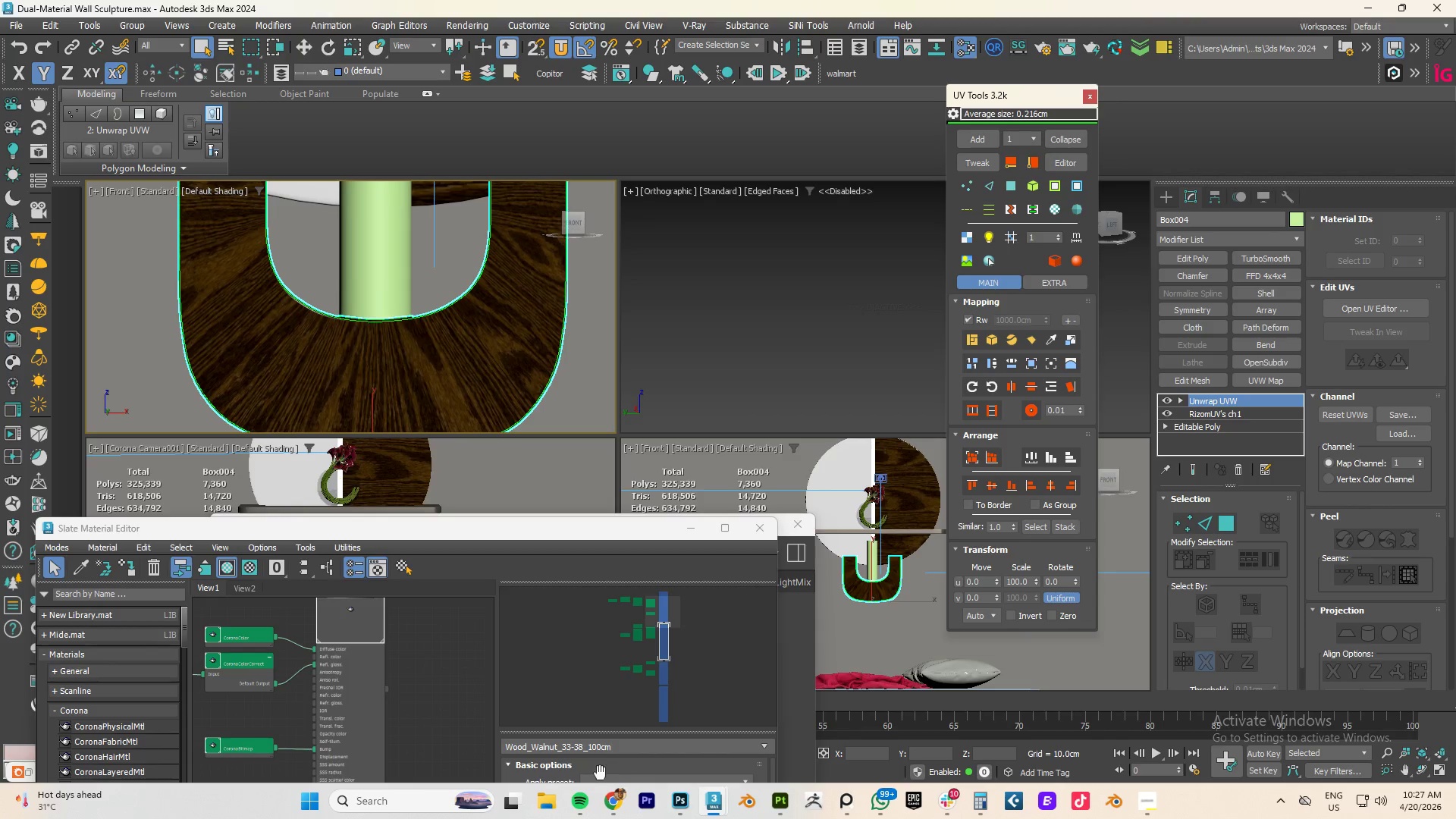 
wait(5.02)
 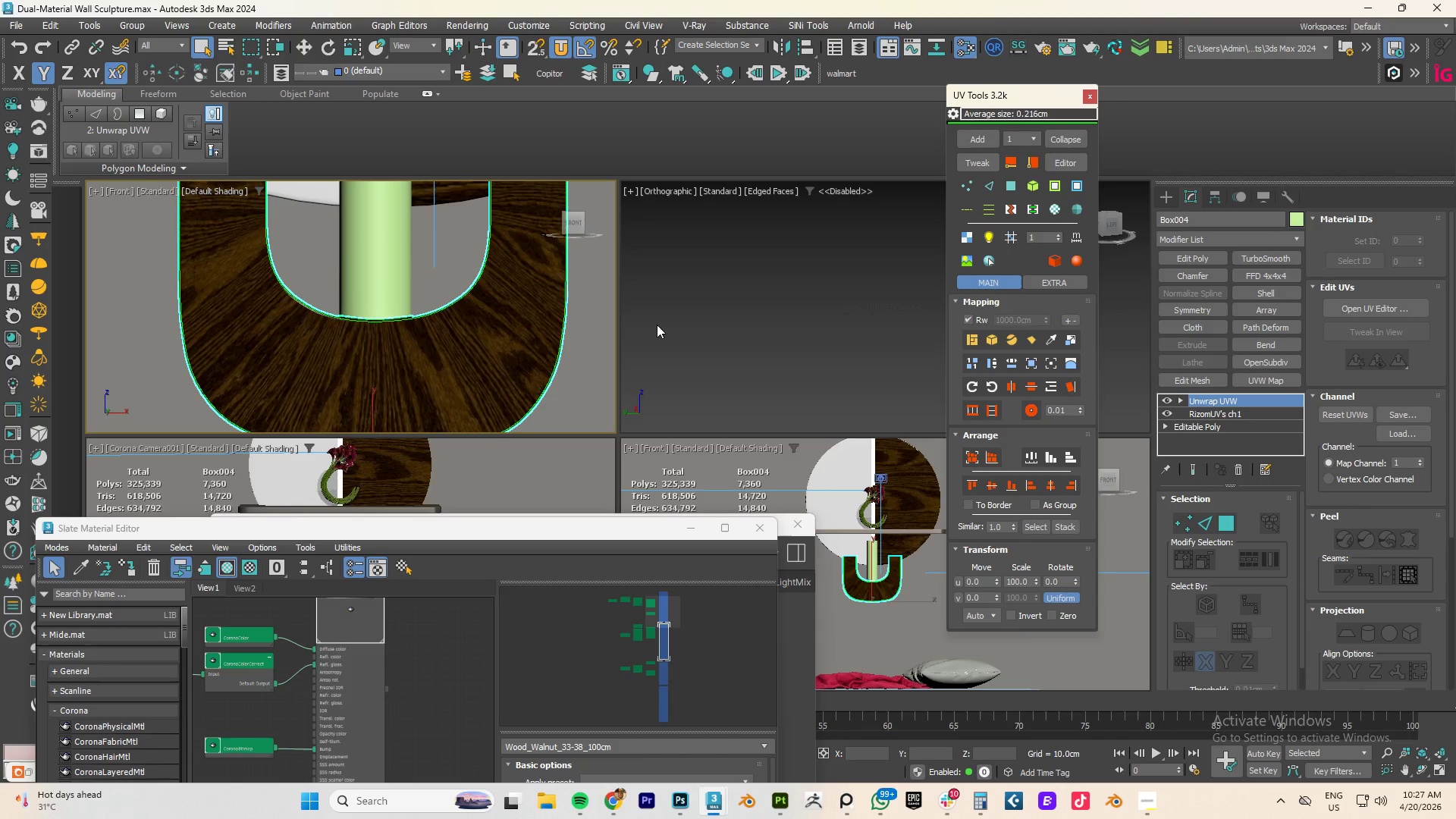 
left_click([846, 799])
 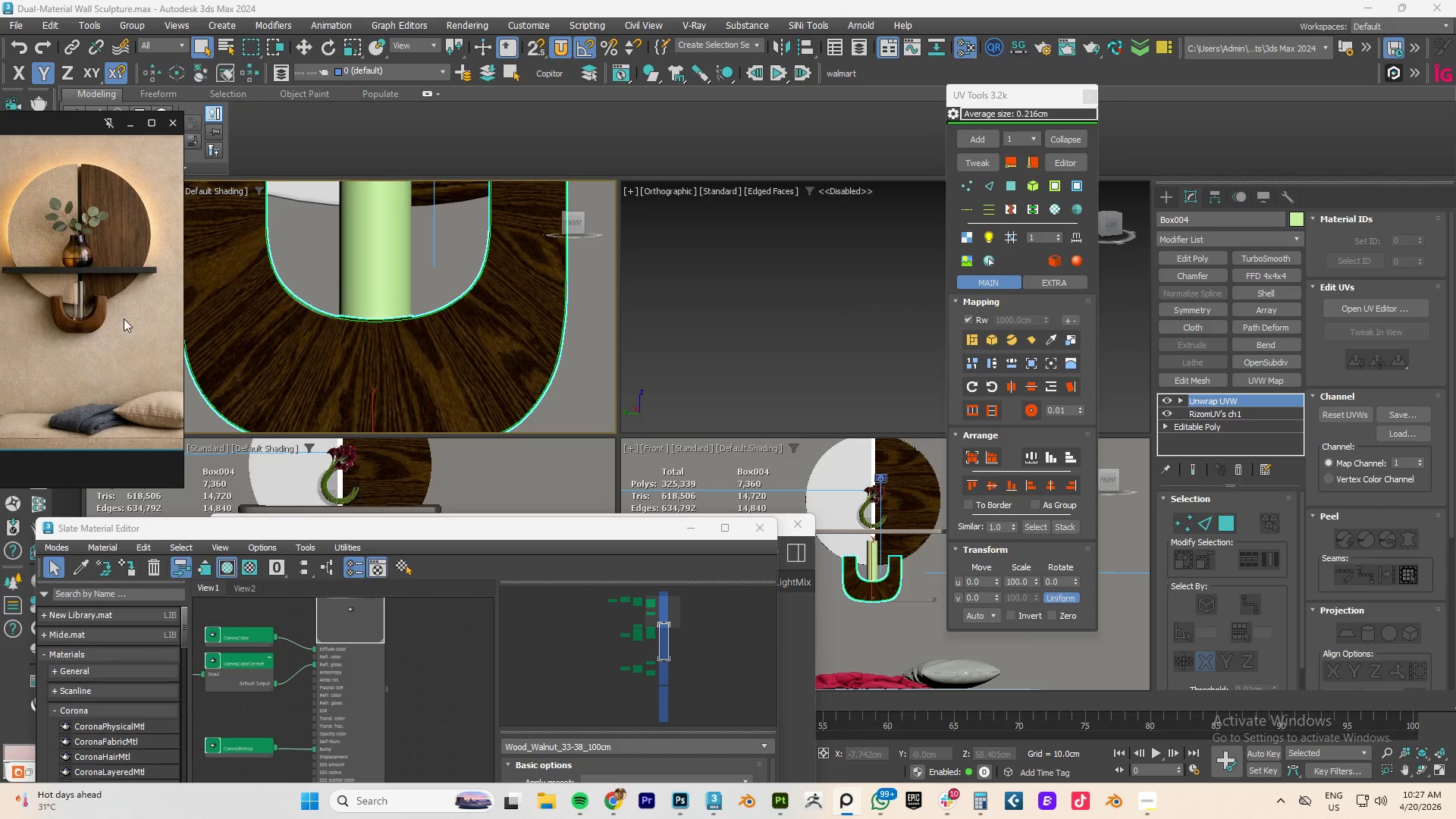 
scroll: coordinate [86, 331], scroll_direction: up, amount: 5.0
 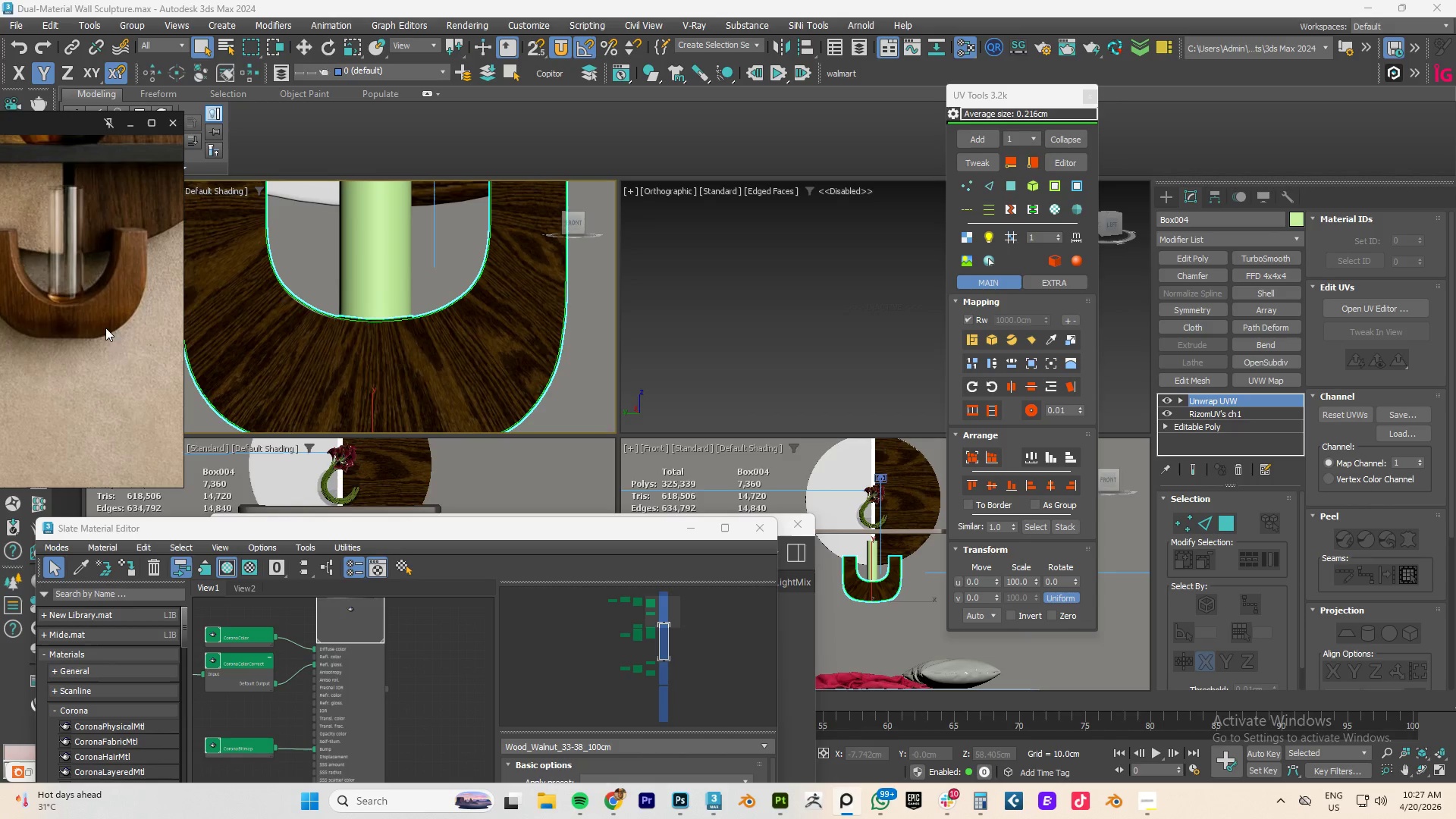 
hold_key(key=AltLeft, duration=2.64)
 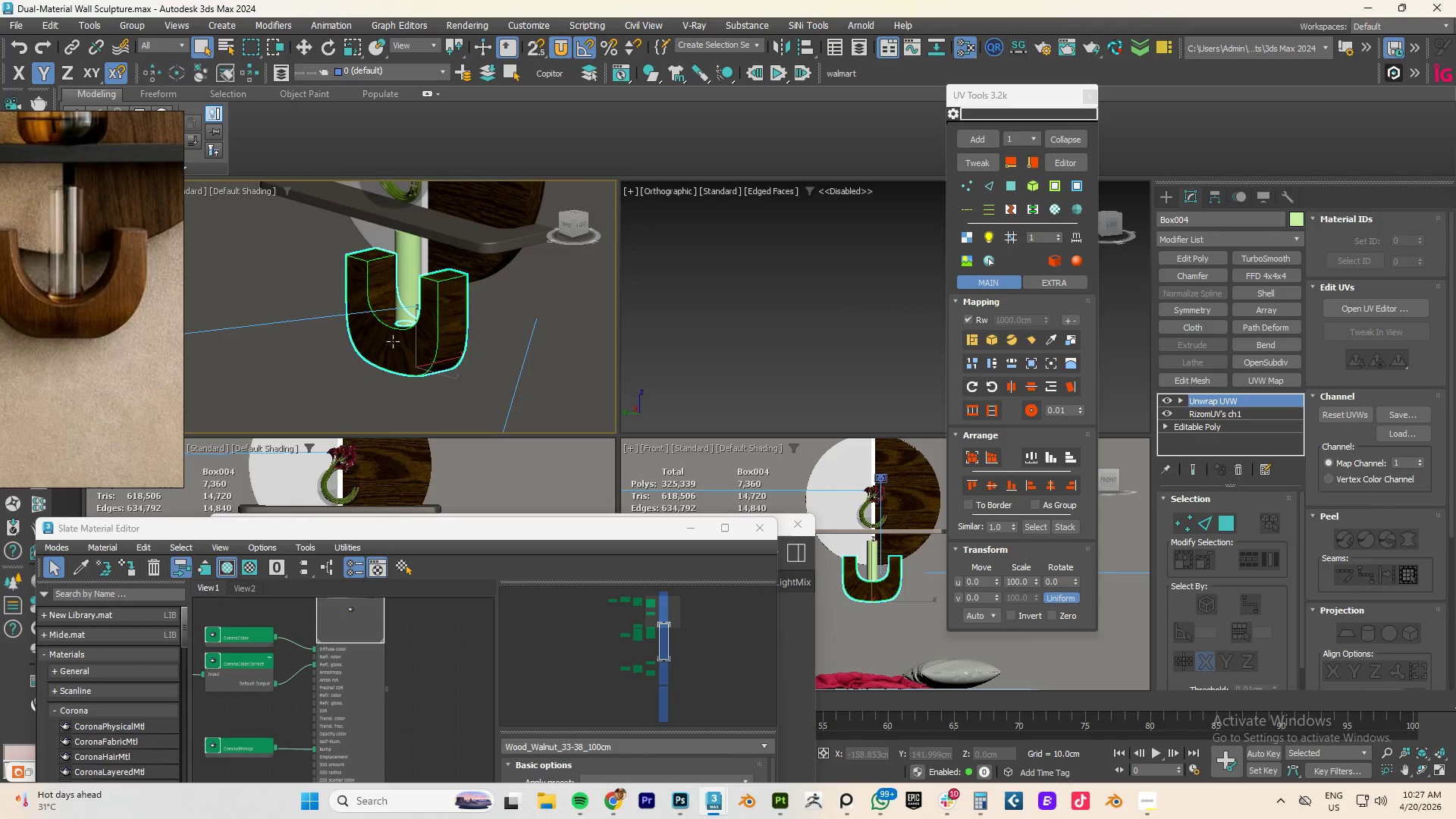 
scroll: coordinate [425, 326], scroll_direction: down, amount: 3.0
 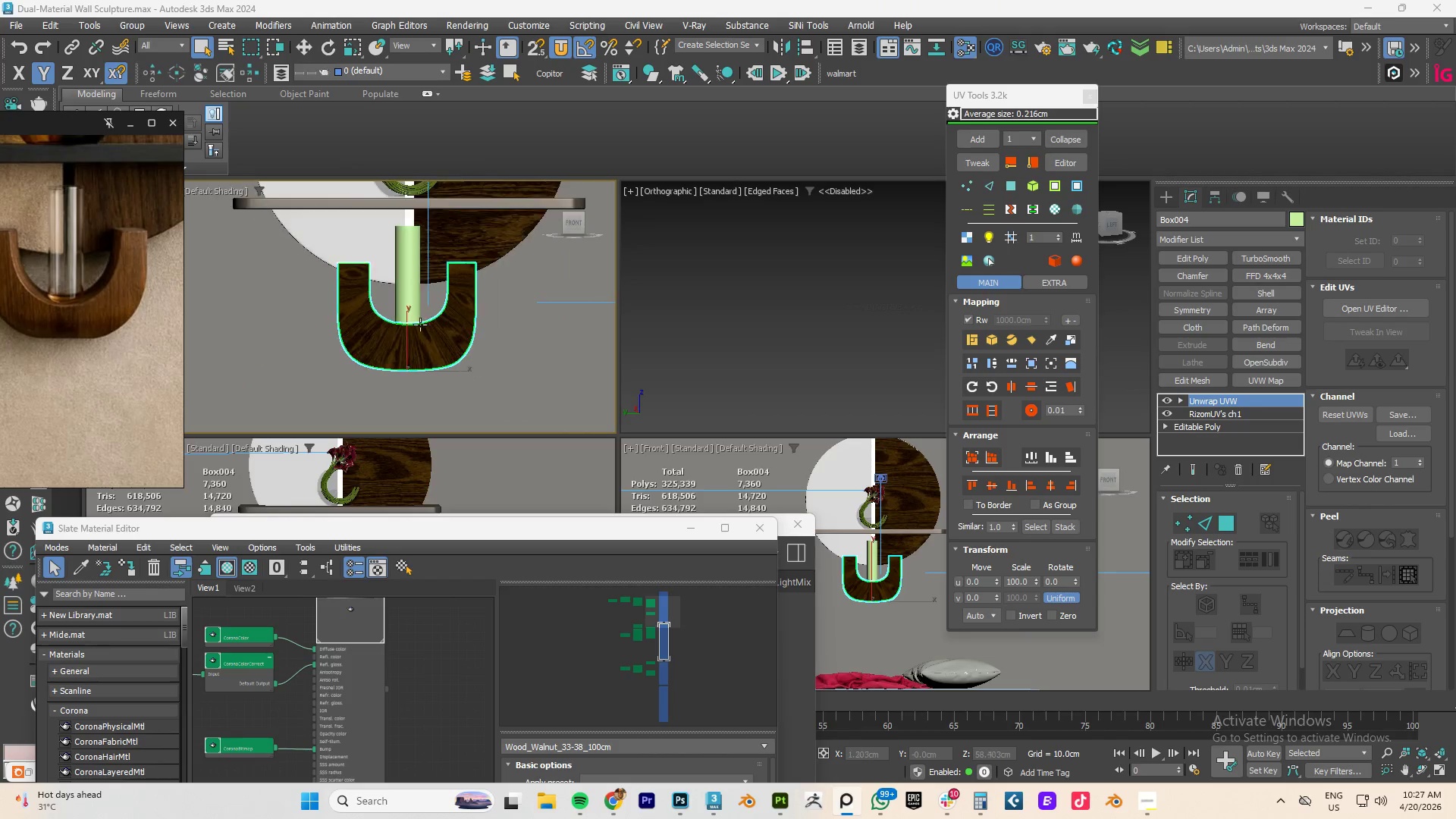 
scroll: coordinate [393, 341], scroll_direction: up, amount: 4.0
 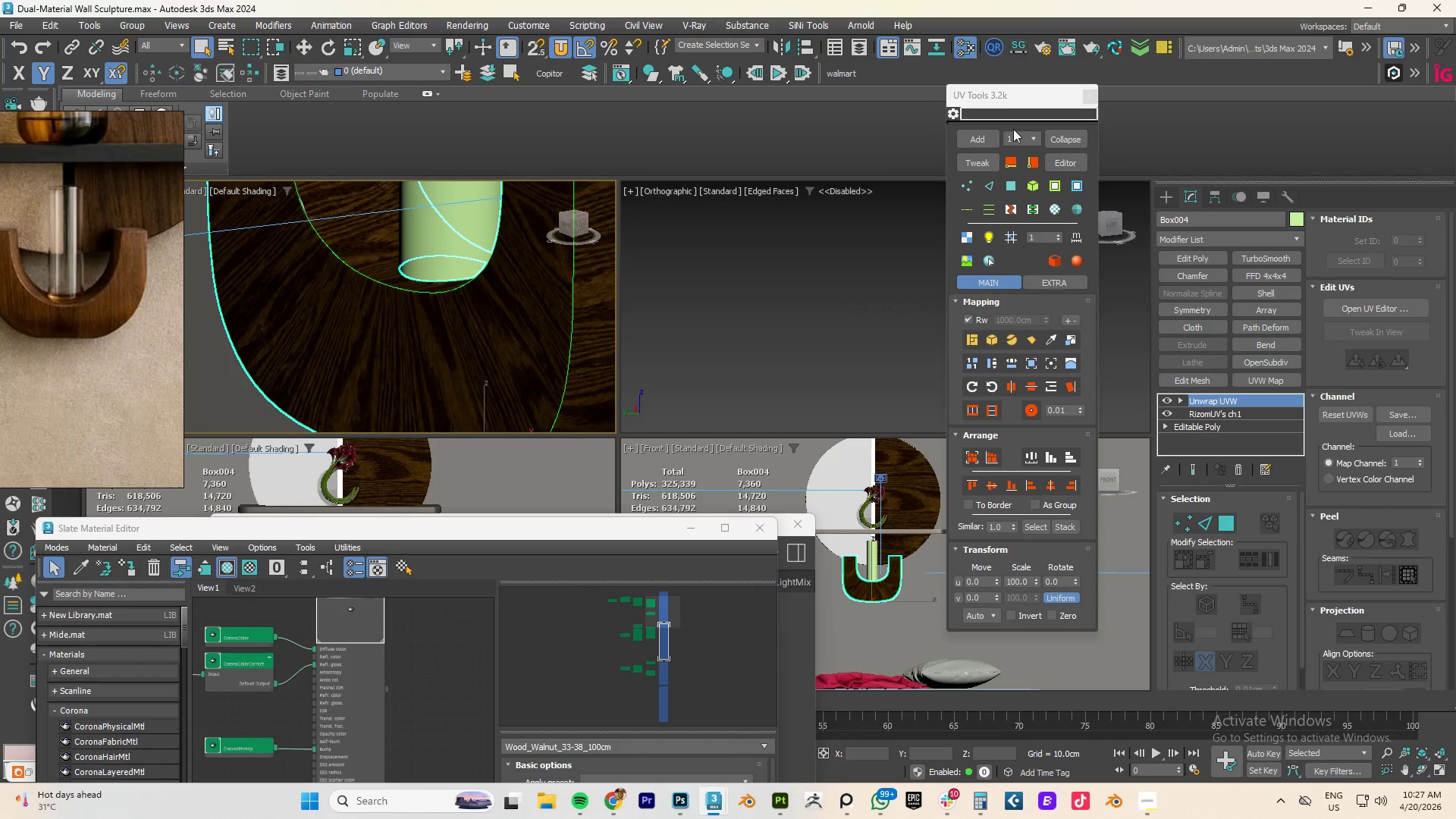 
mouse_move([974, 170])
 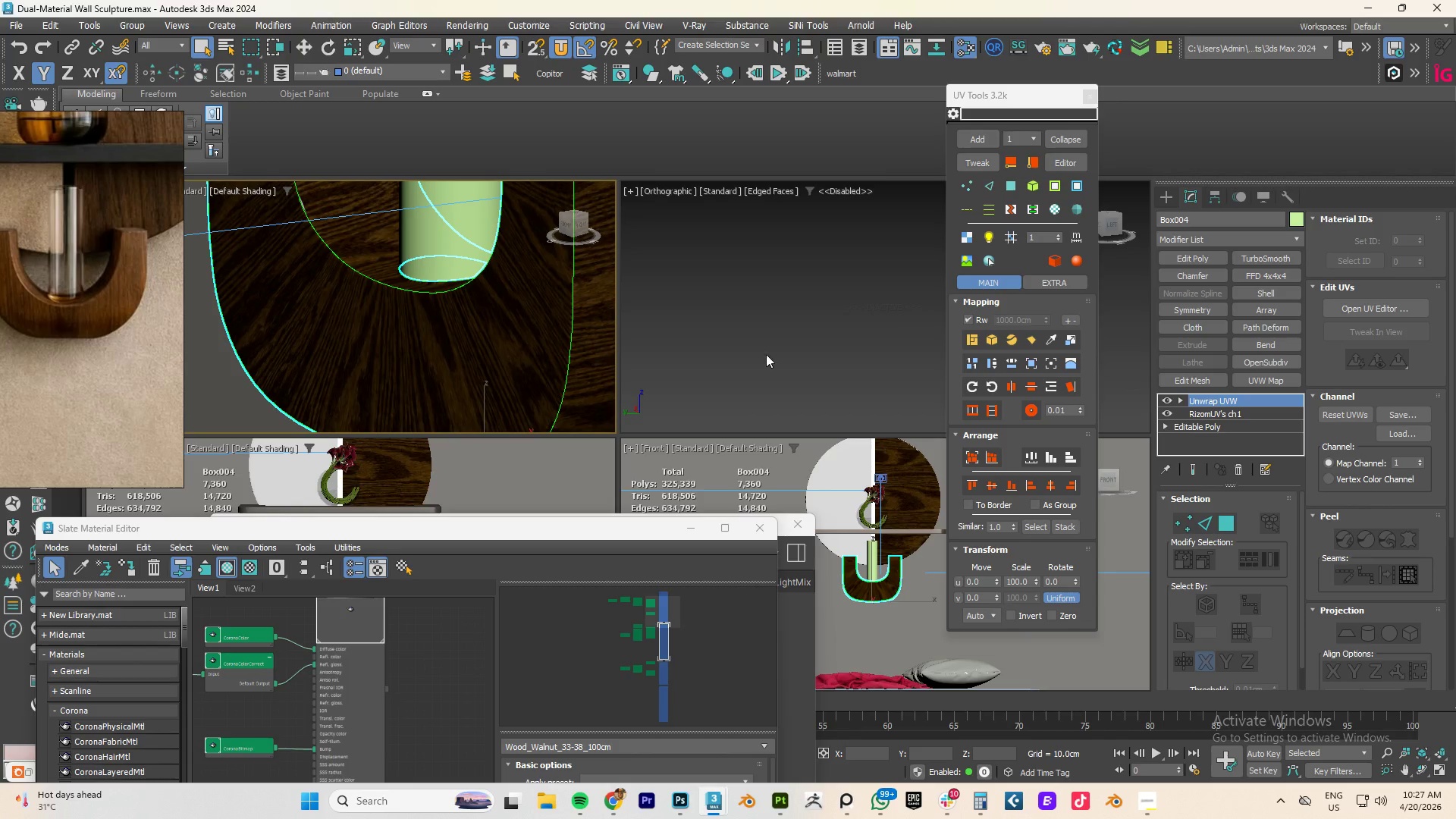 
hold_key(key=AltLeft, duration=1.14)
 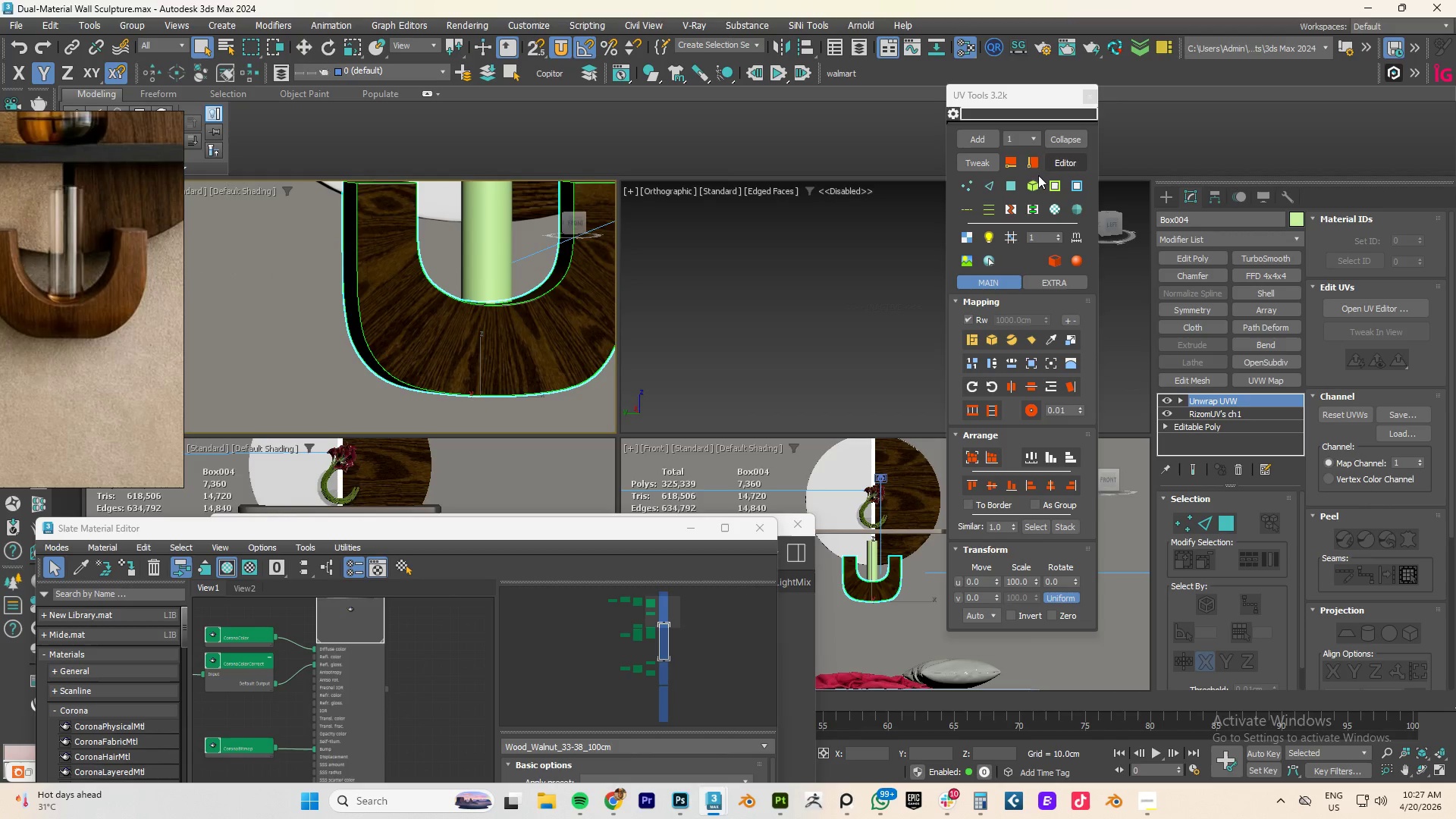 
scroll: coordinate [522, 334], scroll_direction: down, amount: 4.0
 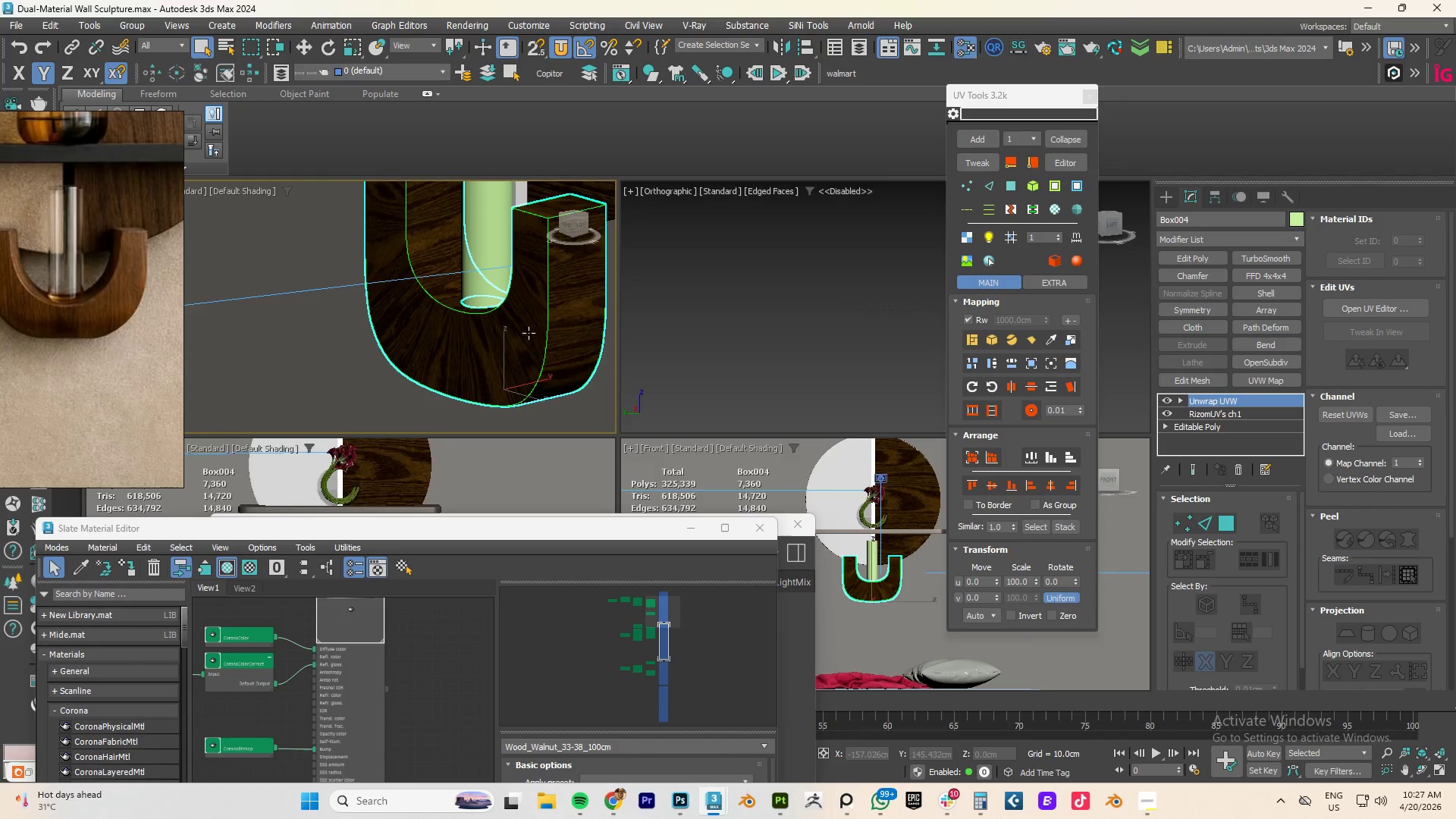 
left_click([1060, 166])
 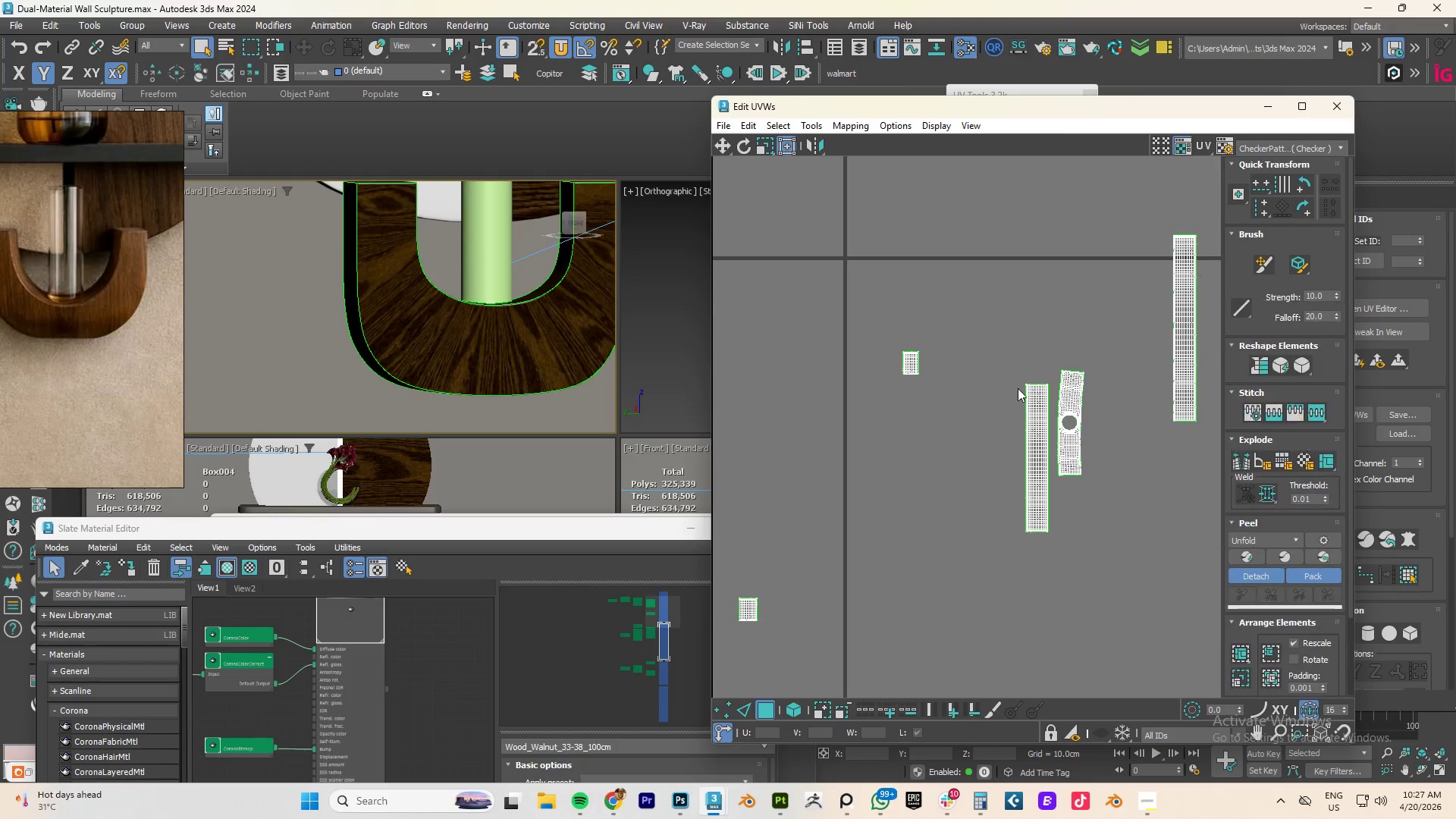 
left_click([479, 336])
 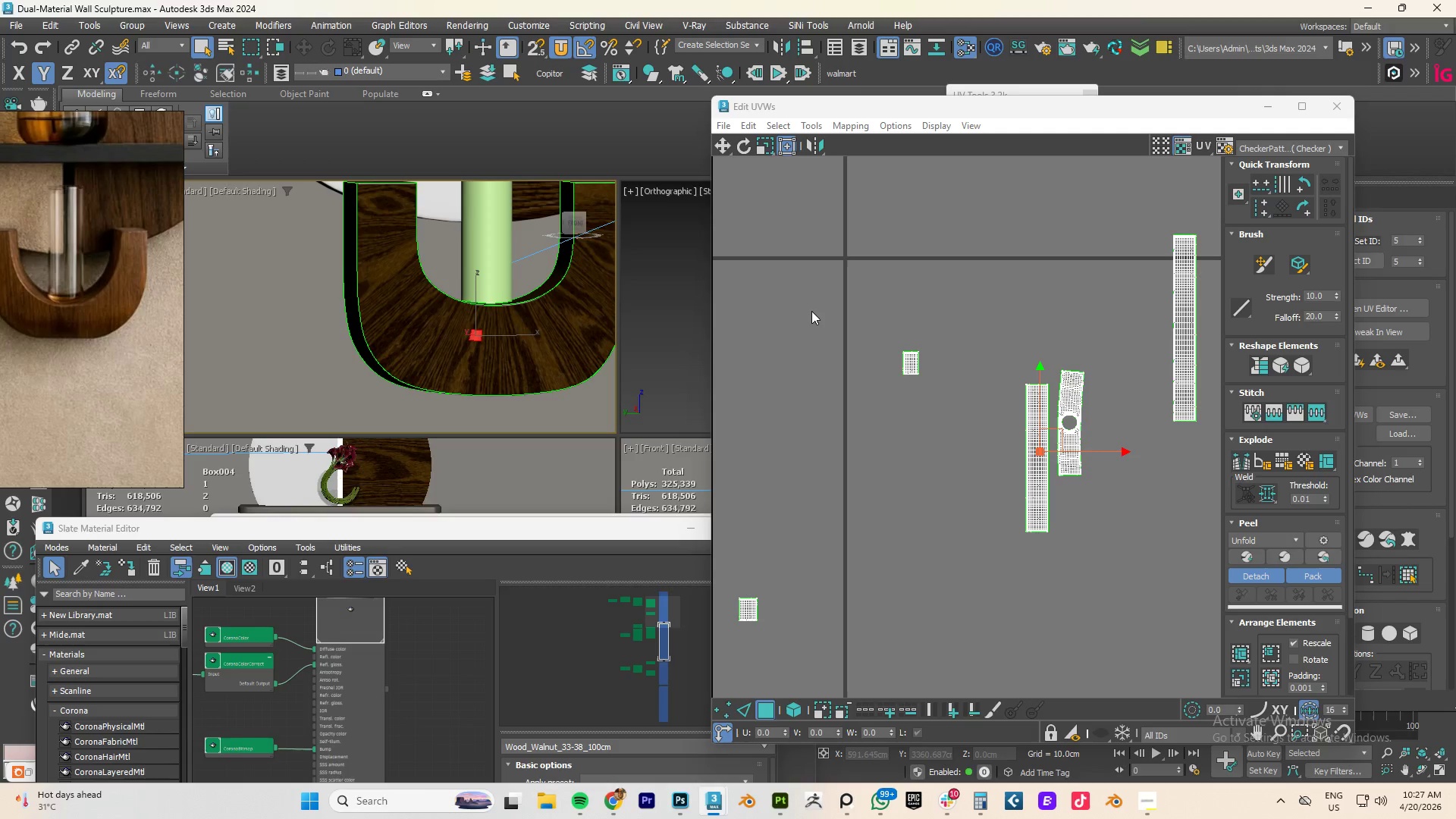 
left_click([797, 708])
 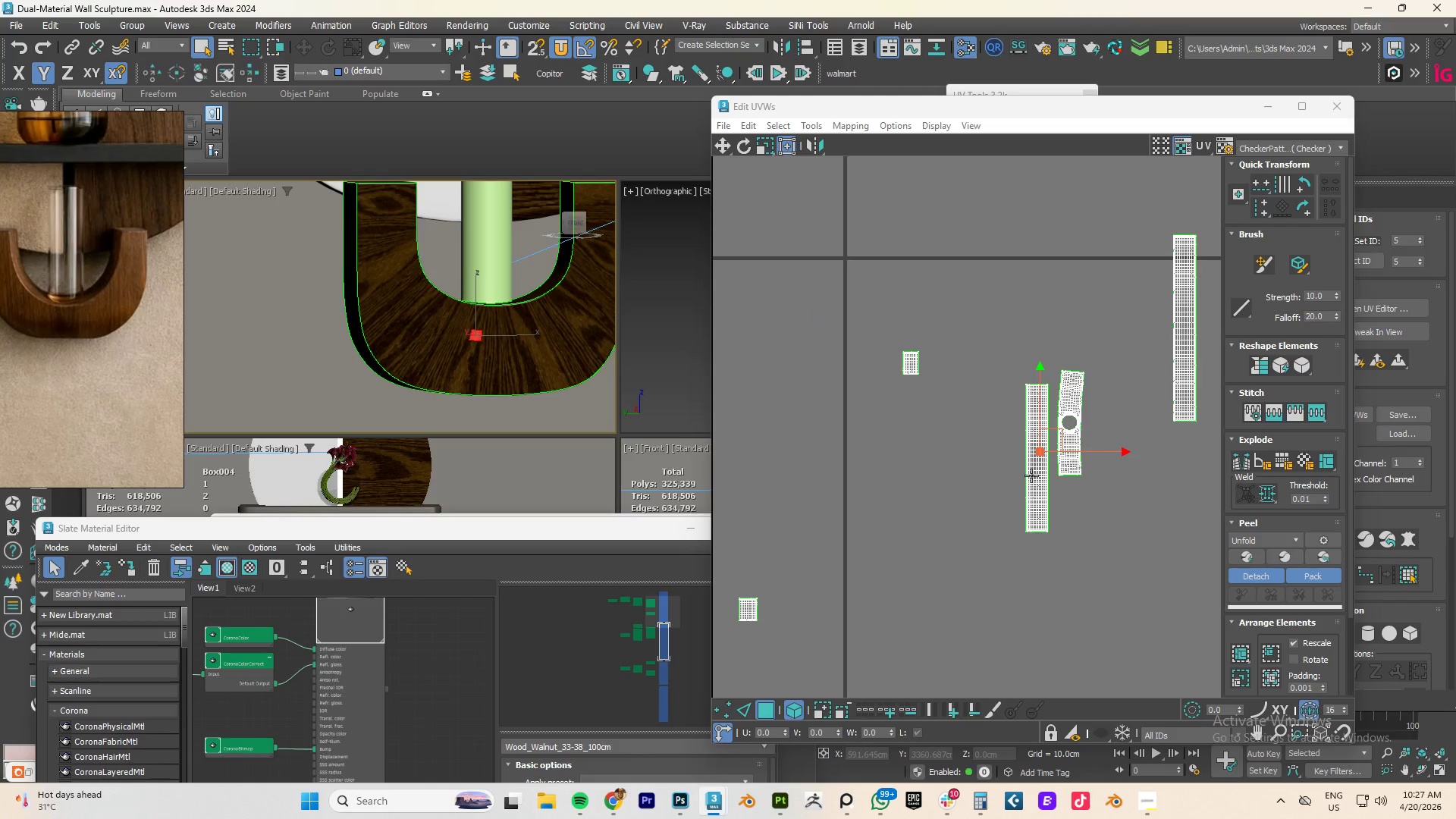 
left_click([1031, 476])
 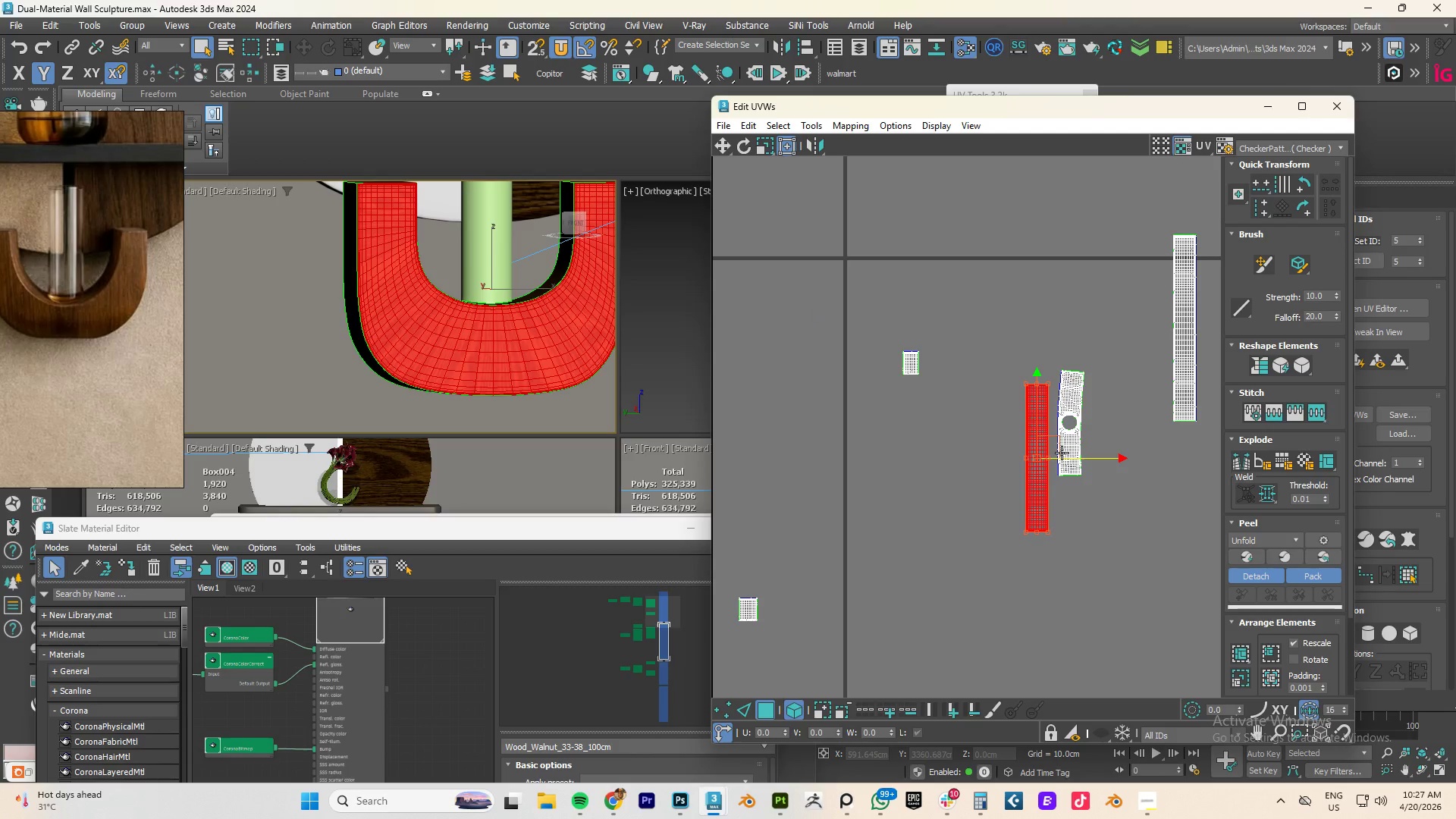 
scroll: coordinate [1037, 429], scroll_direction: up, amount: 4.0
 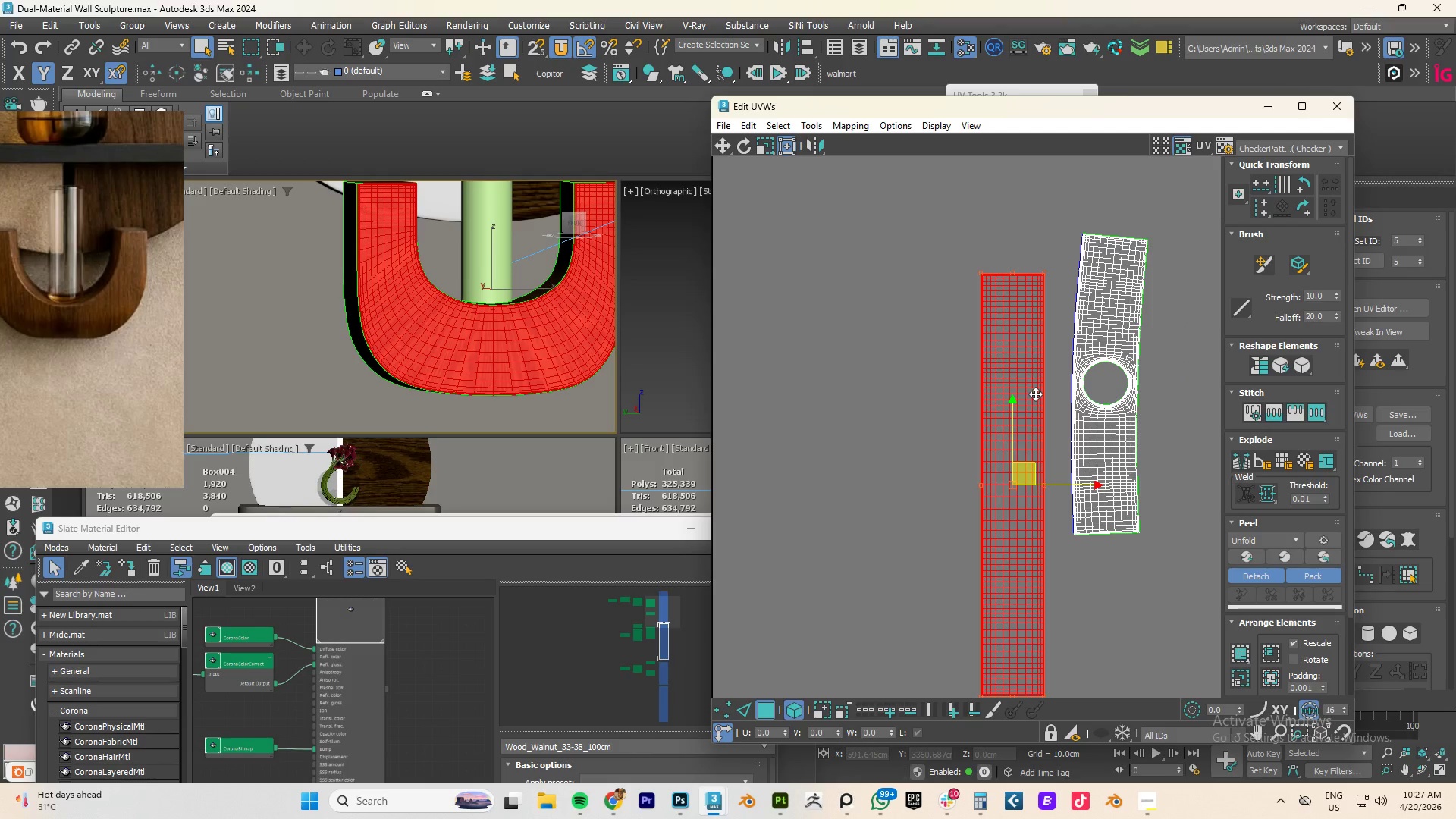 
key(E)
 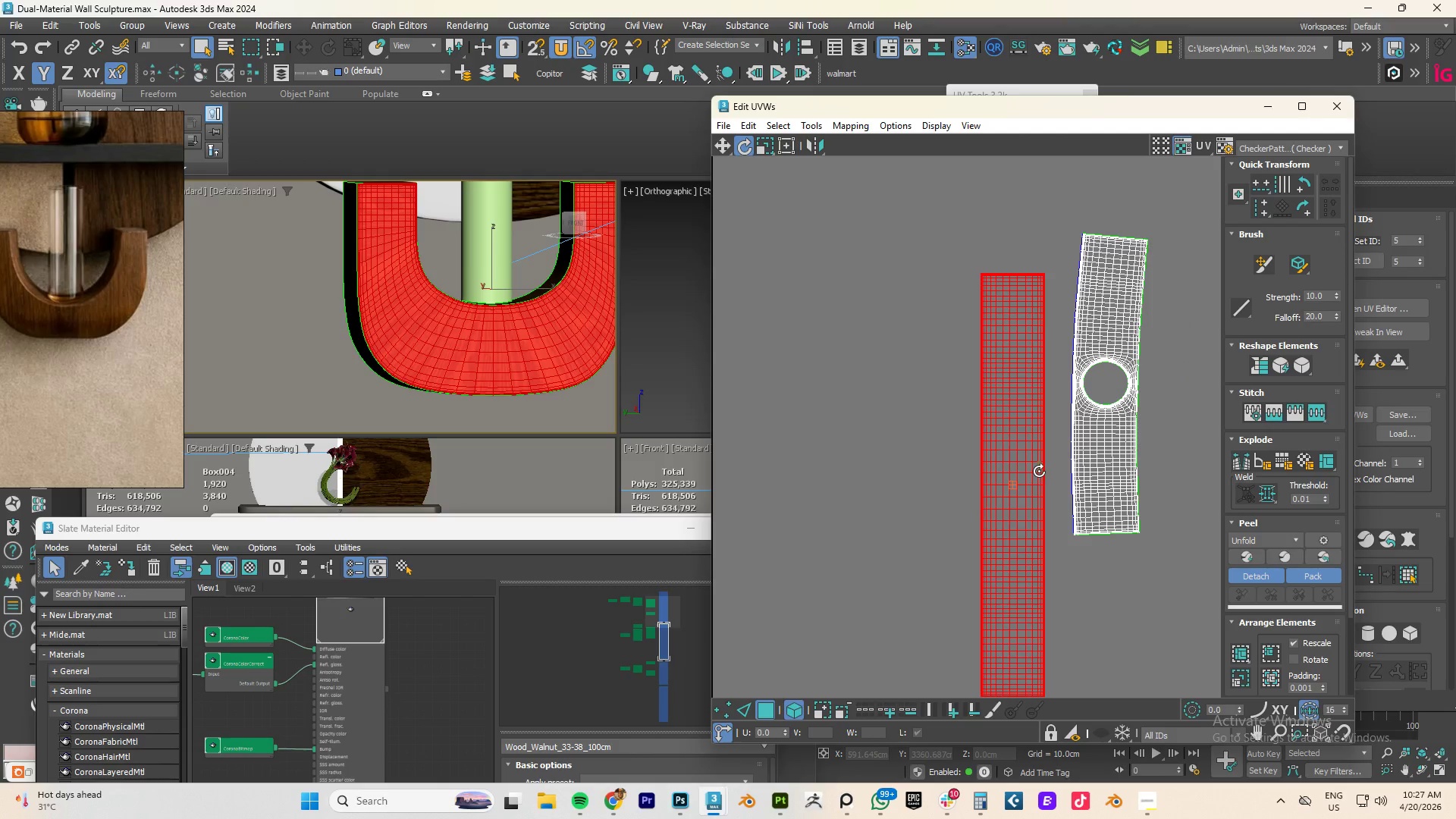 
scroll: coordinate [1079, 431], scroll_direction: down, amount: 6.0
 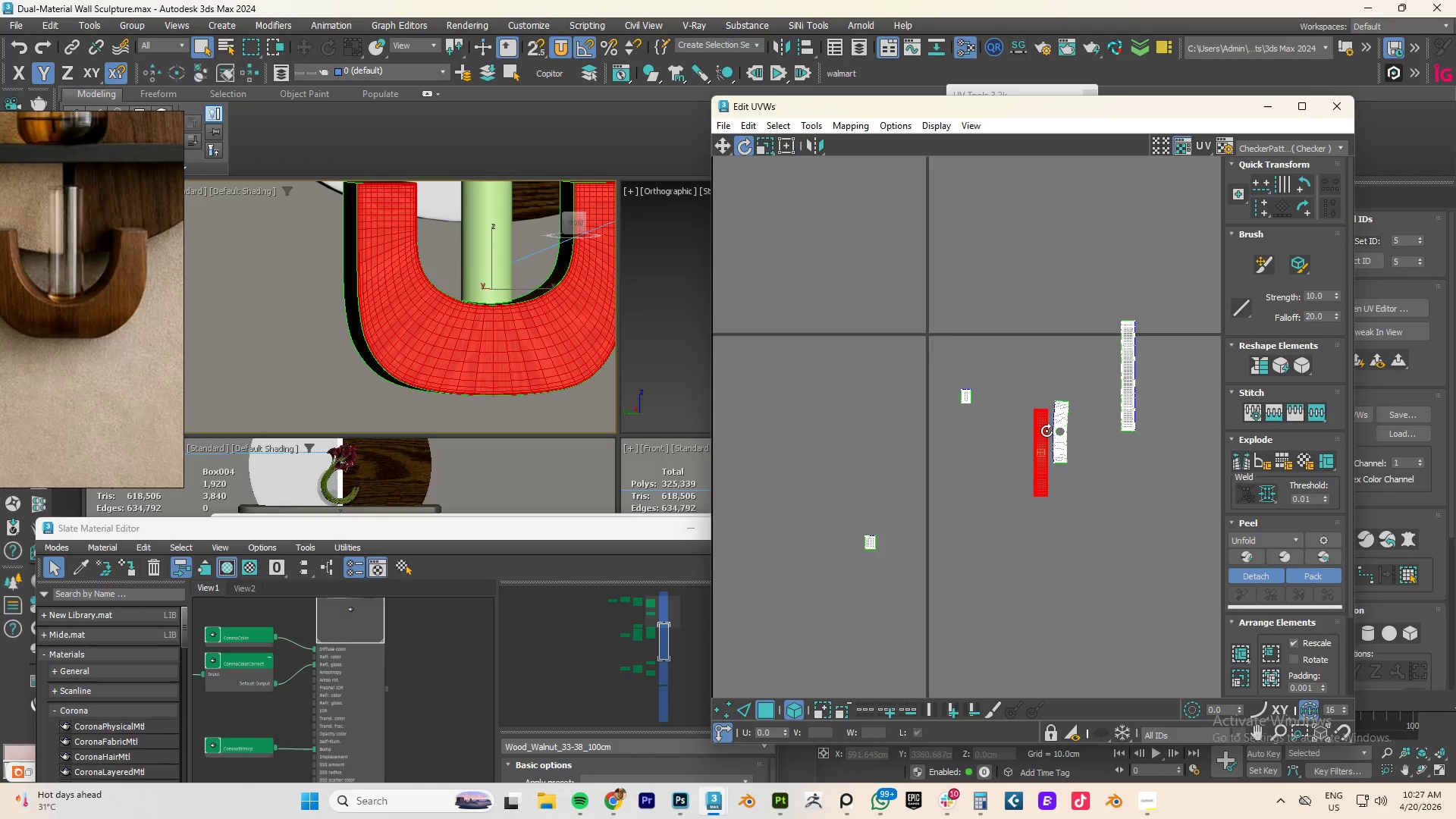 
left_click_drag(start_coordinate=[1053, 402], to_coordinate=[1073, 417])
 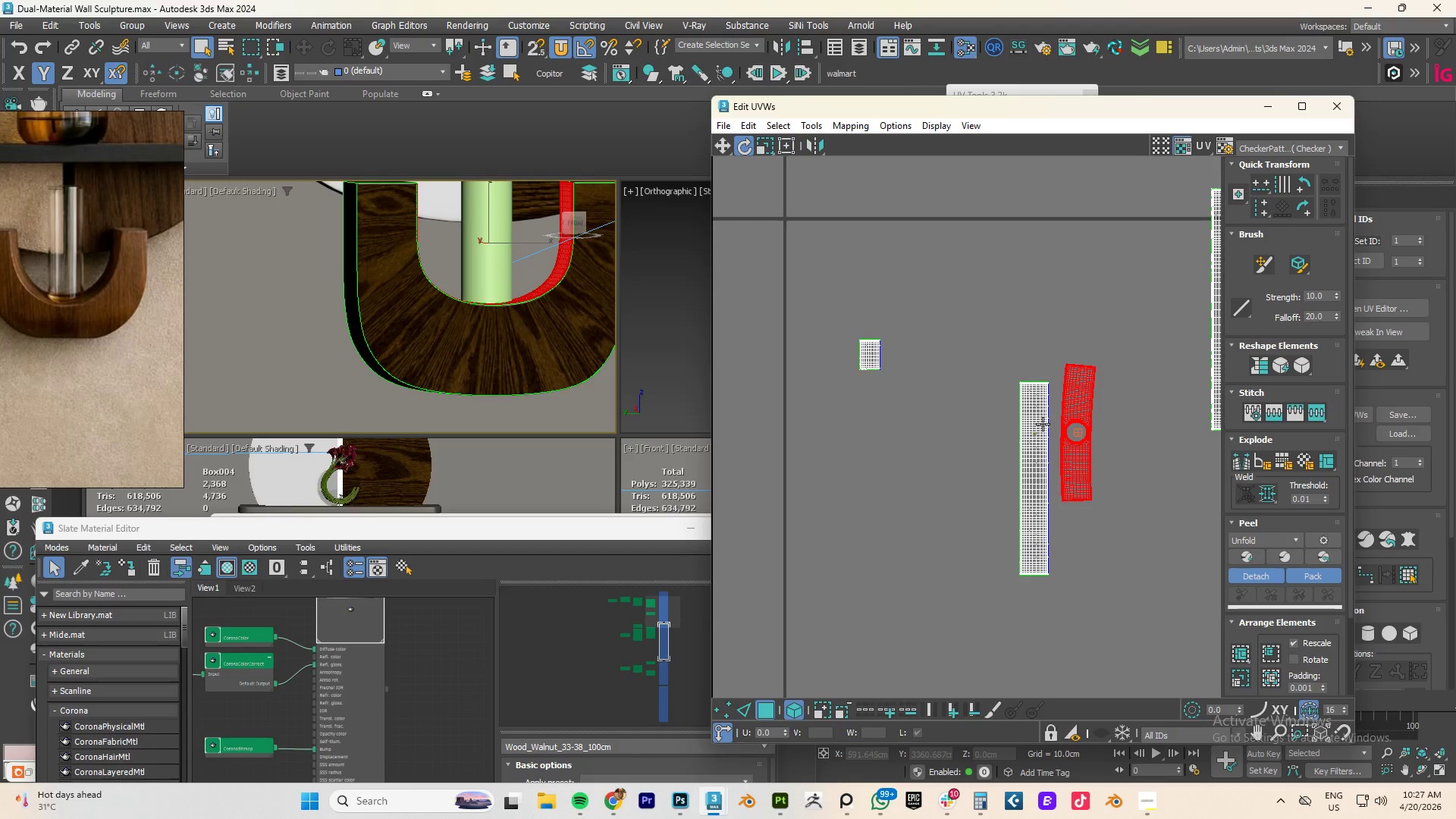 
scroll: coordinate [1046, 431], scroll_direction: up, amount: 3.0
 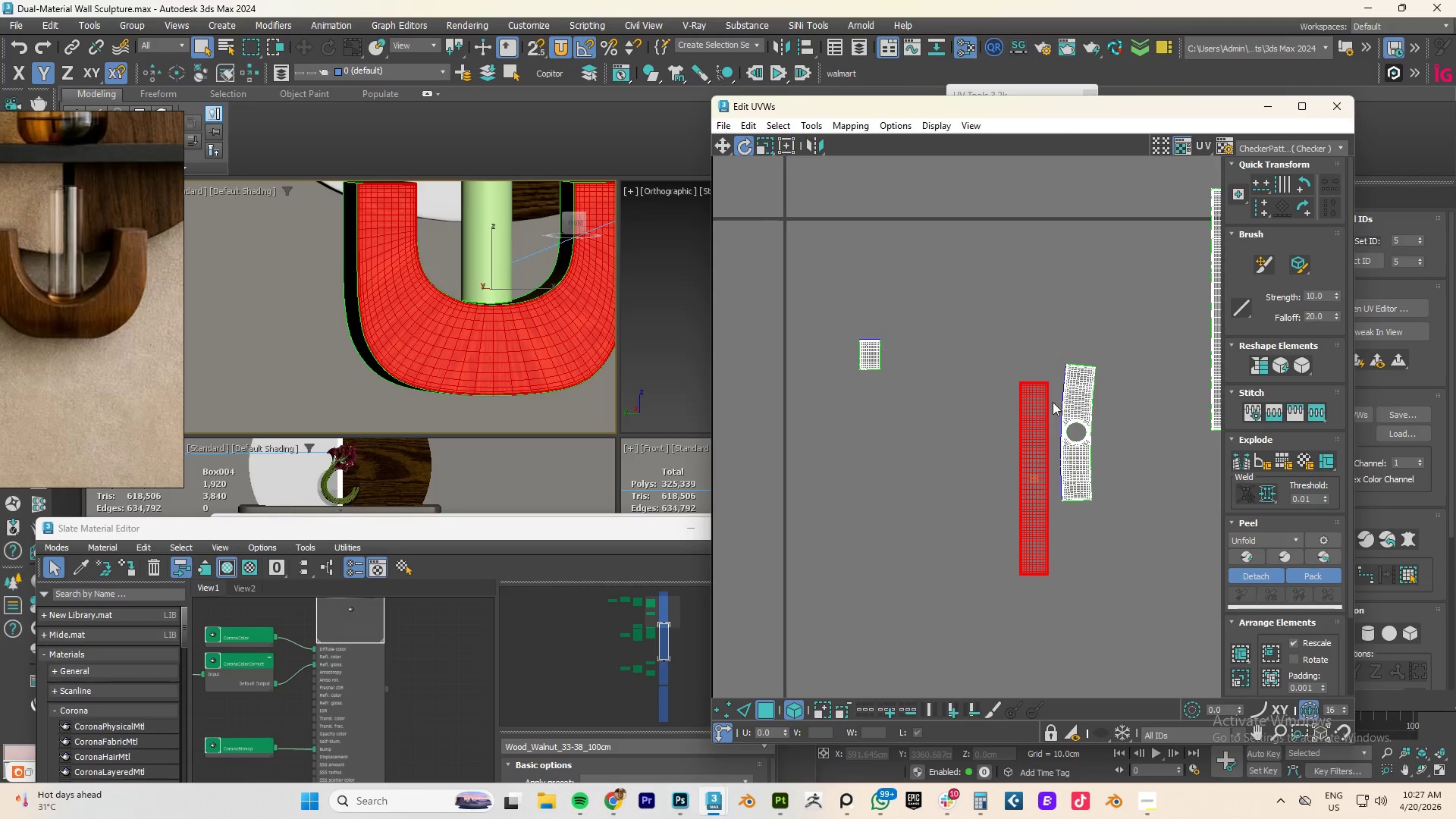 
left_click([1043, 422])
 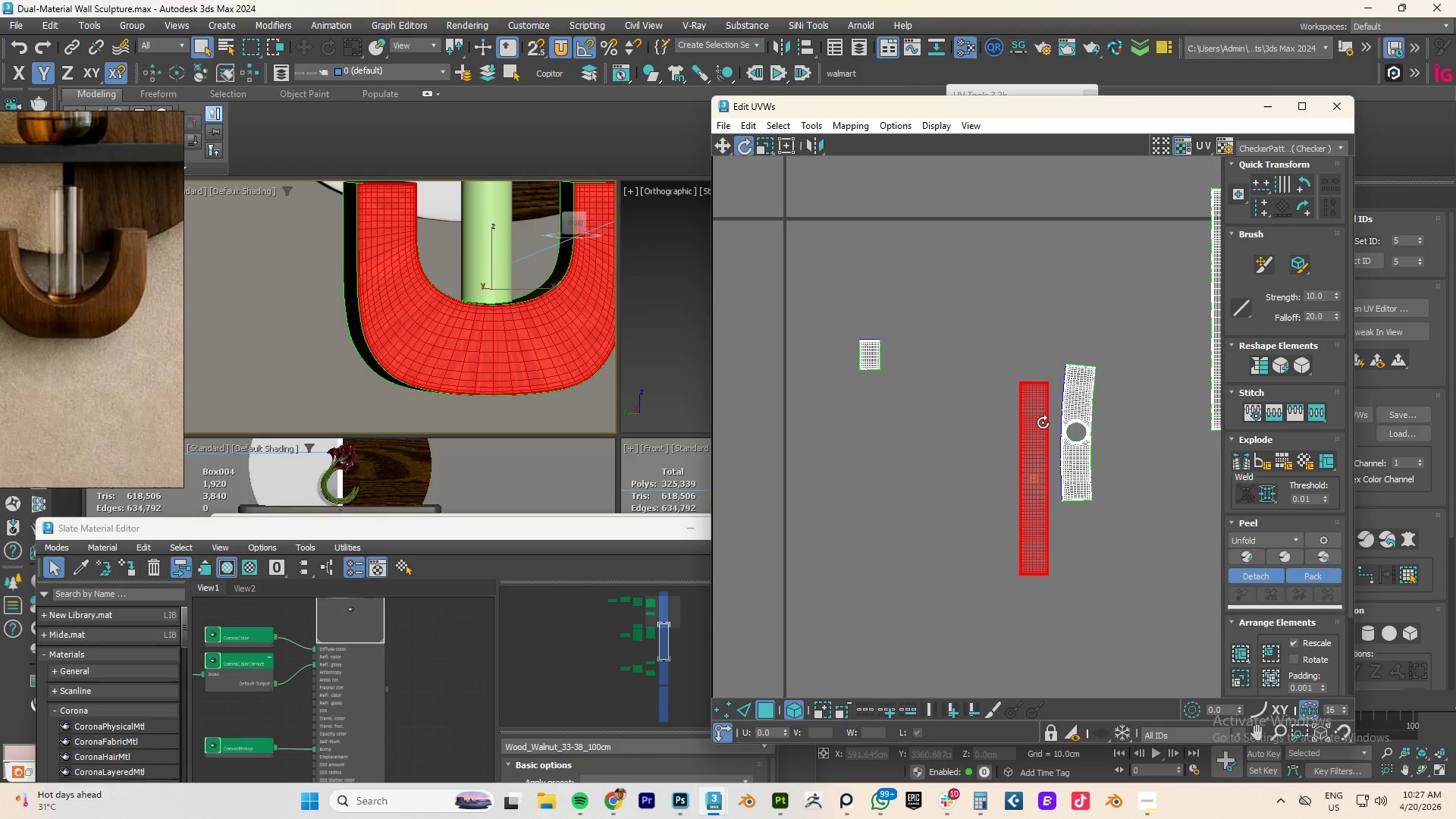 
key(E)
 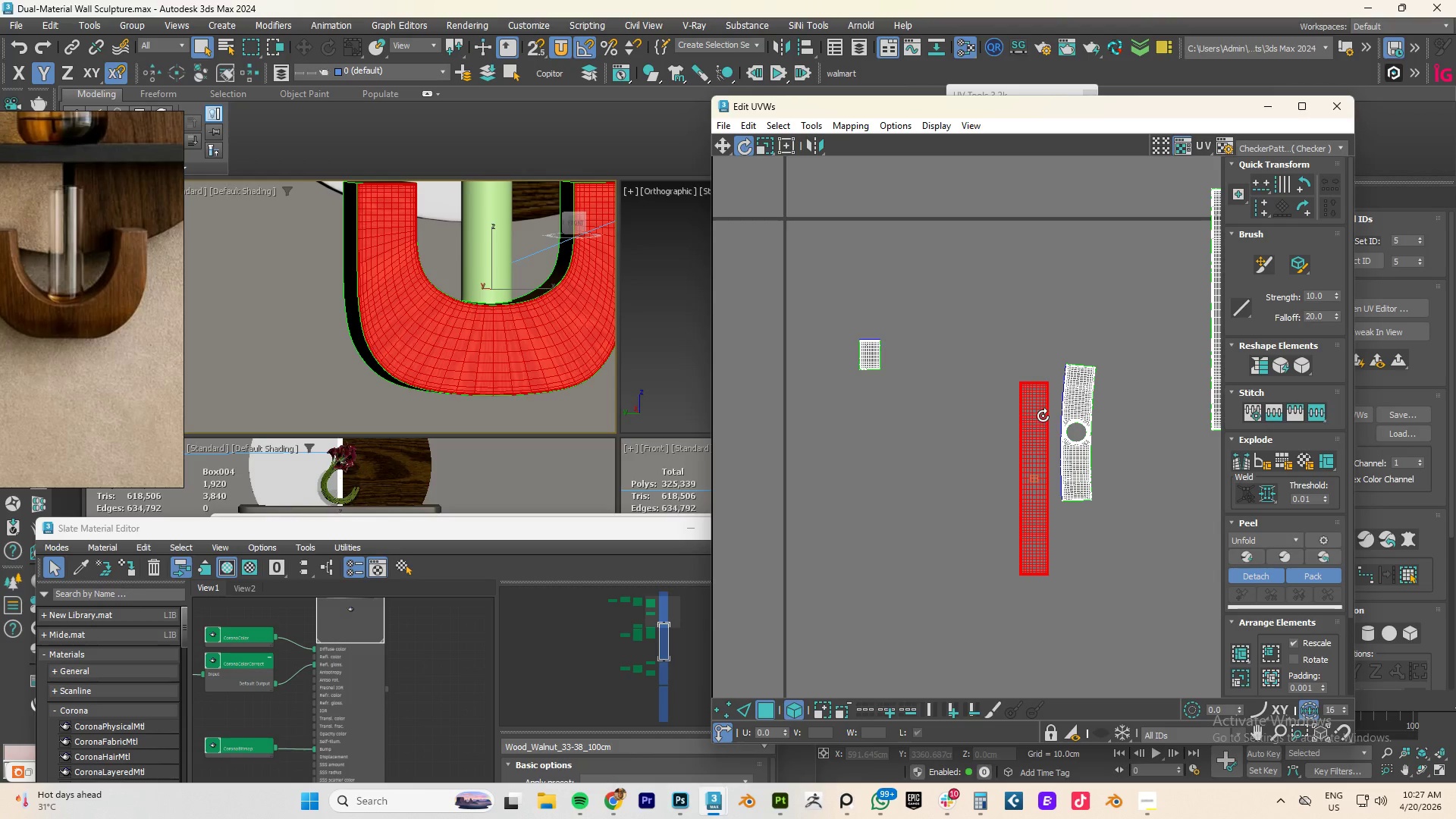 
left_click_drag(start_coordinate=[1043, 416], to_coordinate=[1134, 492])
 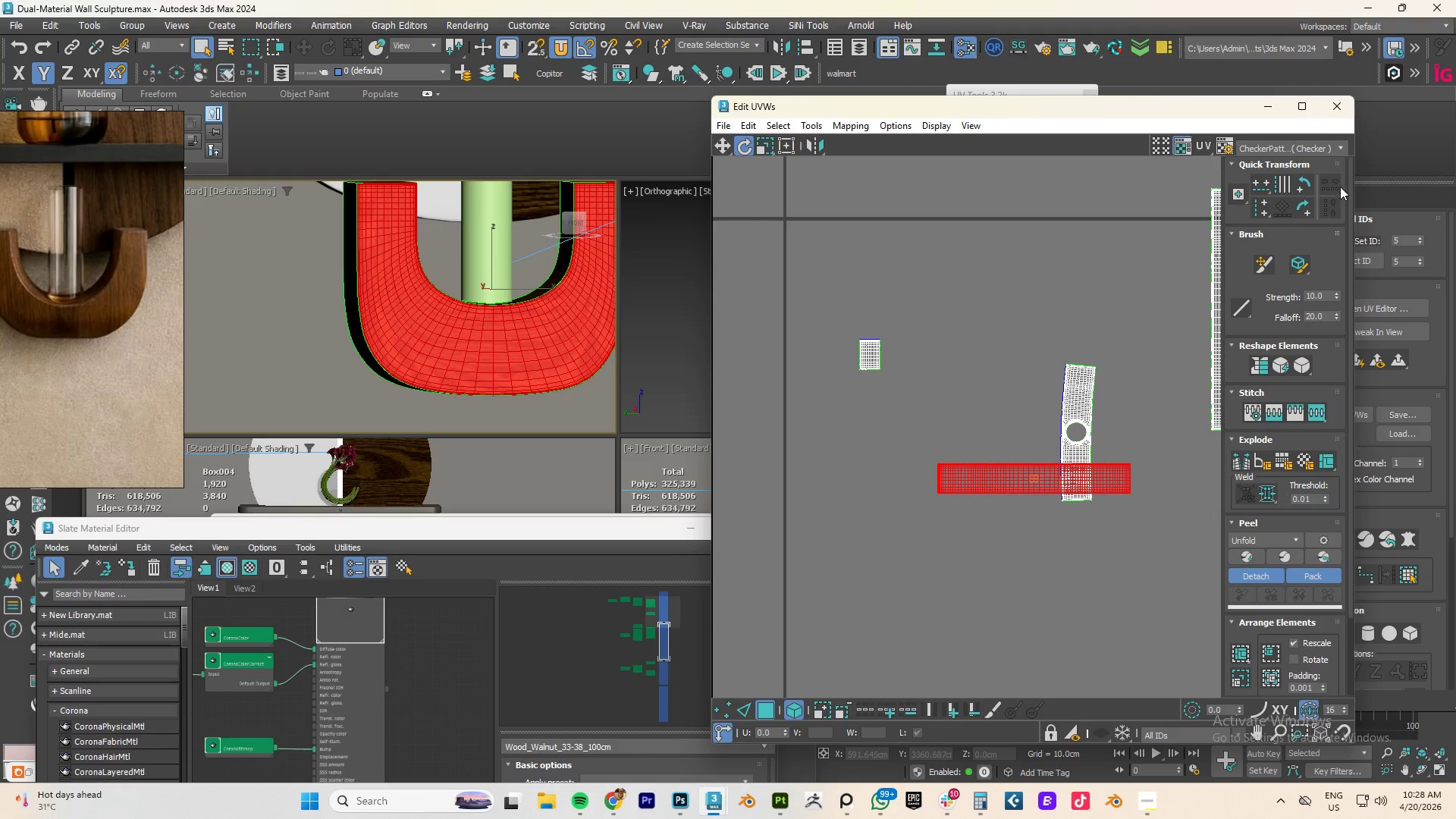 
left_click([1327, 108])
 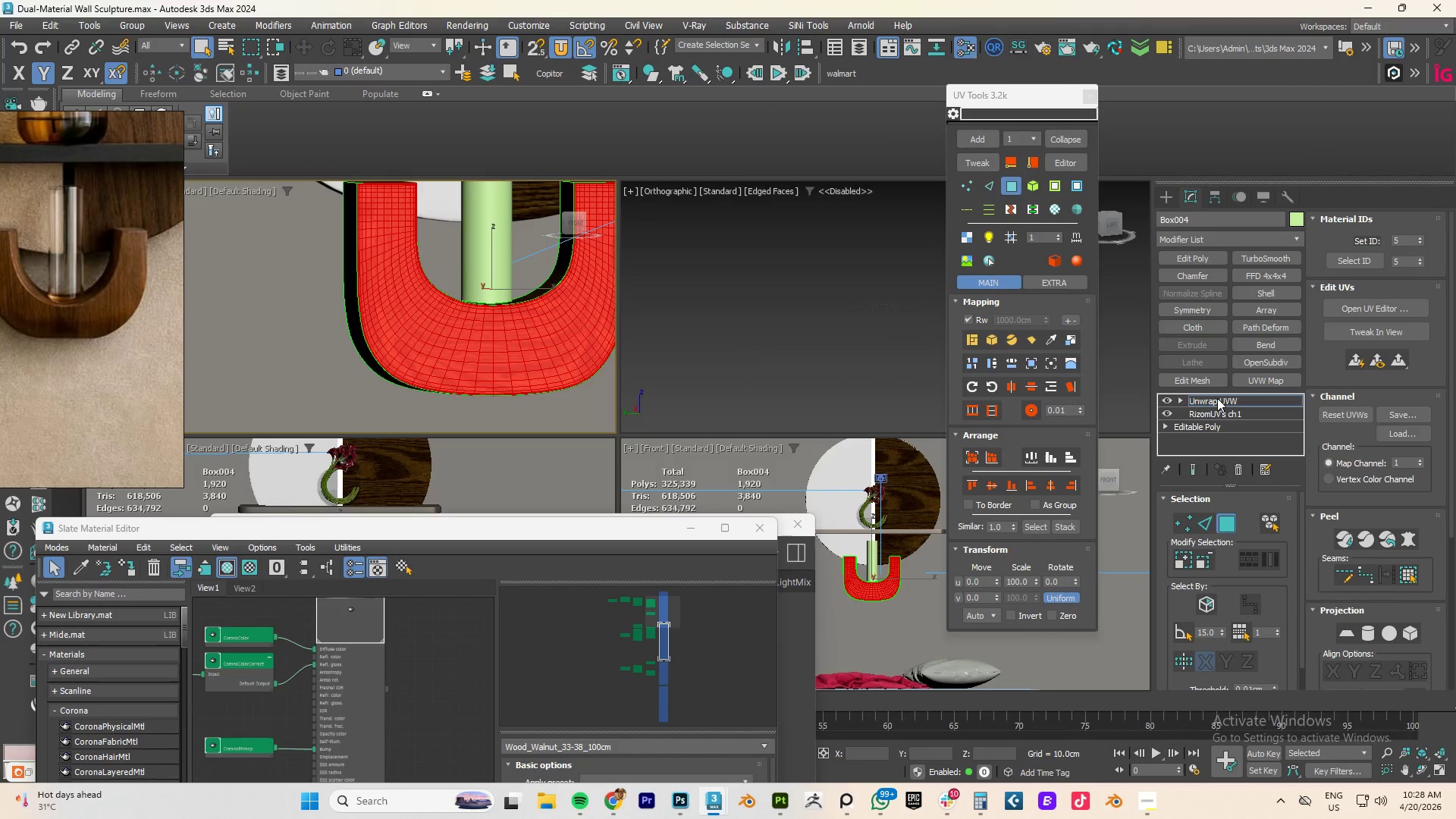 
wait(6.56)
 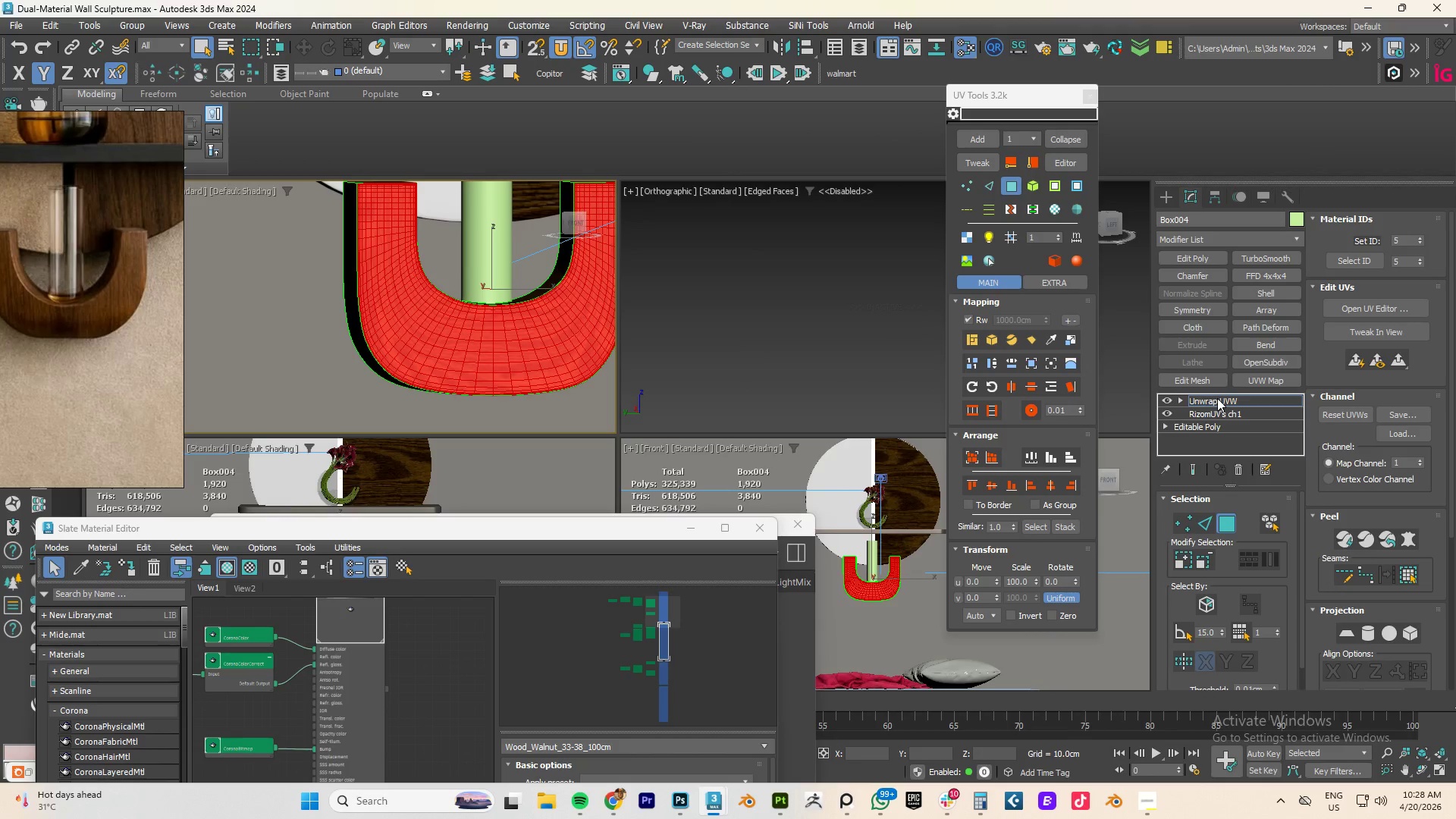 
double_click([1047, 581])
 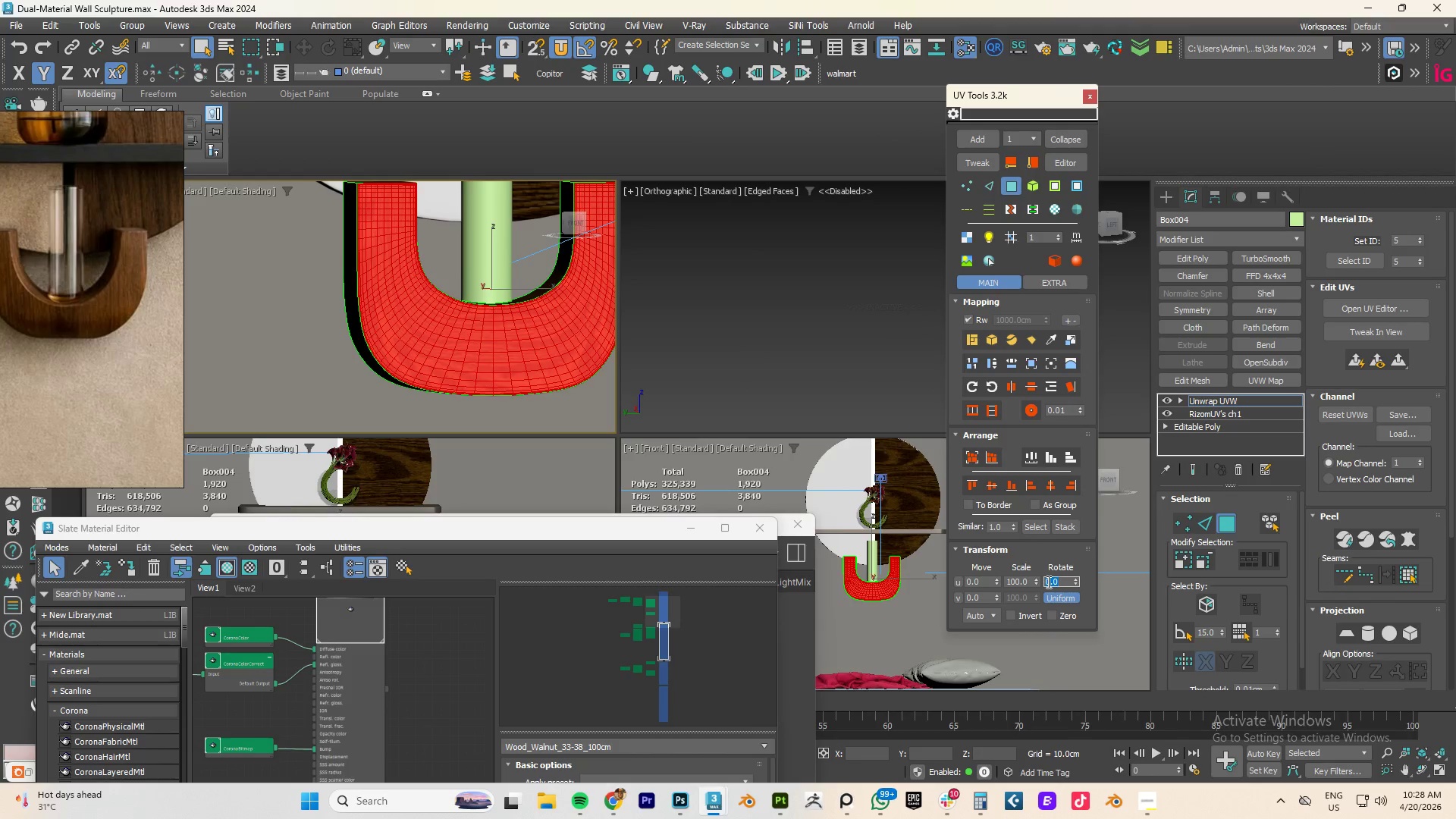 
key(Numpad9)
 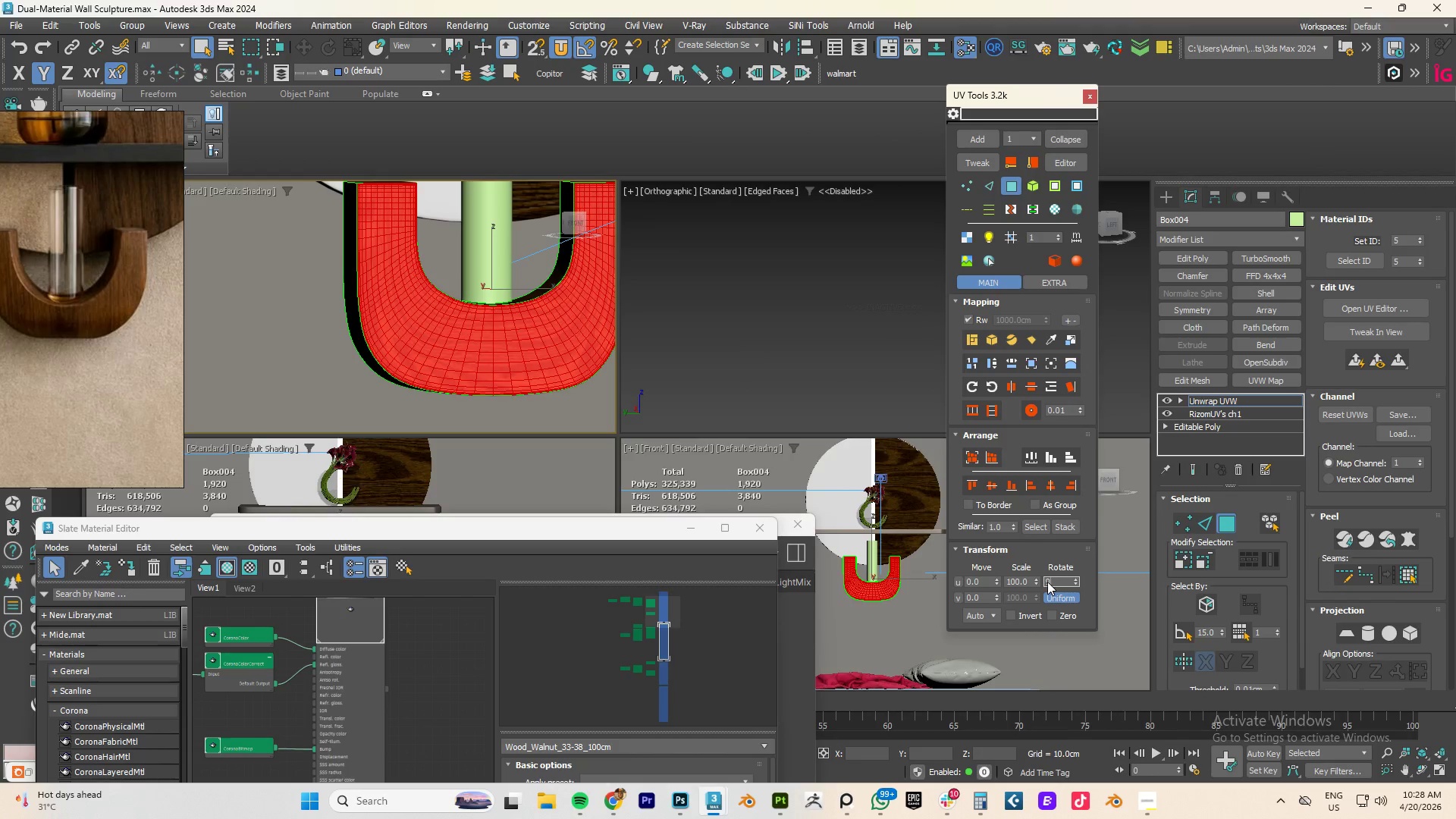 
key(Numpad0)
 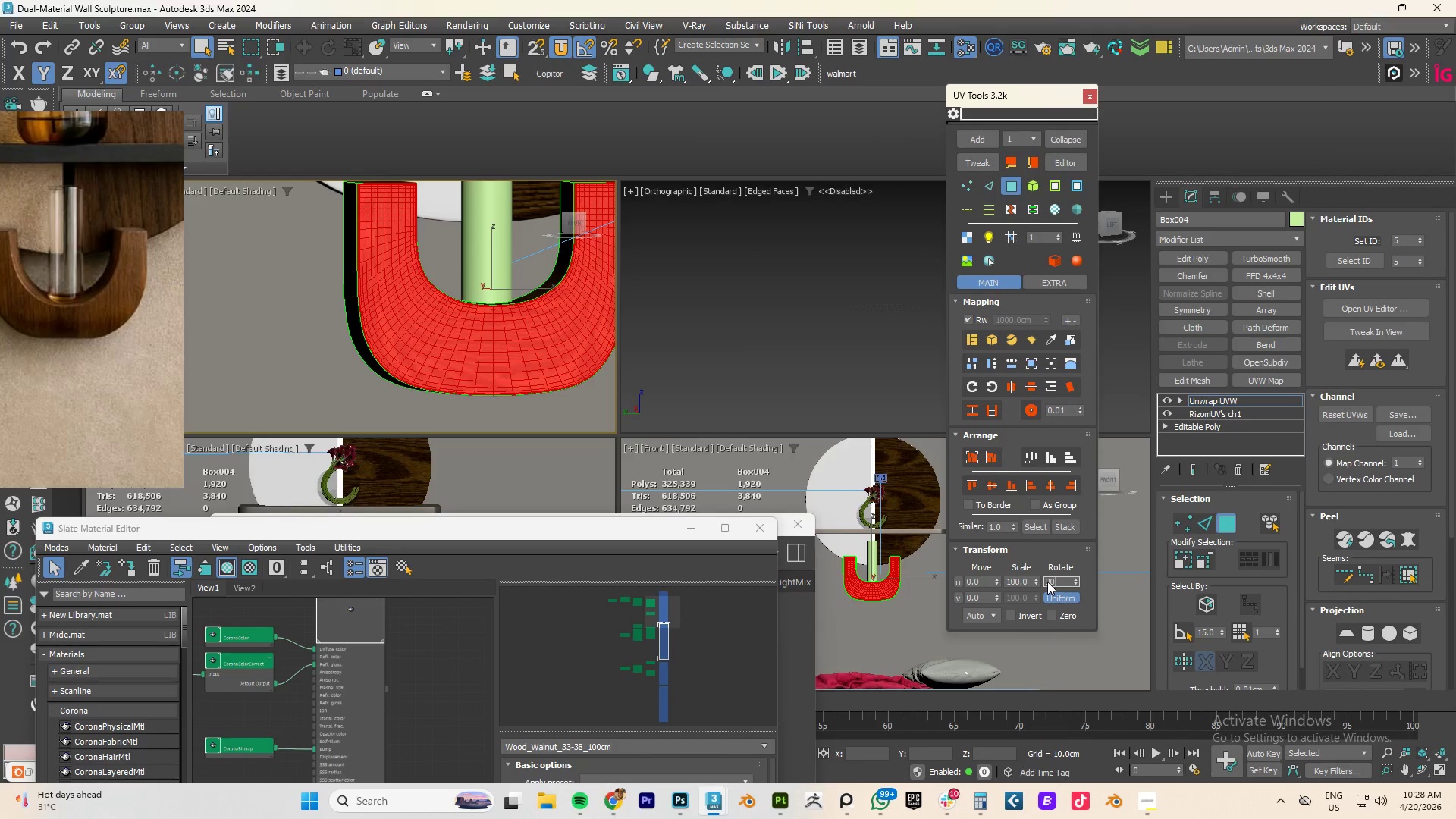 
key(NumpadEnter)
 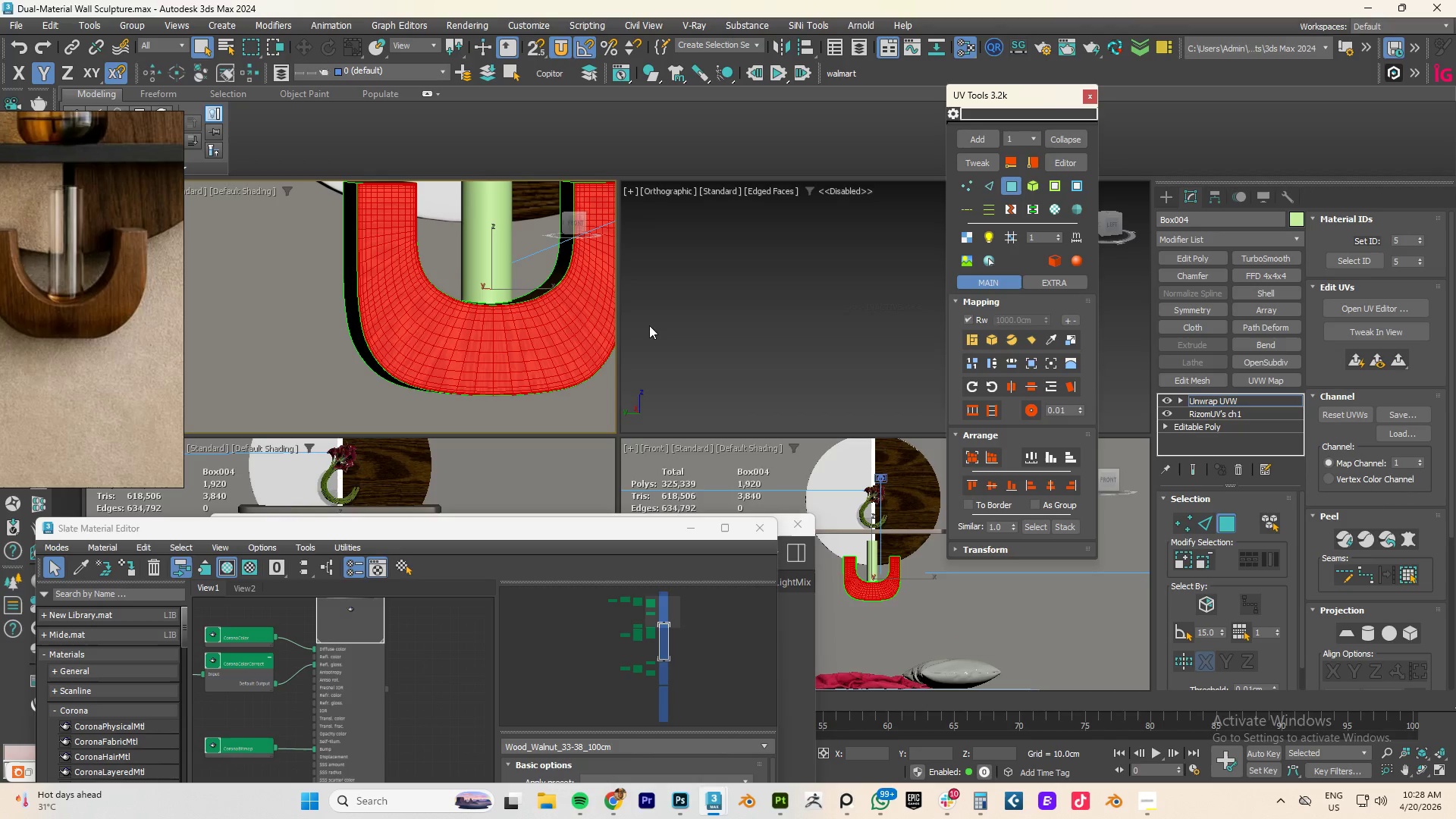 
wait(5.95)
 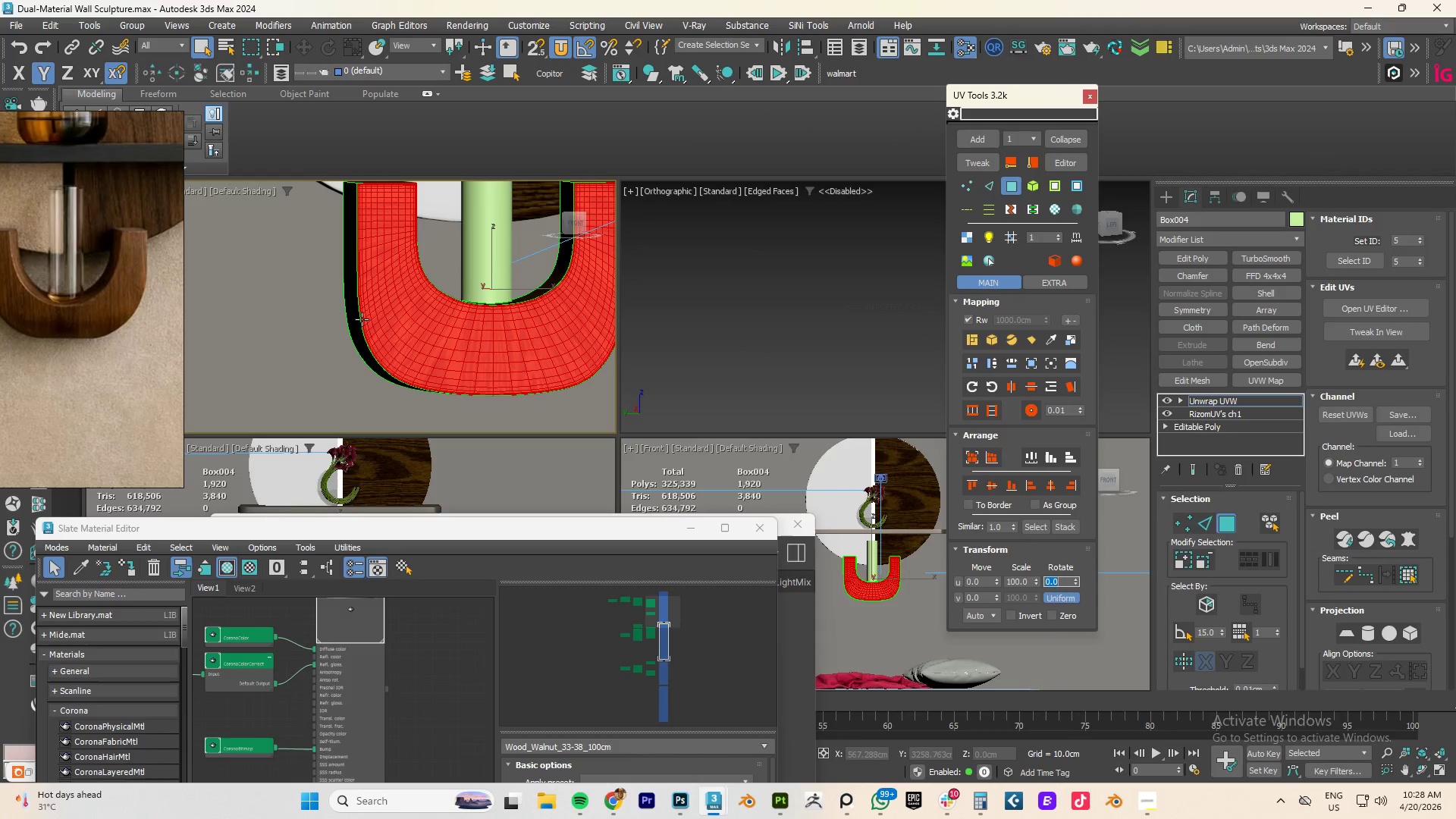 
left_click([1014, 549])
 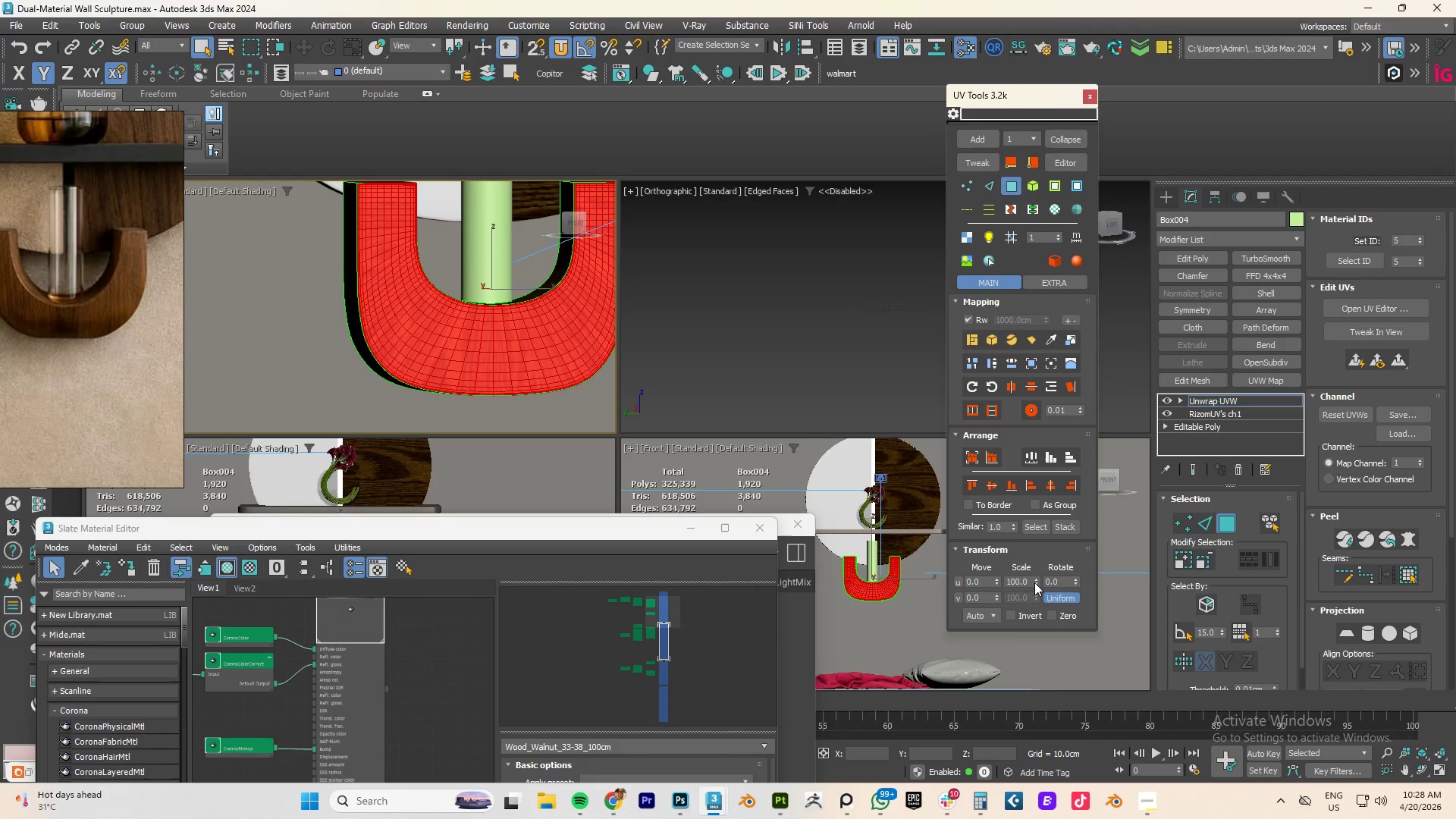 
left_click_drag(start_coordinate=[1034, 582], to_coordinate=[1012, 217])
 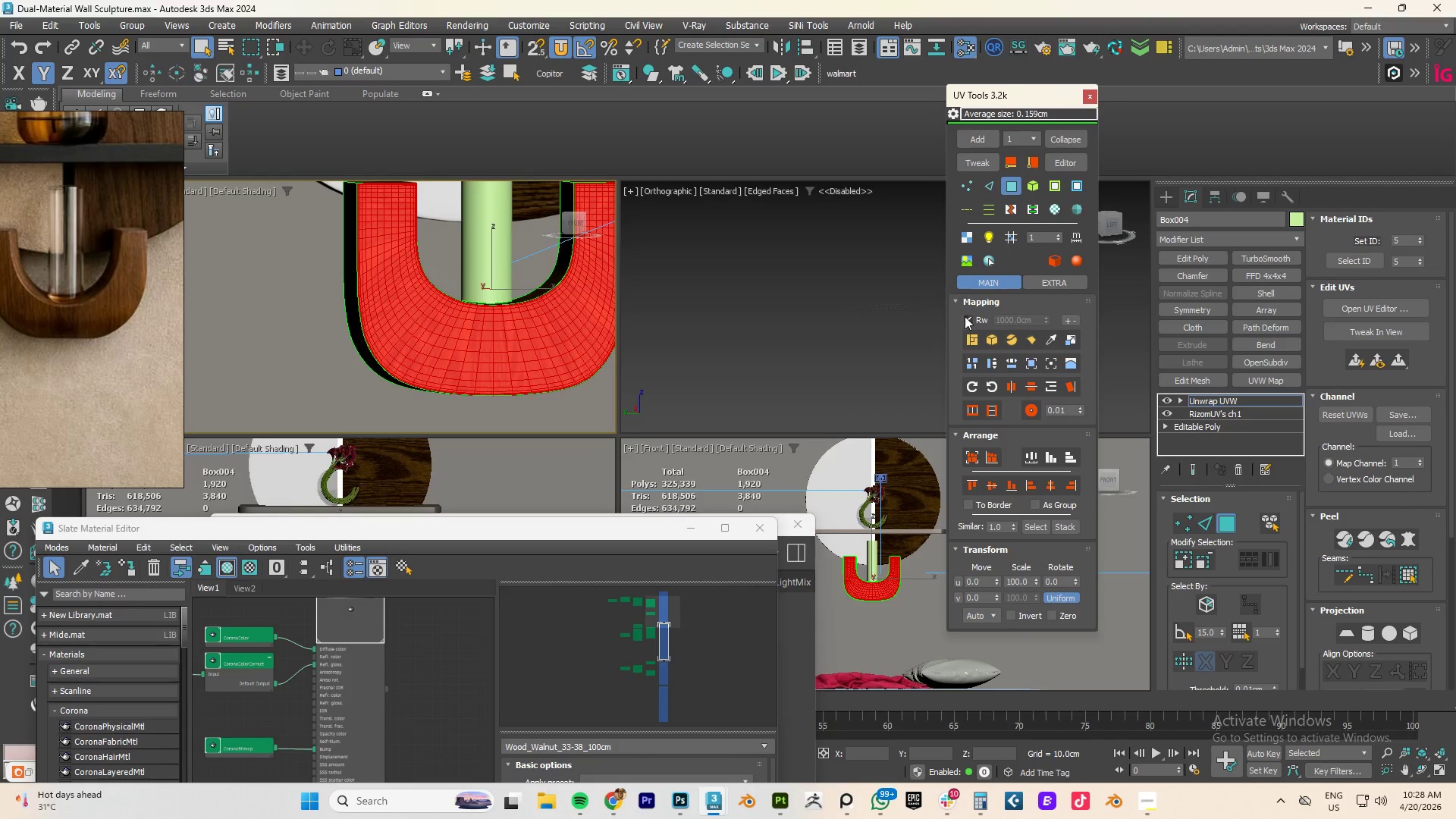 
scroll: coordinate [497, 359], scroll_direction: down, amount: 5.0
 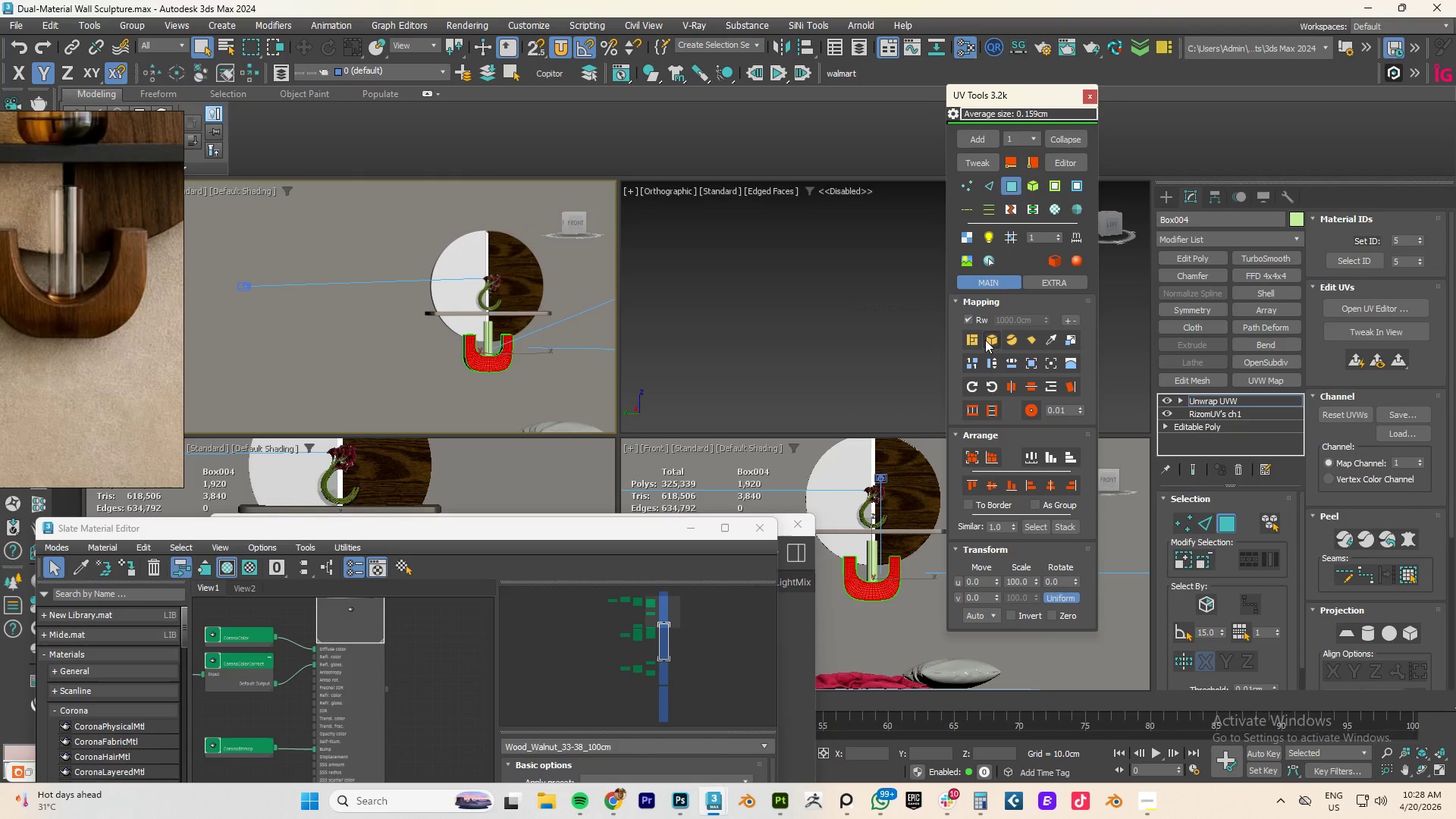 
scroll: coordinate [987, 340], scroll_direction: up, amount: 4.0
 